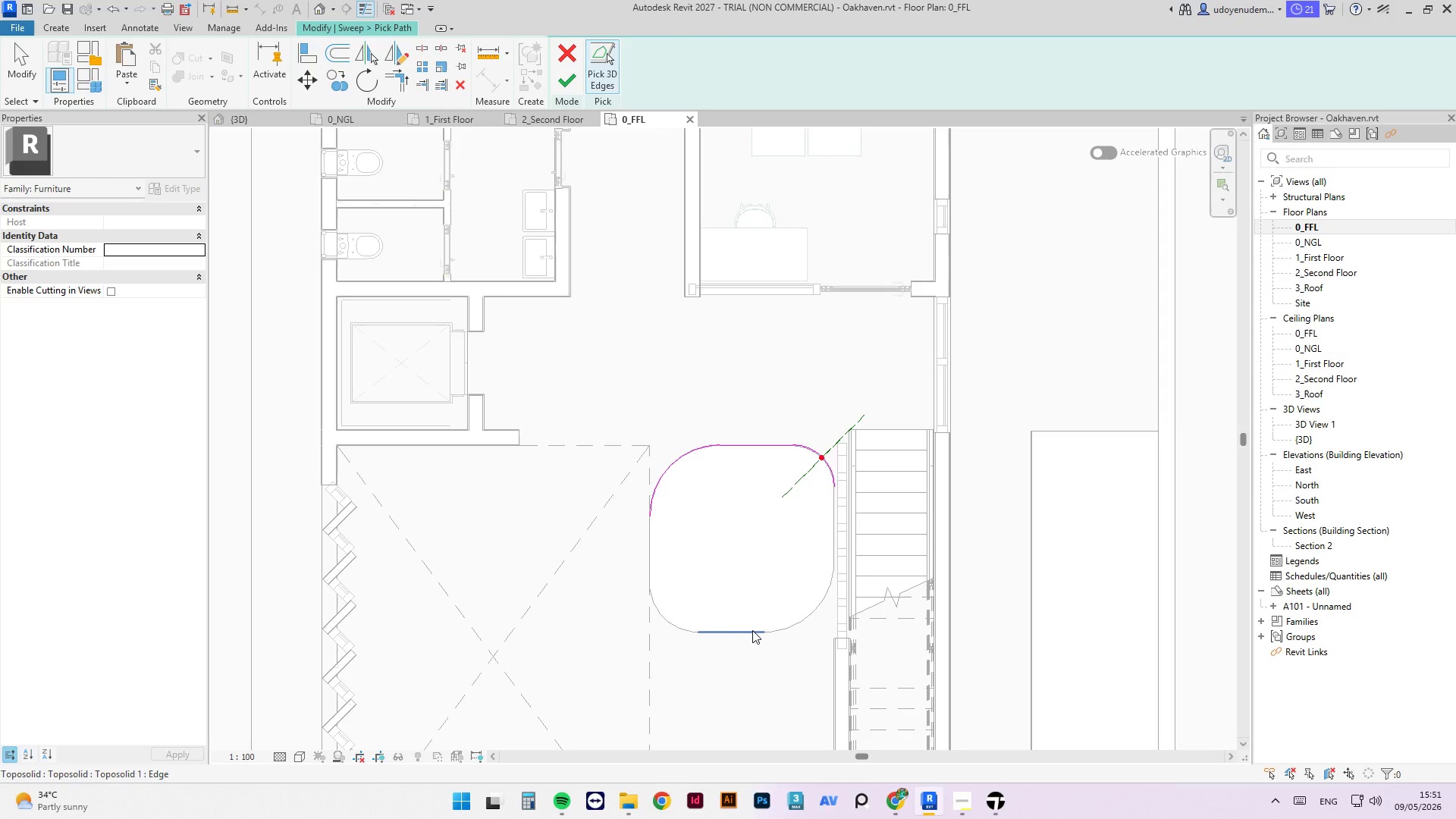 
left_click([739, 630])
 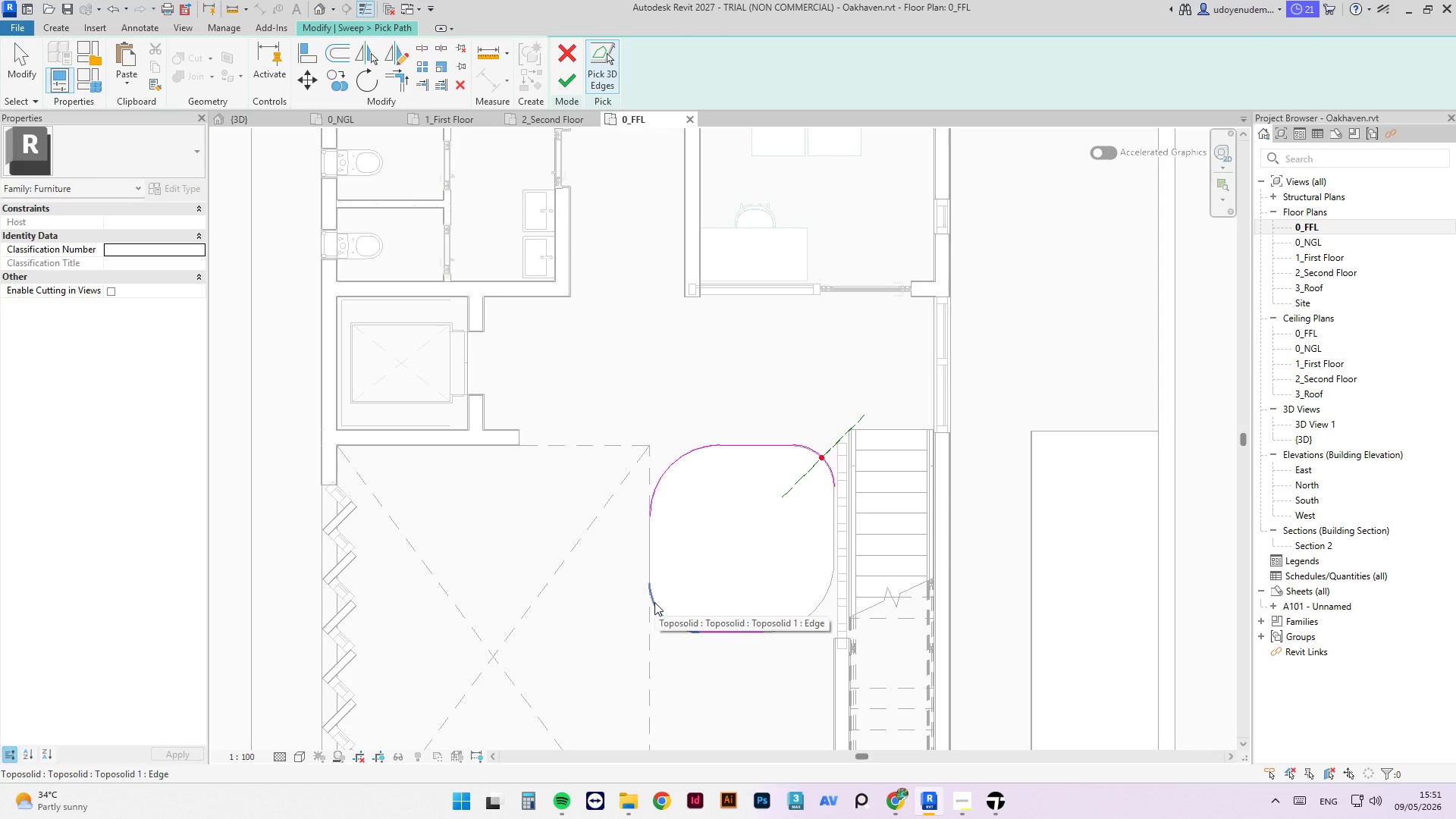 
left_click([654, 602])
 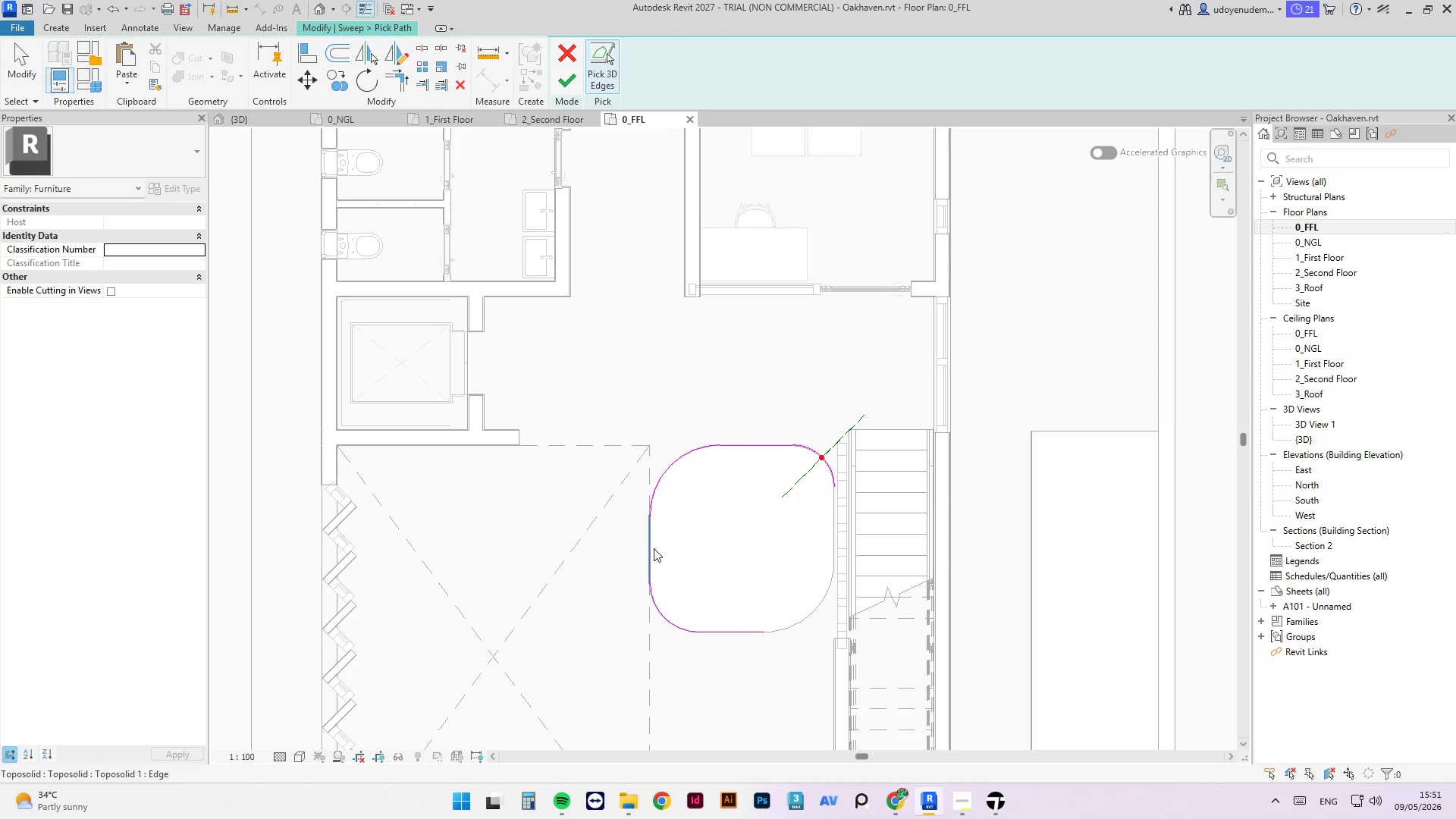 
left_click([654, 548])
 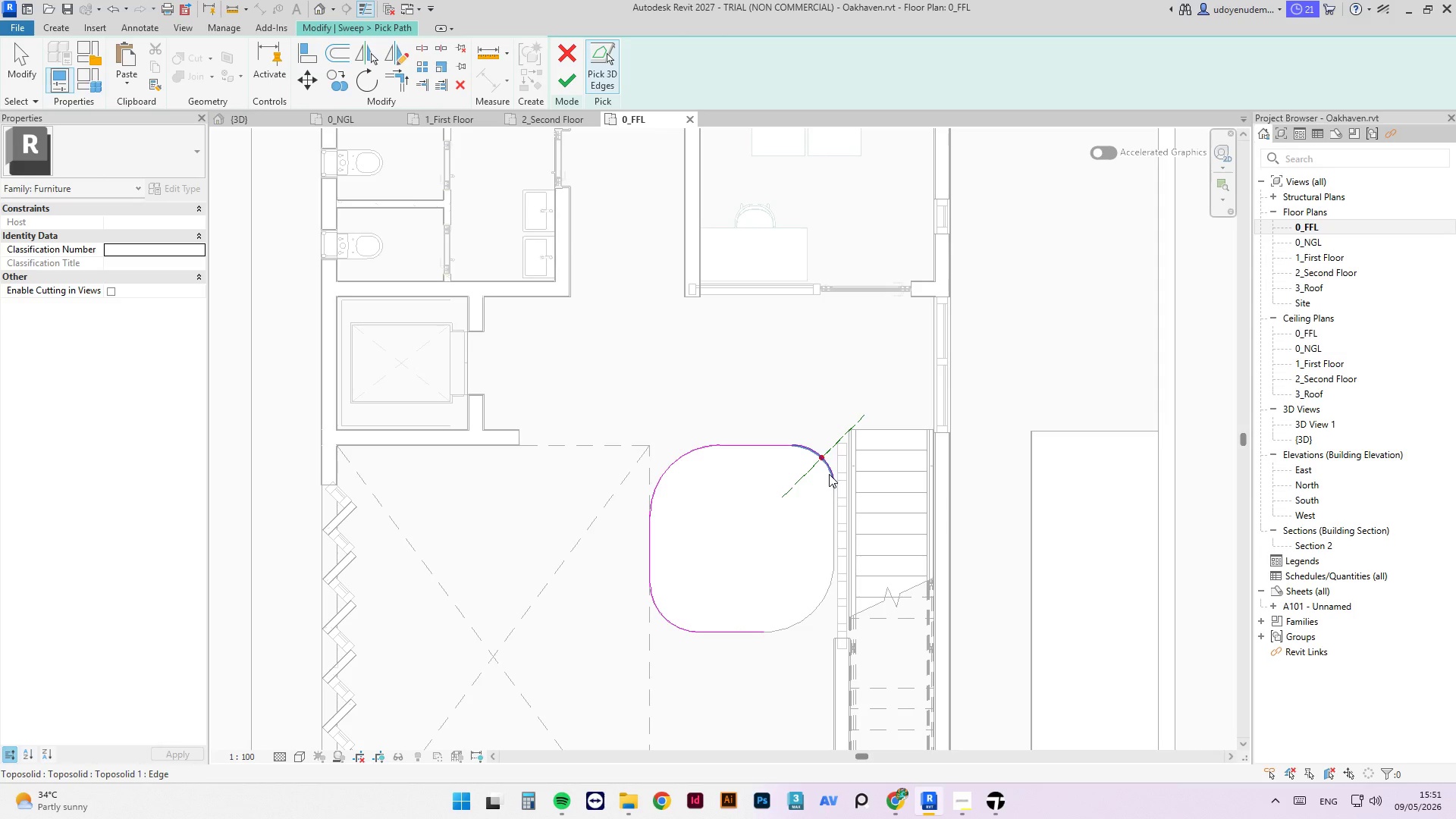 
hold_key(key=ShiftLeft, duration=0.44)
left_click([829, 472])
 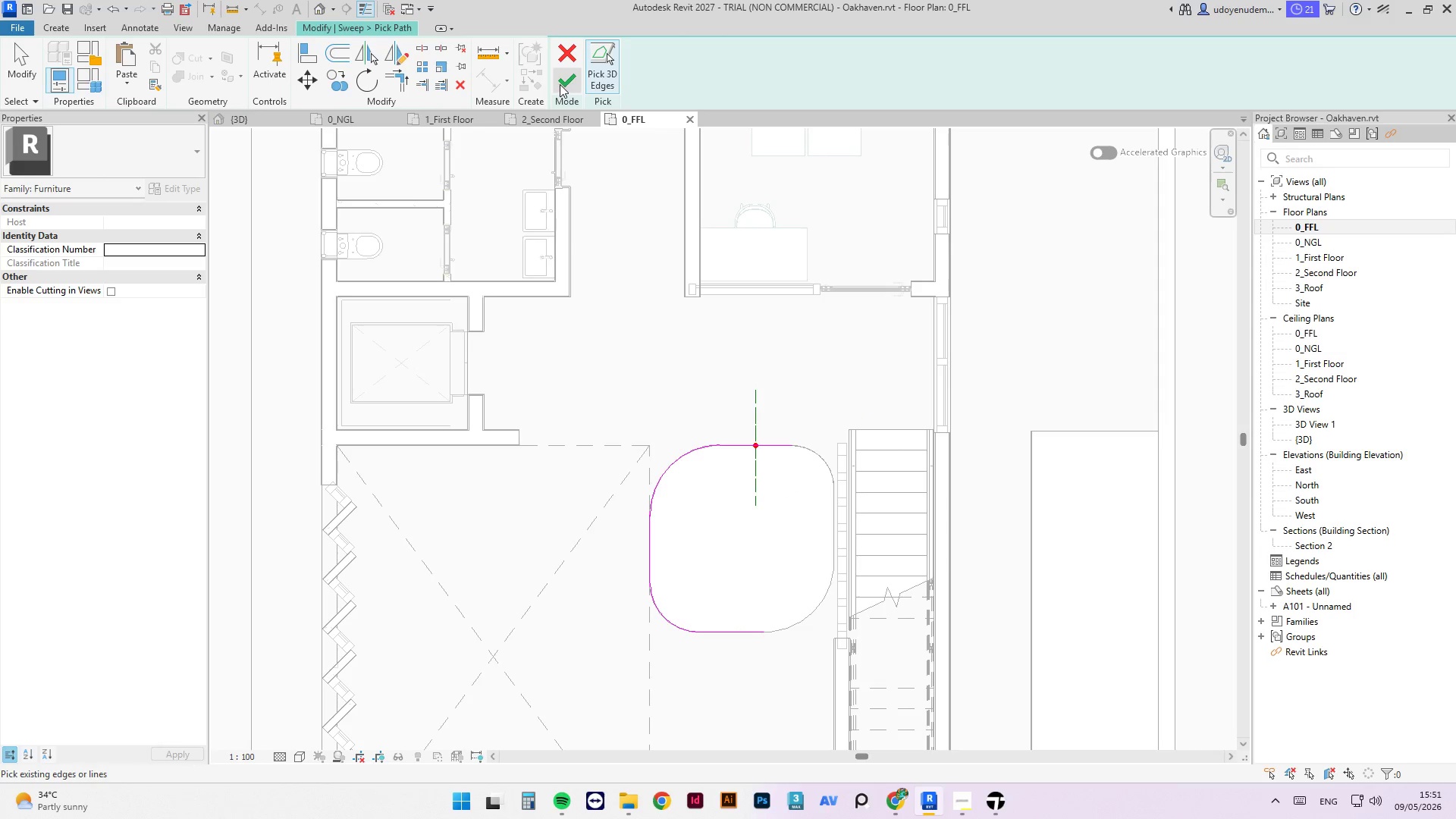 
left_click([560, 84])
 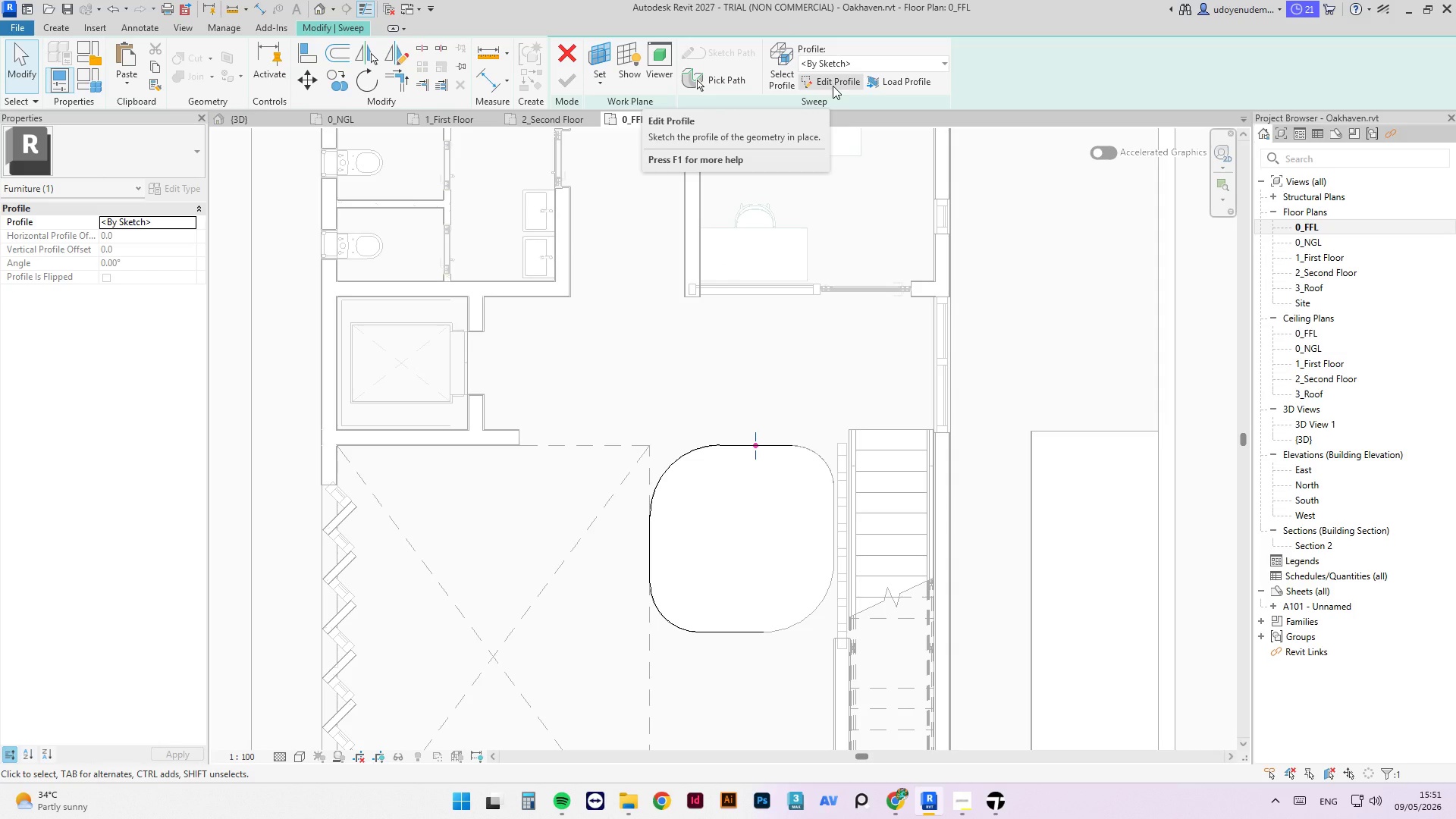 
wait(5.89)
 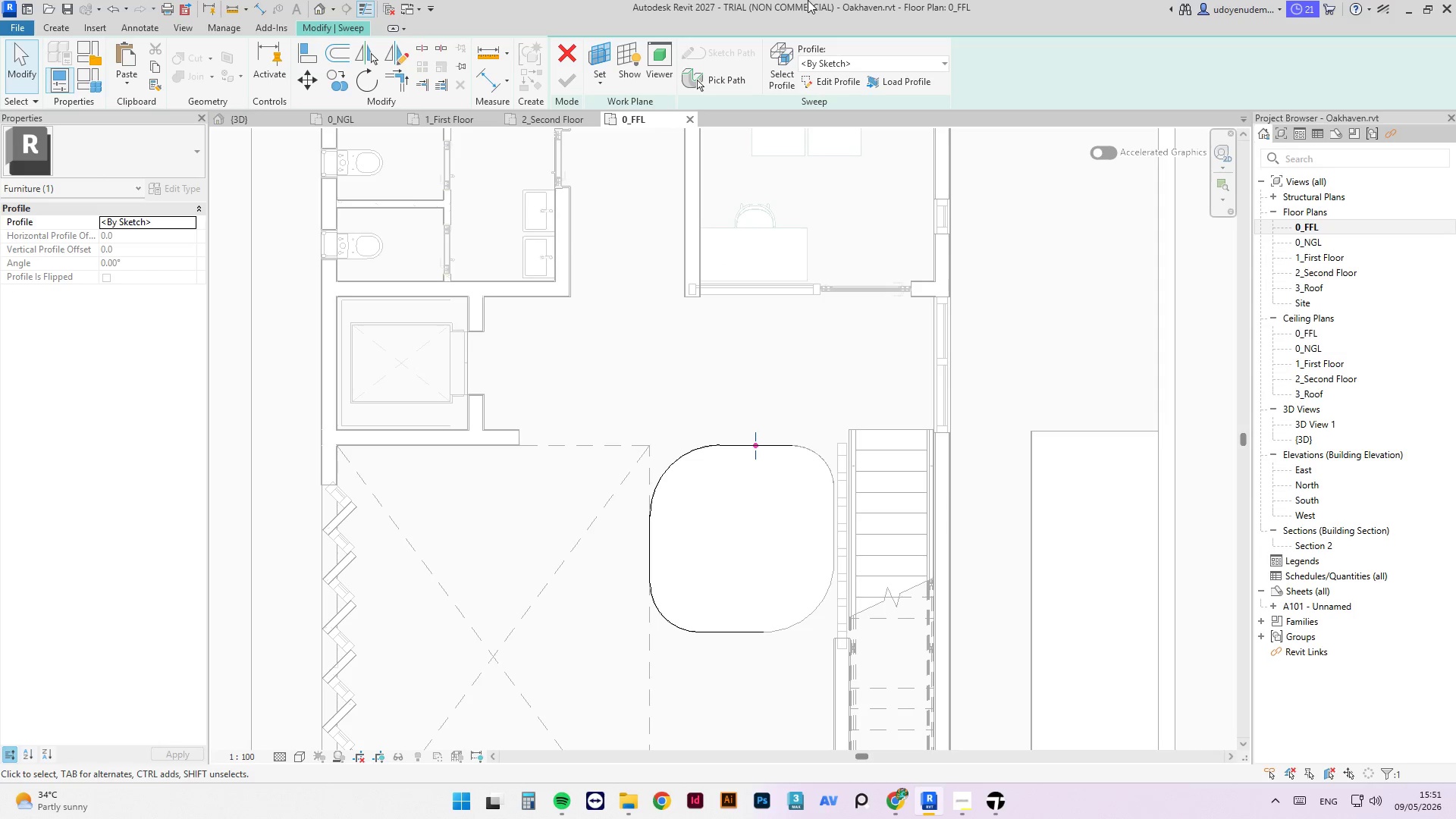 
left_click([833, 86])
 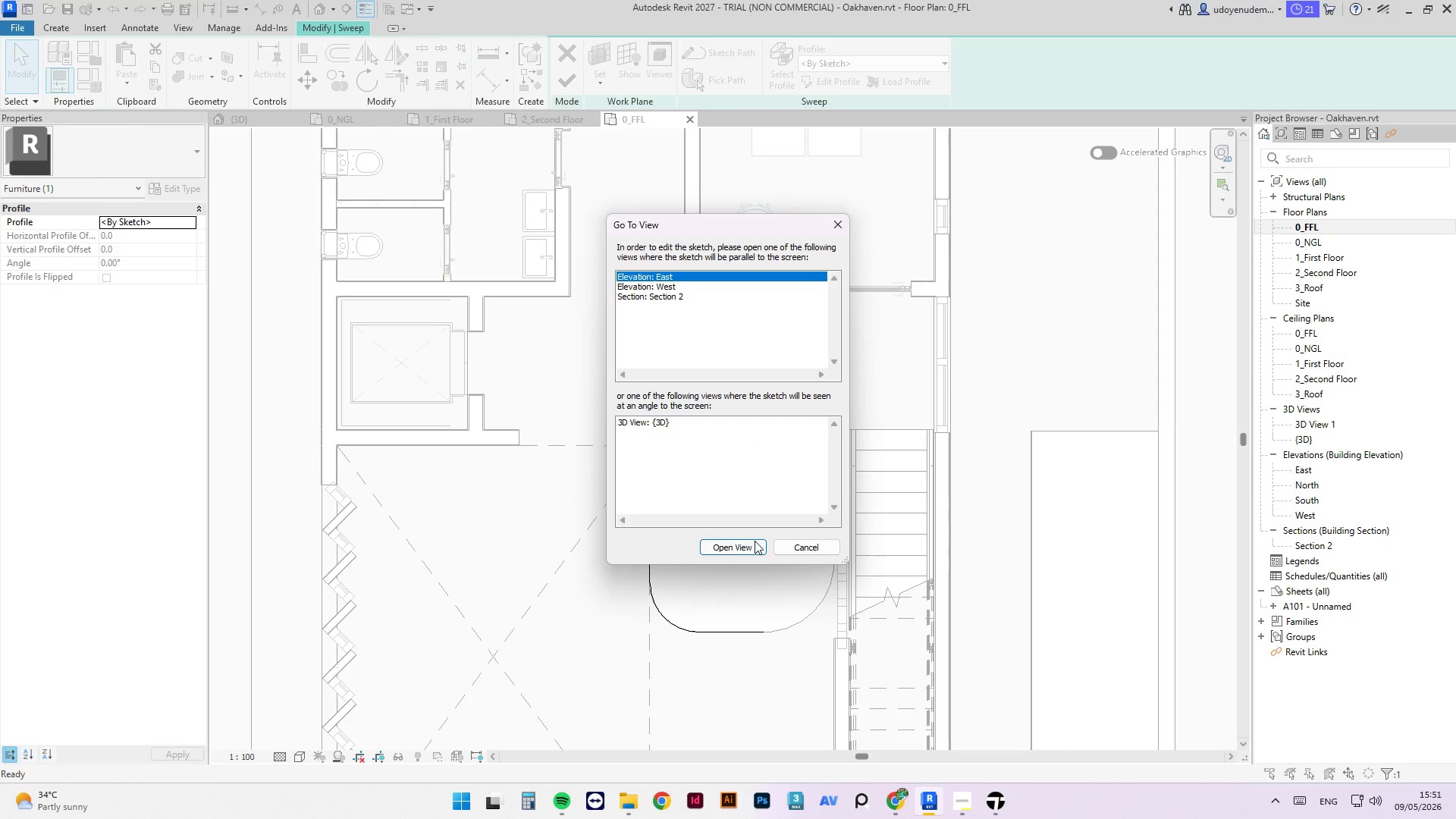 
left_click([743, 550])
 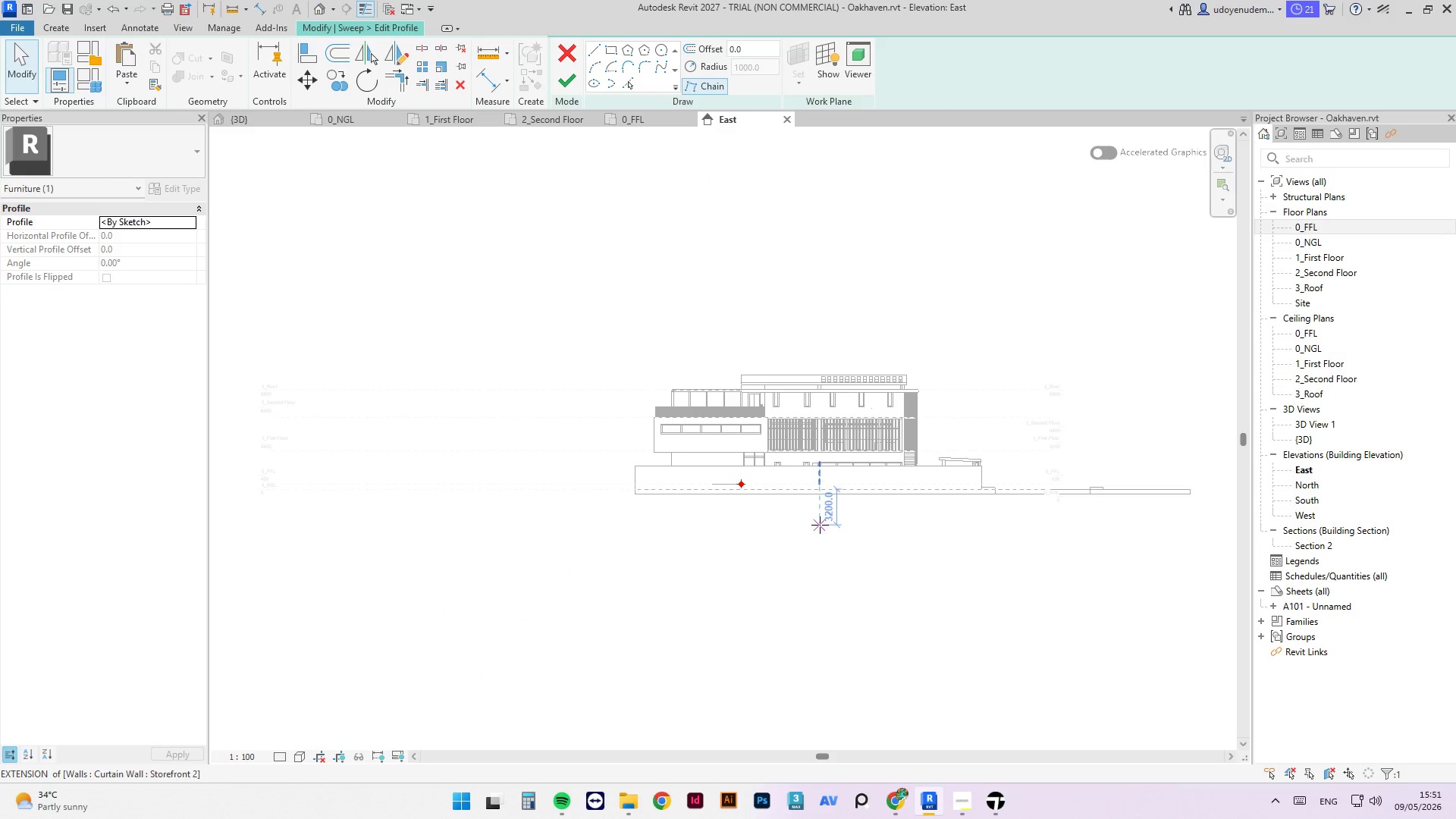 
scroll: coordinate [813, 457], scroll_direction: up, amount: 16.0
 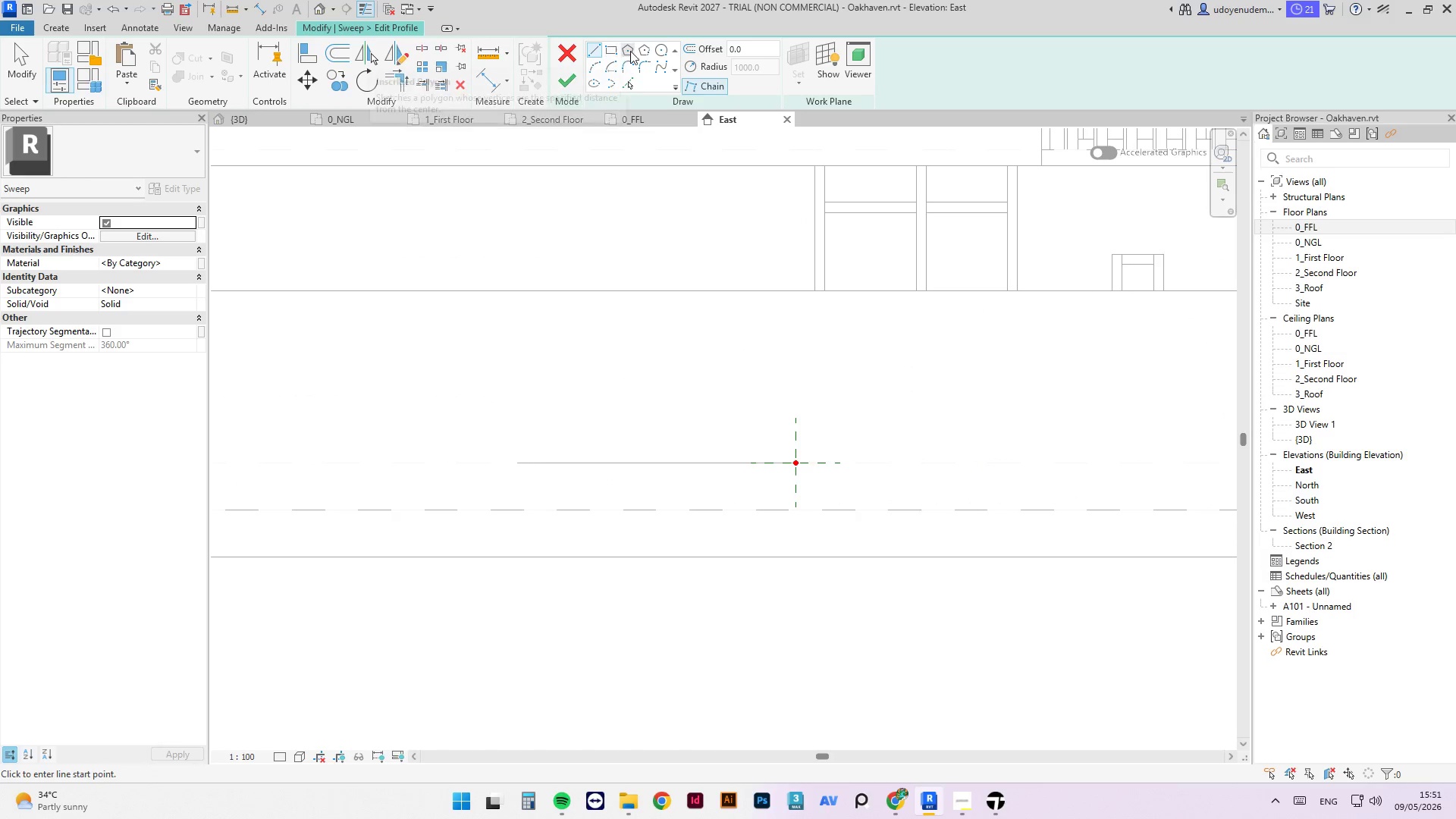 
wait(7.94)
 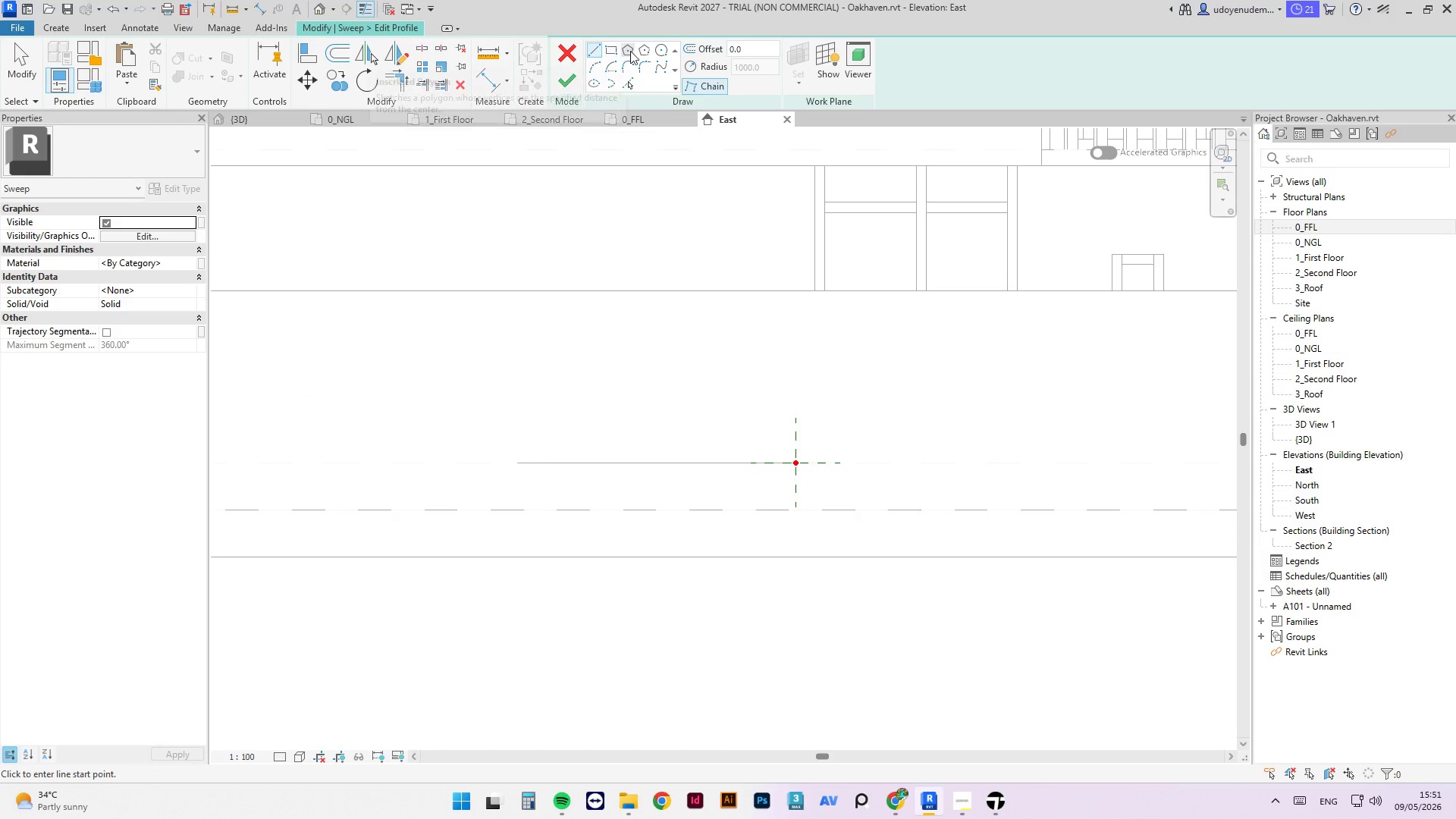 
left_click([613, 43])
 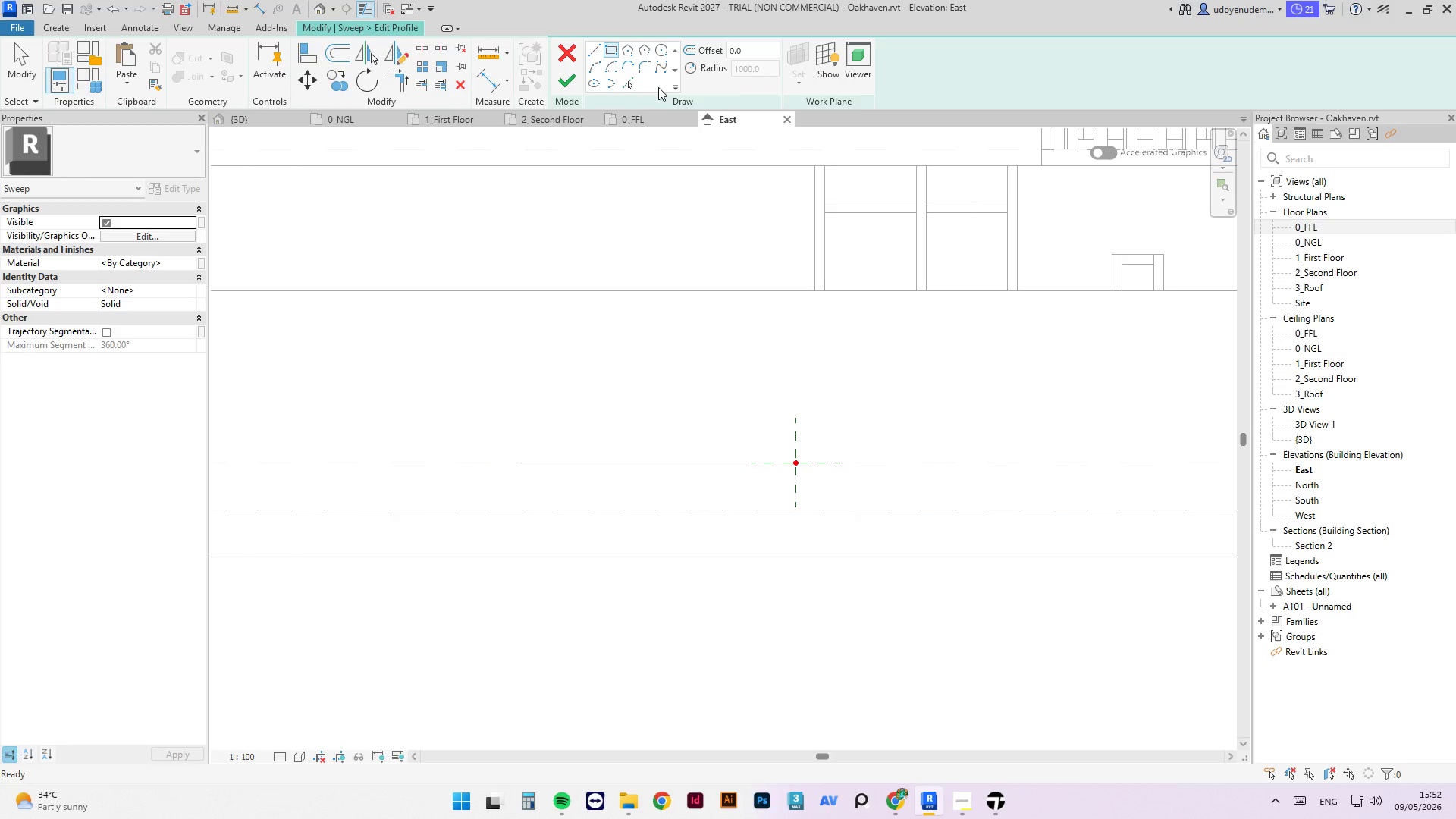 
wait(10.98)
 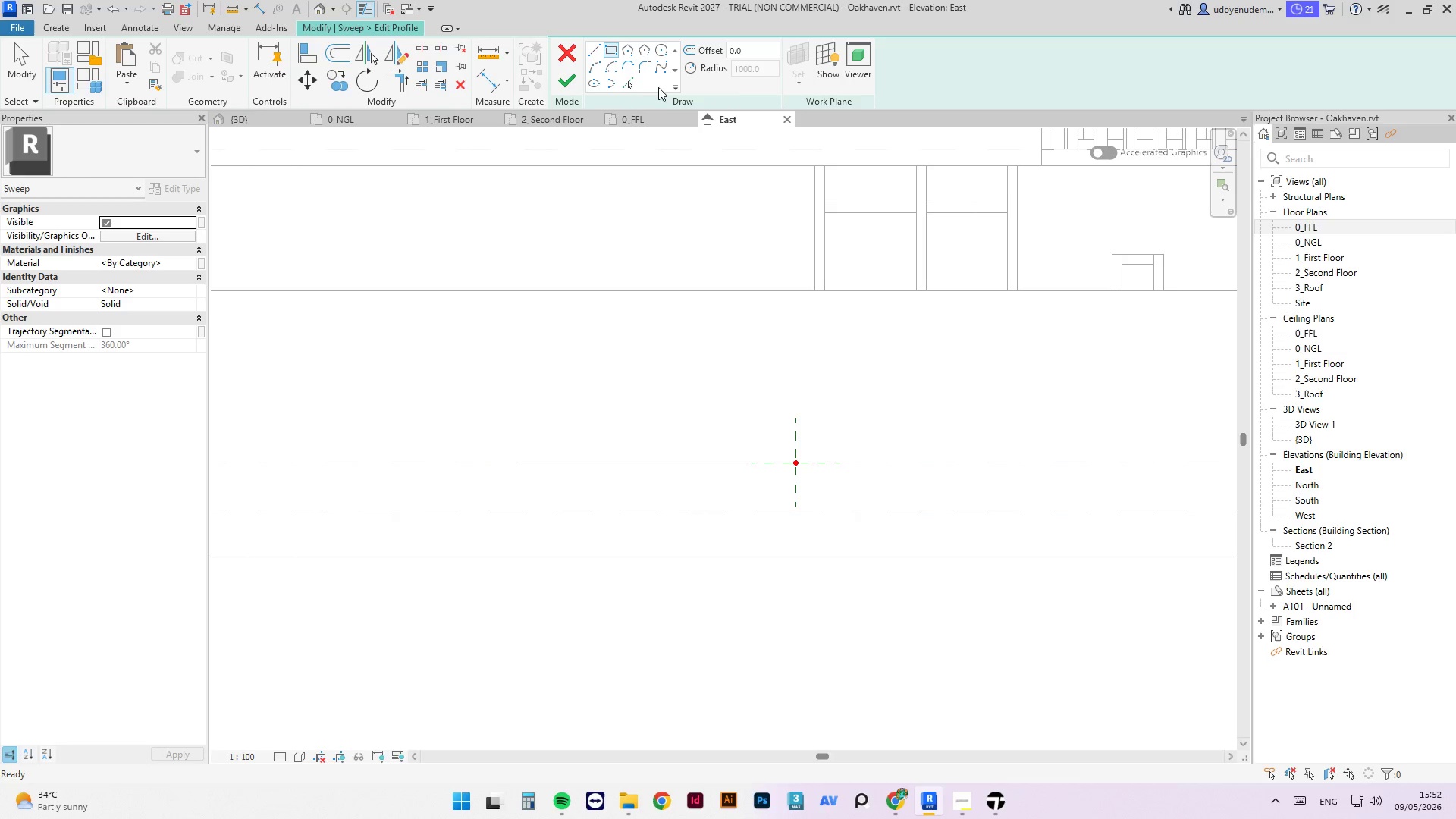 
left_click_drag(start_coordinate=[774, 466], to_coordinate=[837, 416])
 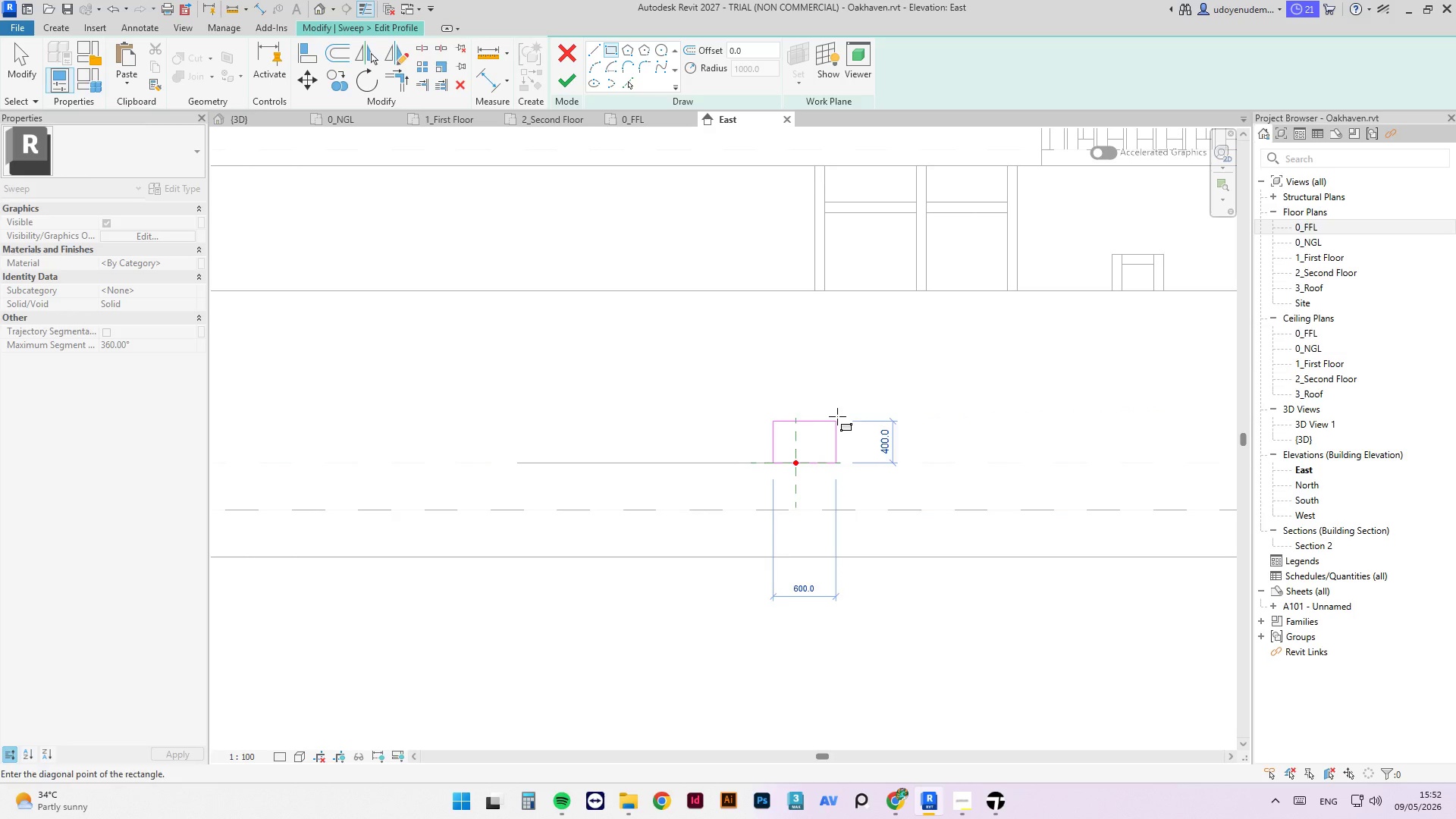 
left_click([837, 416])
 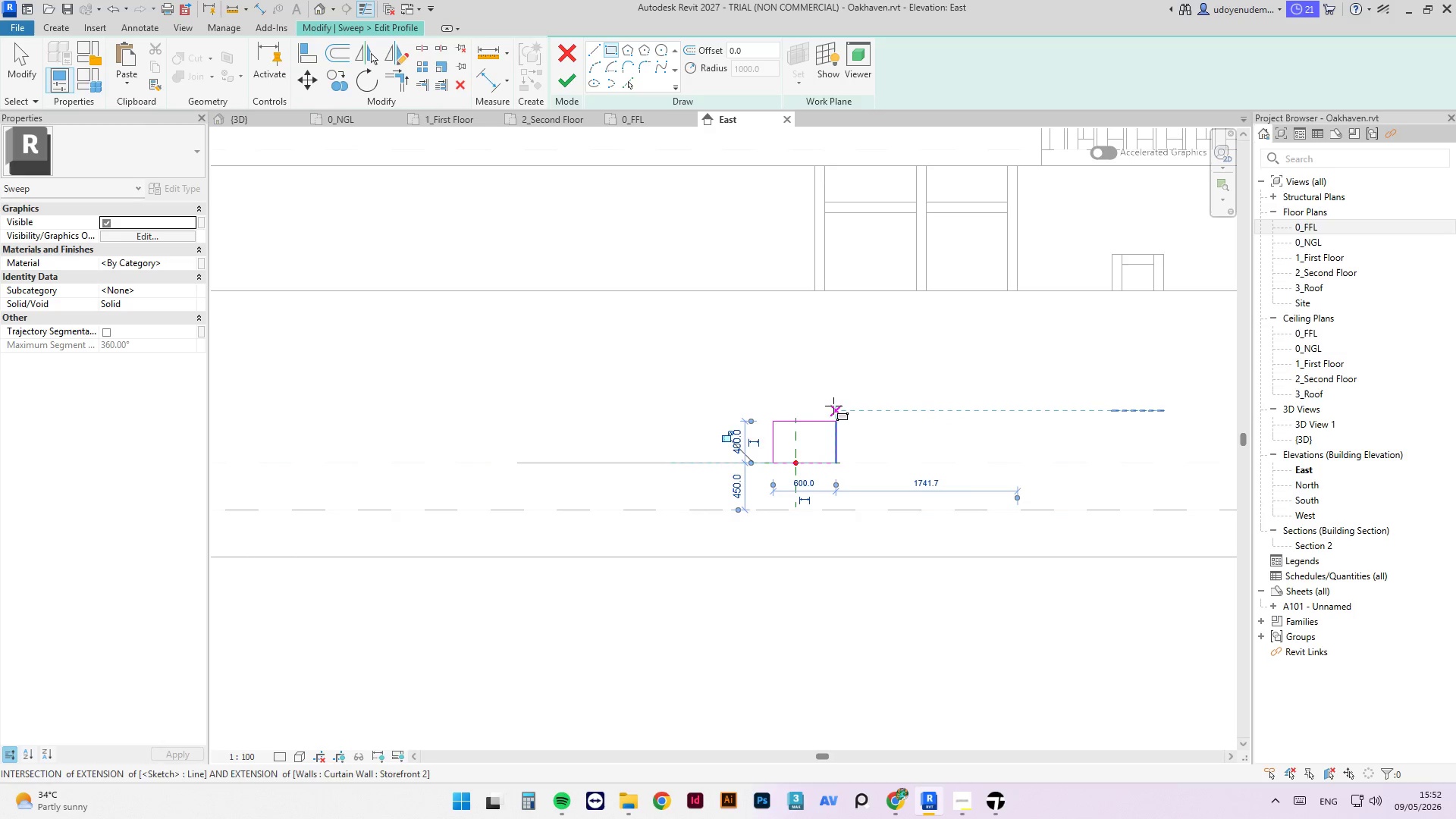 
key(Escape)
 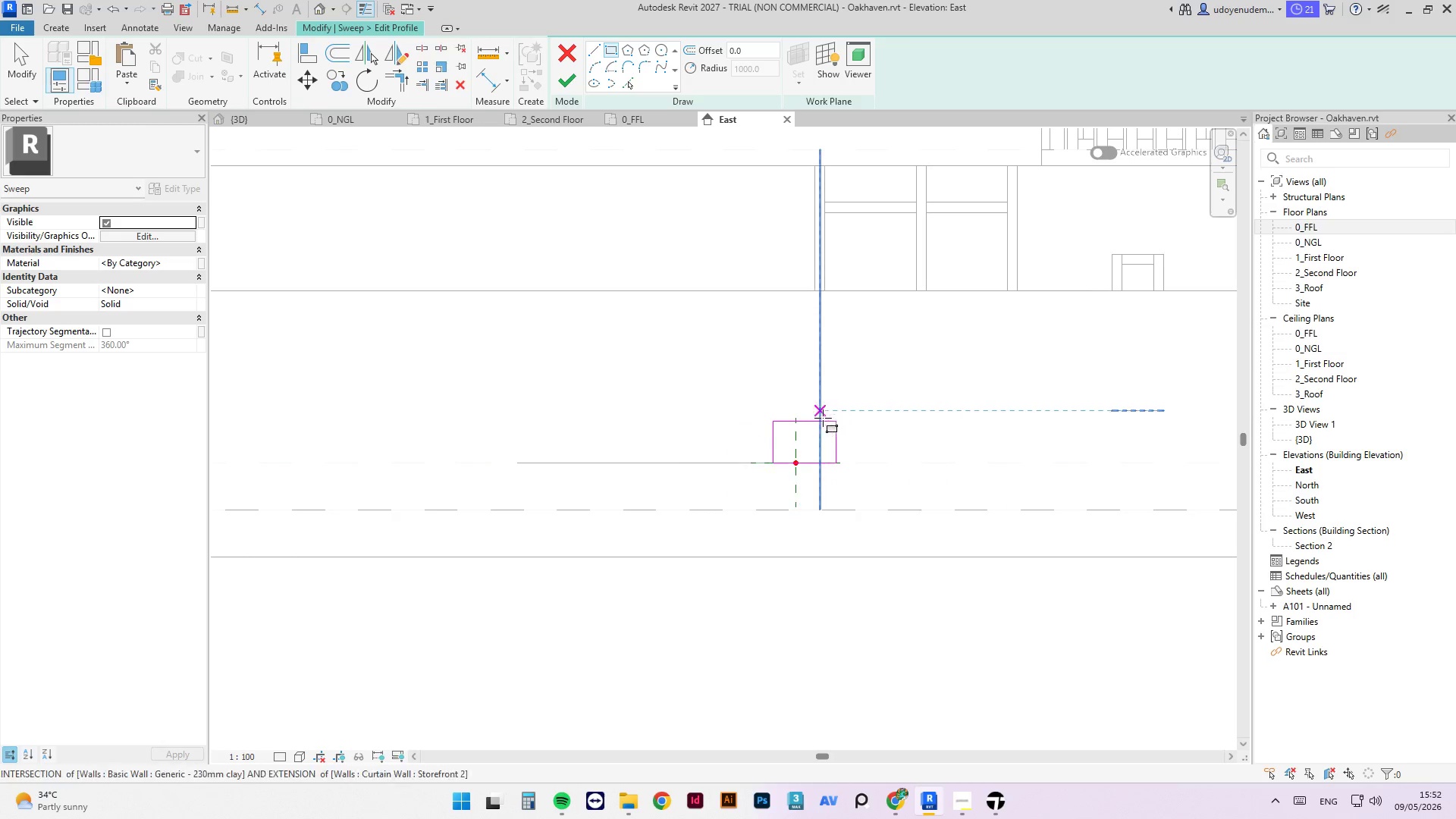 
key(Escape)
 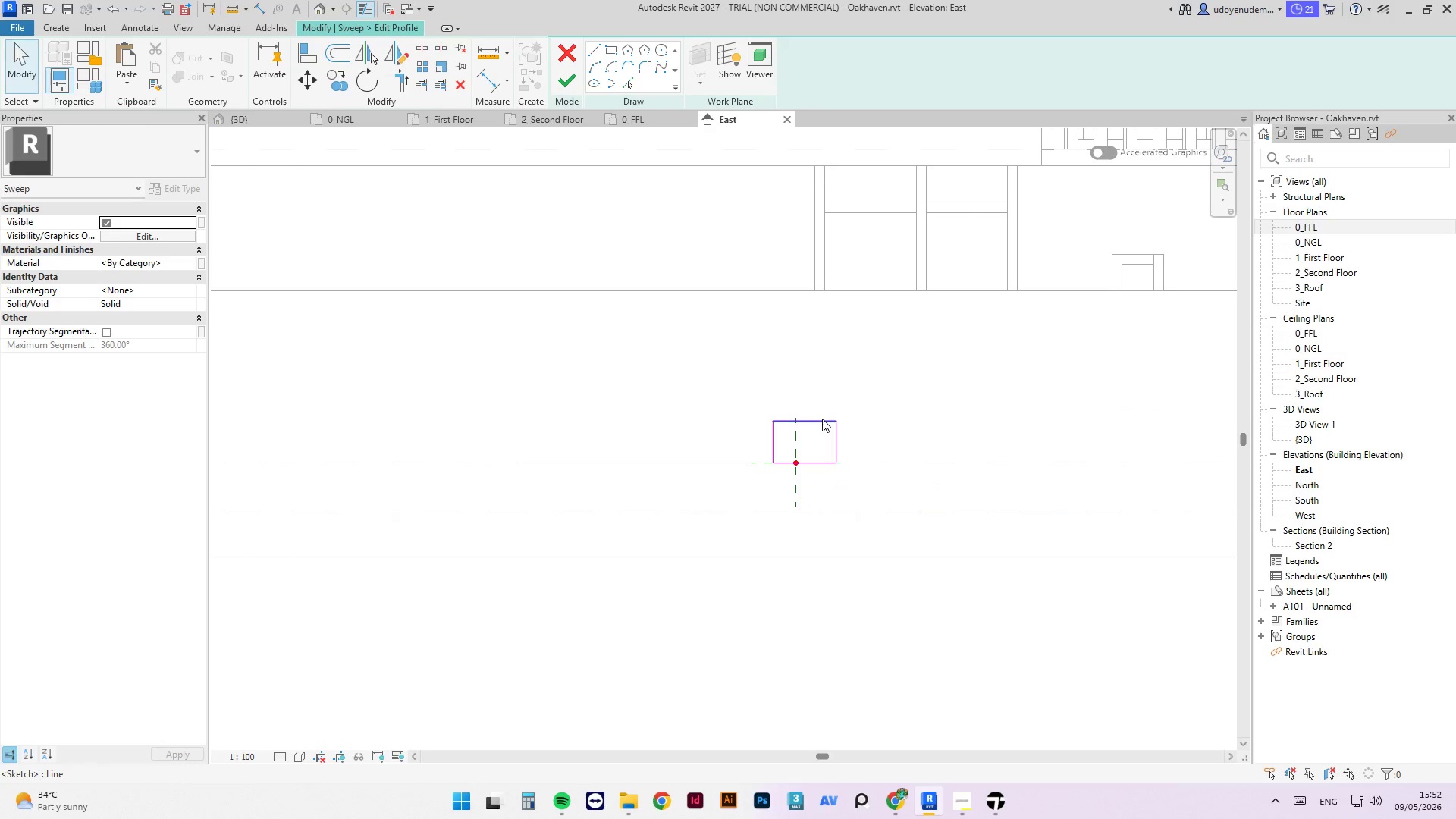 
left_click([822, 419])
 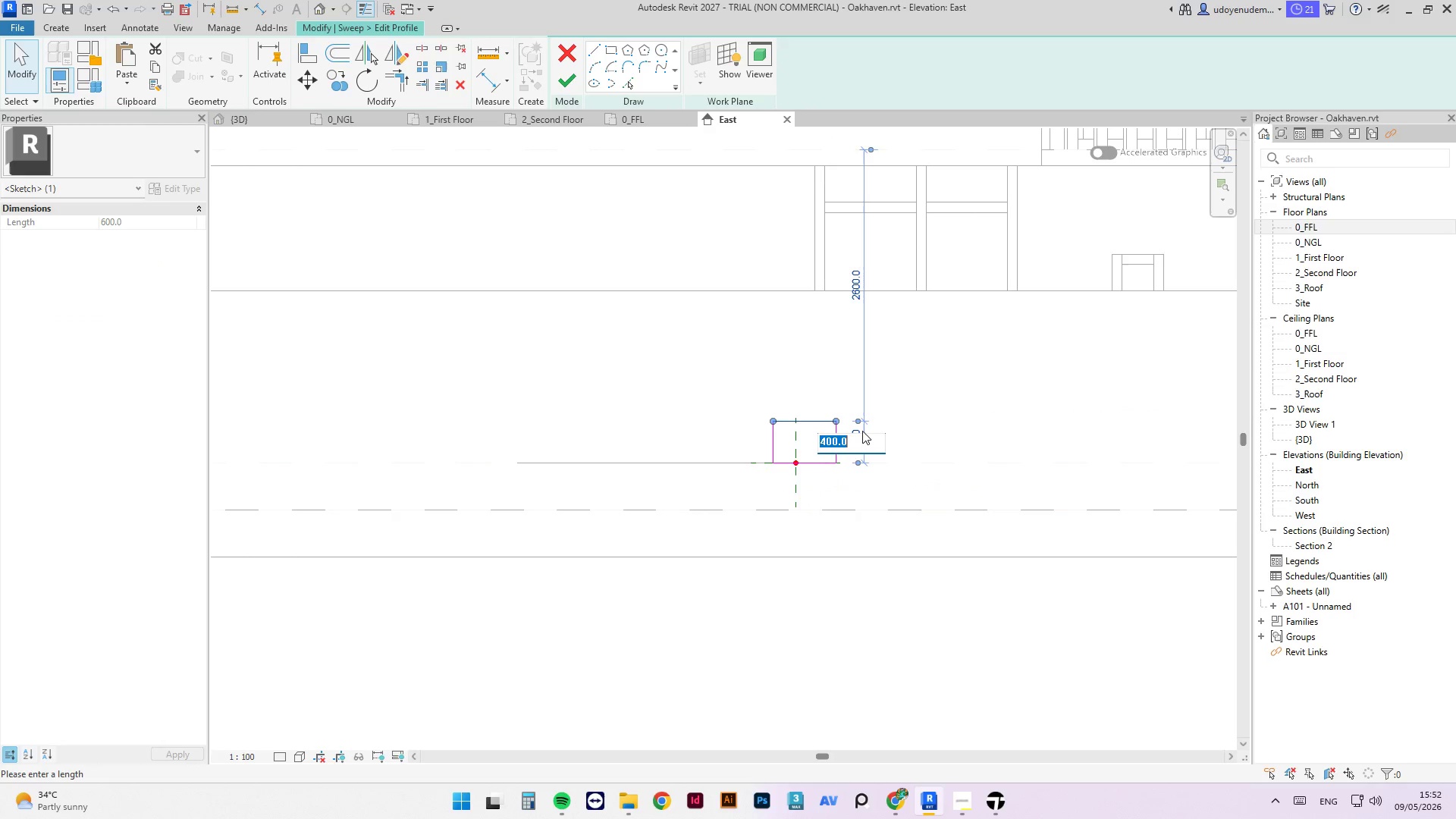 
key(Numpad4)
 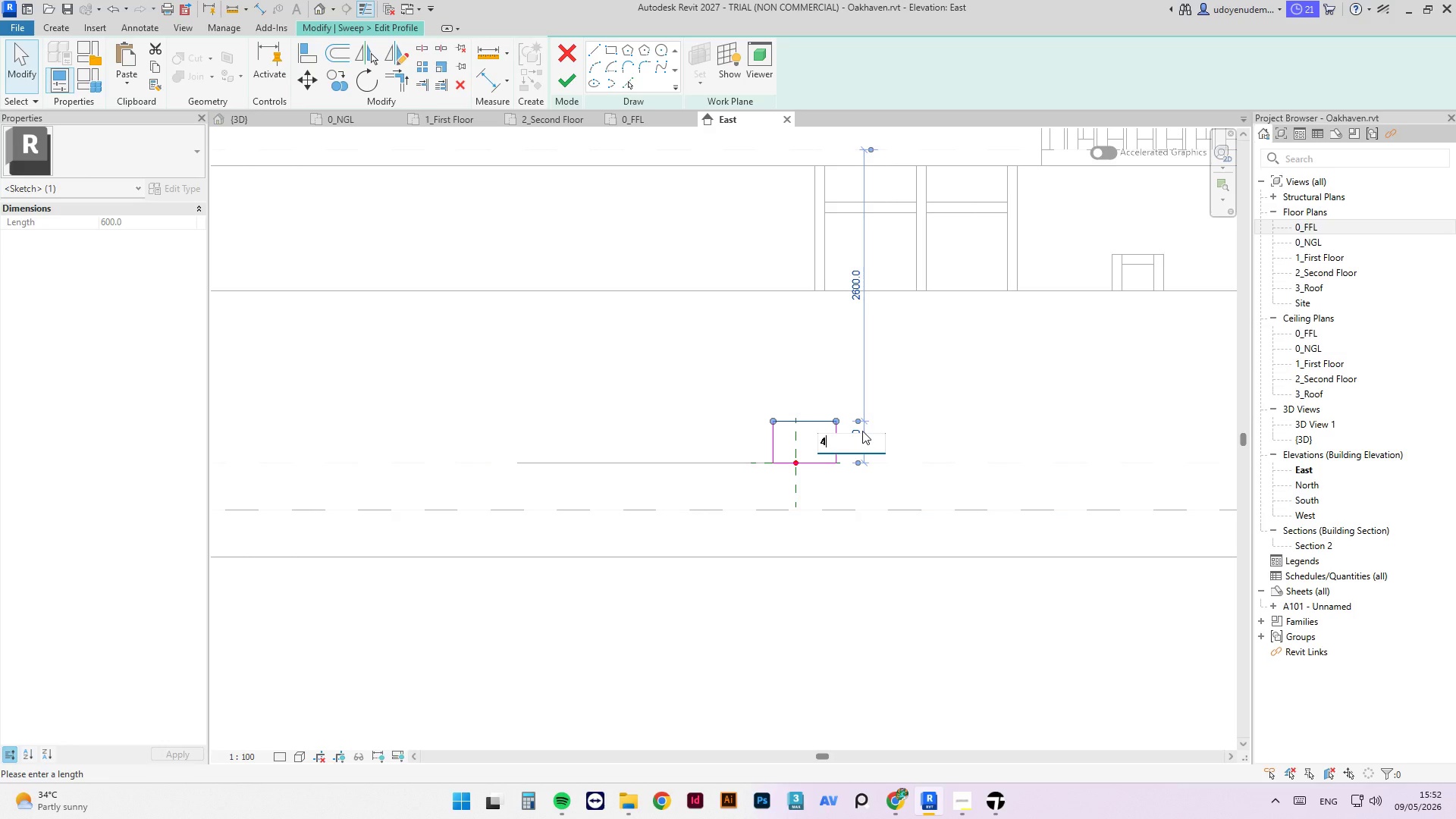 
key(Numpad5)
 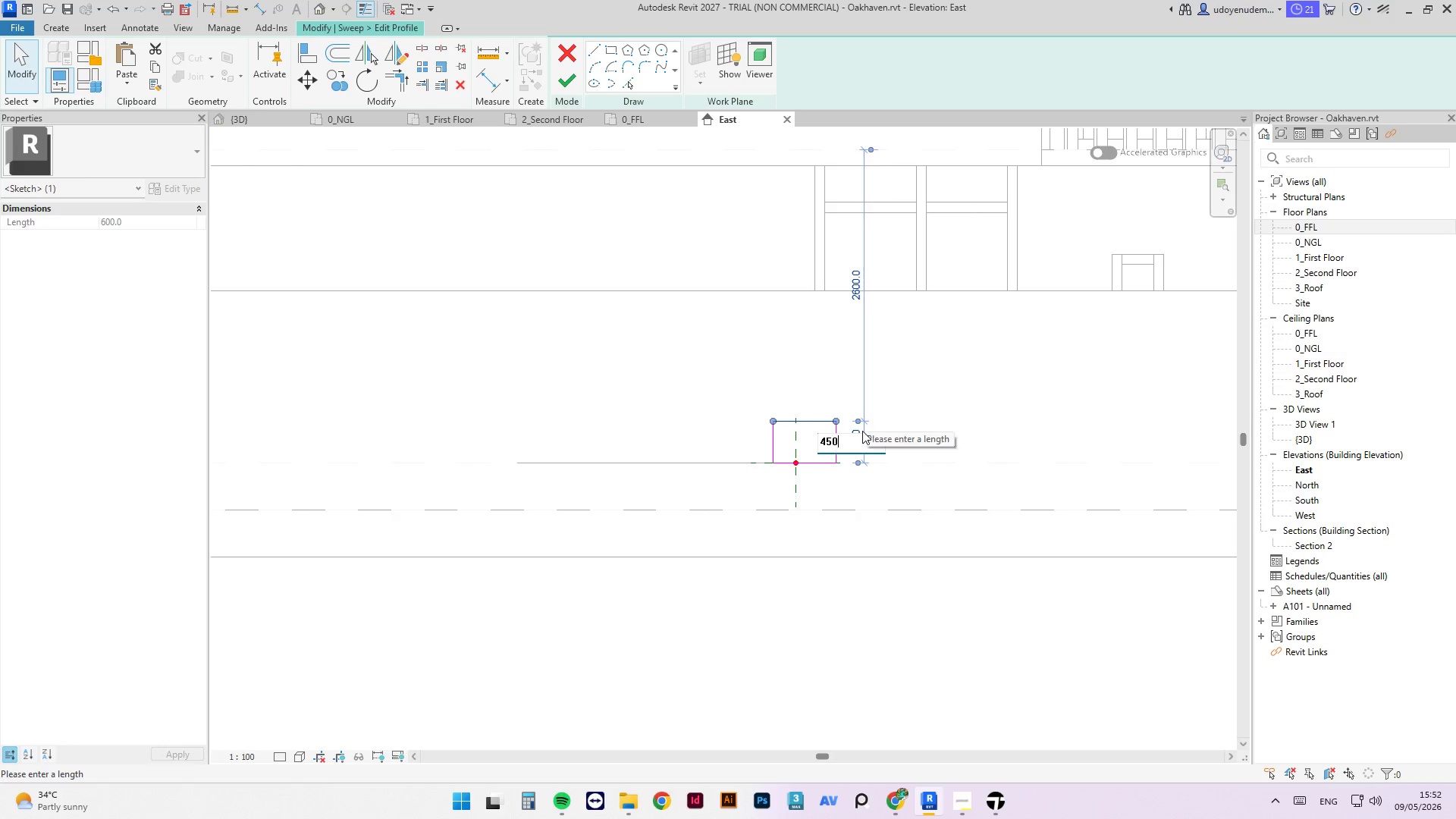 
key(Numpad0)
 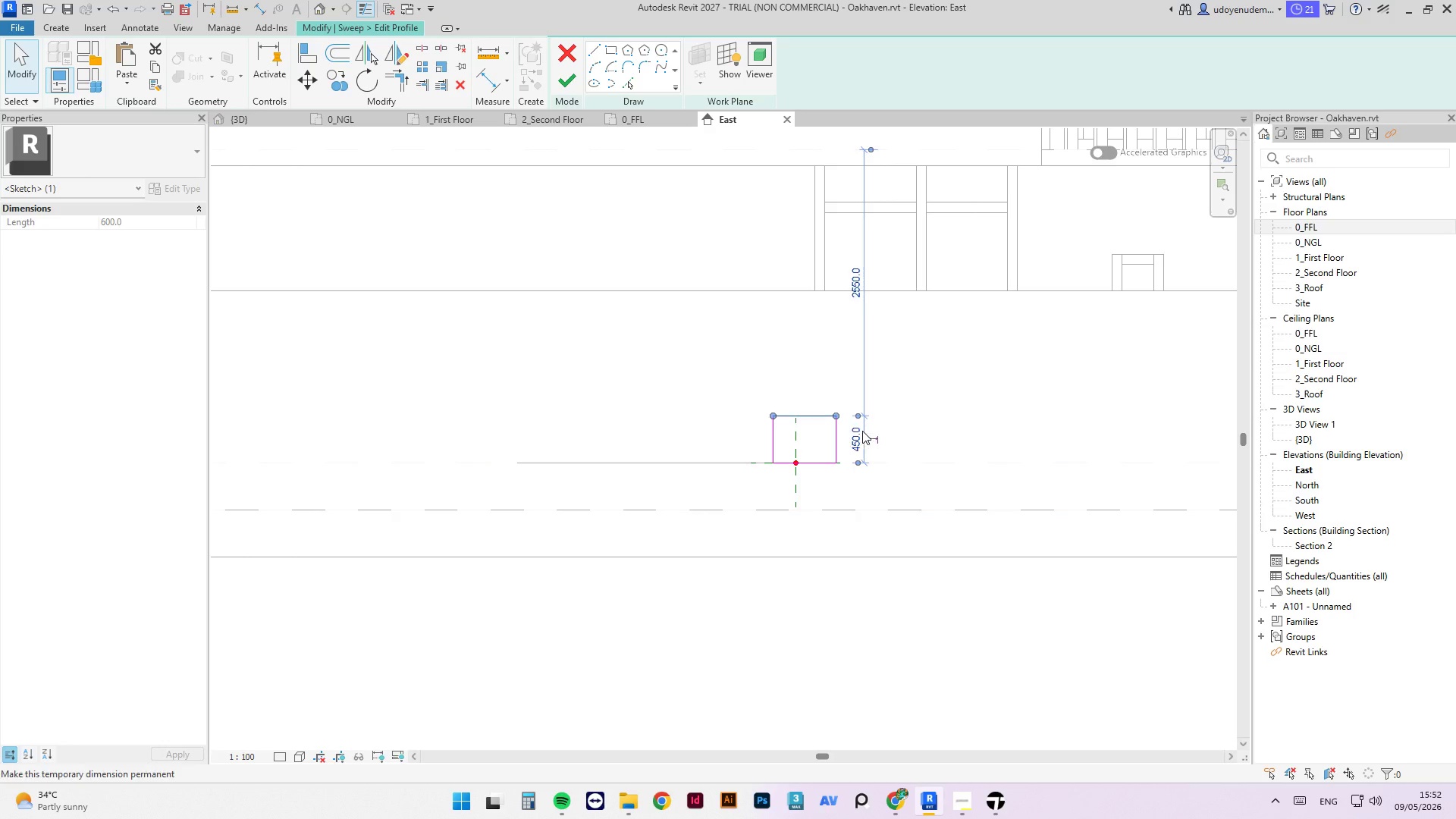 
key(NumpadEnter)
 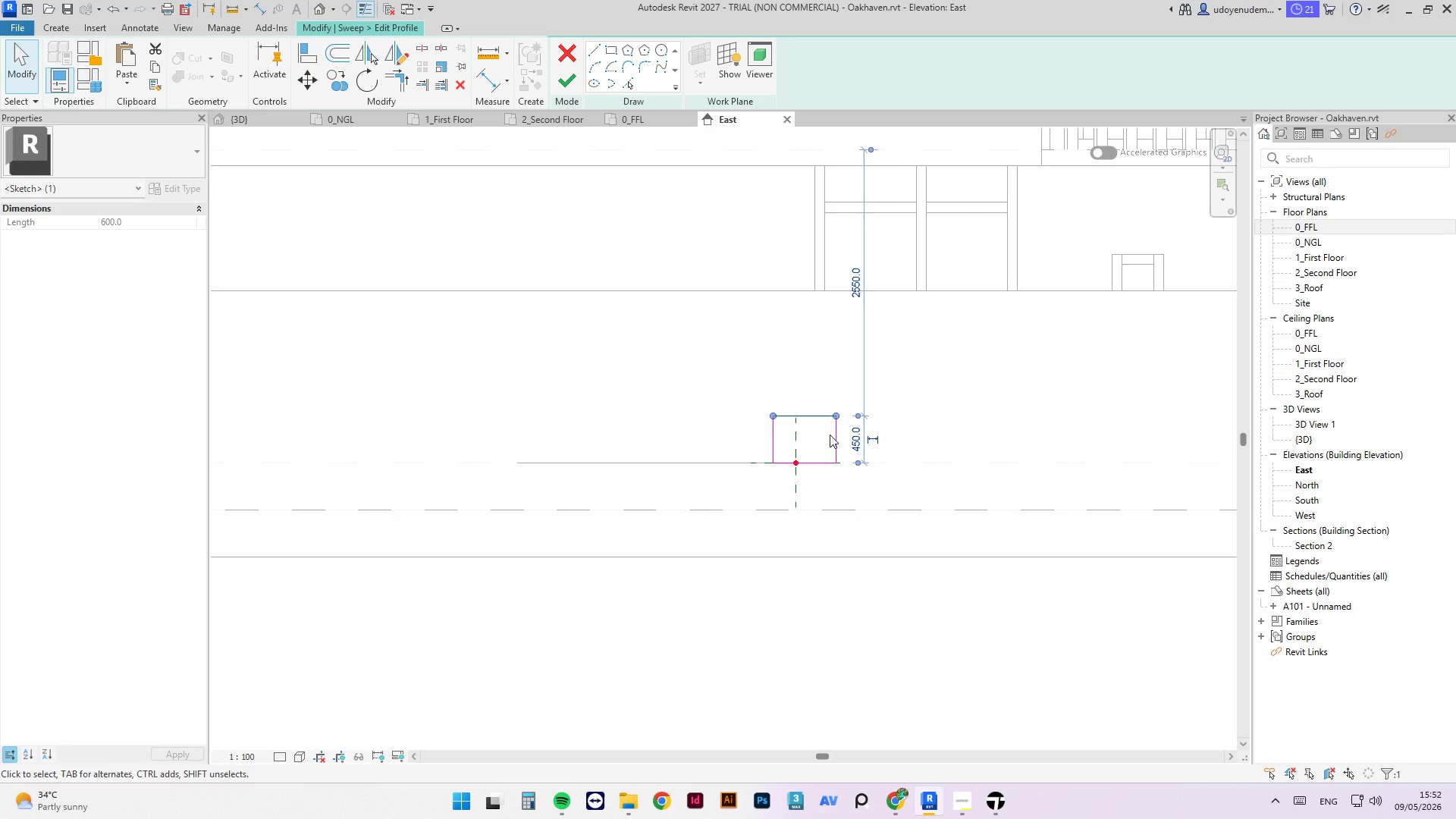 
left_click([835, 437])
 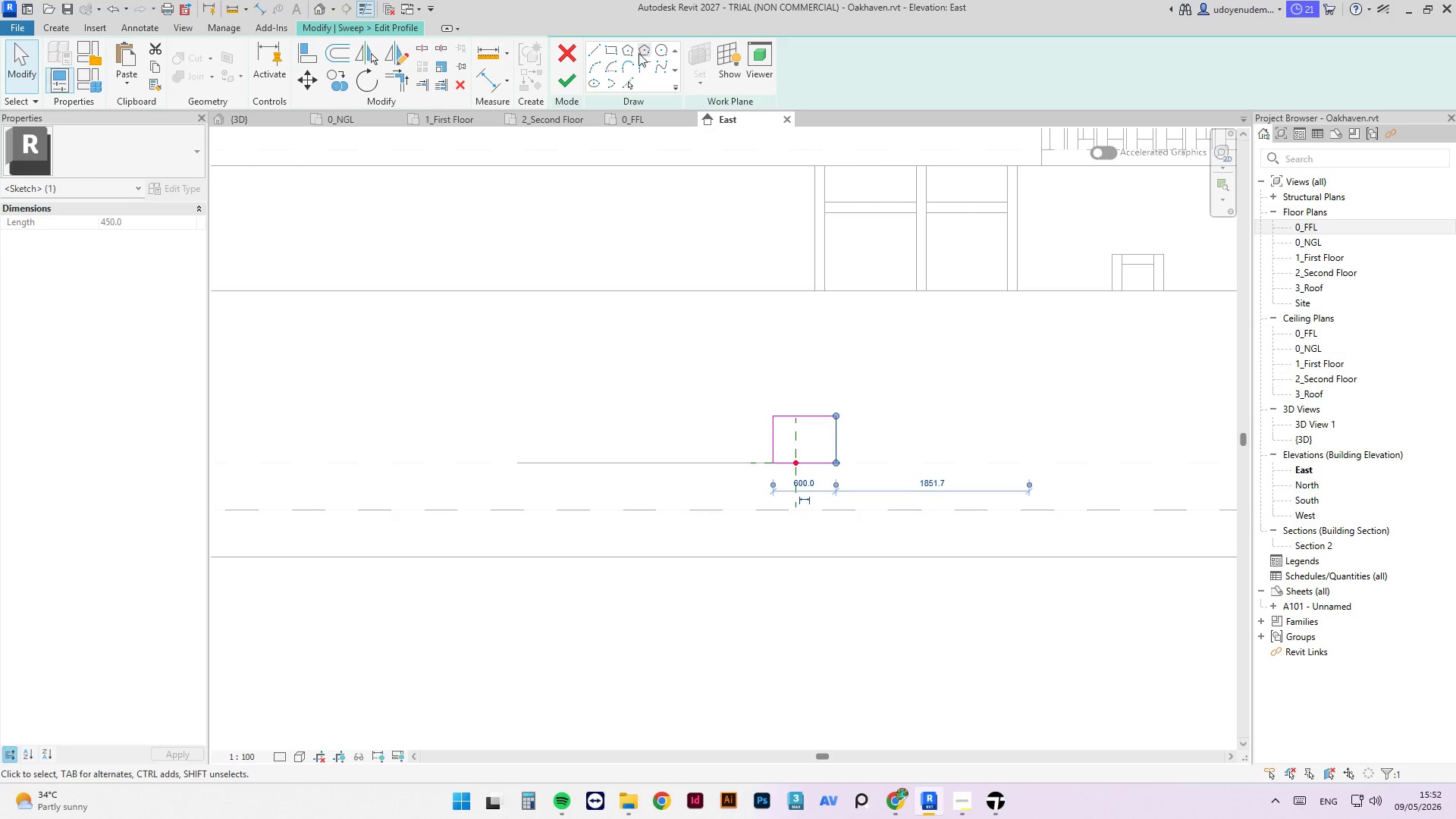 
wait(7.48)
 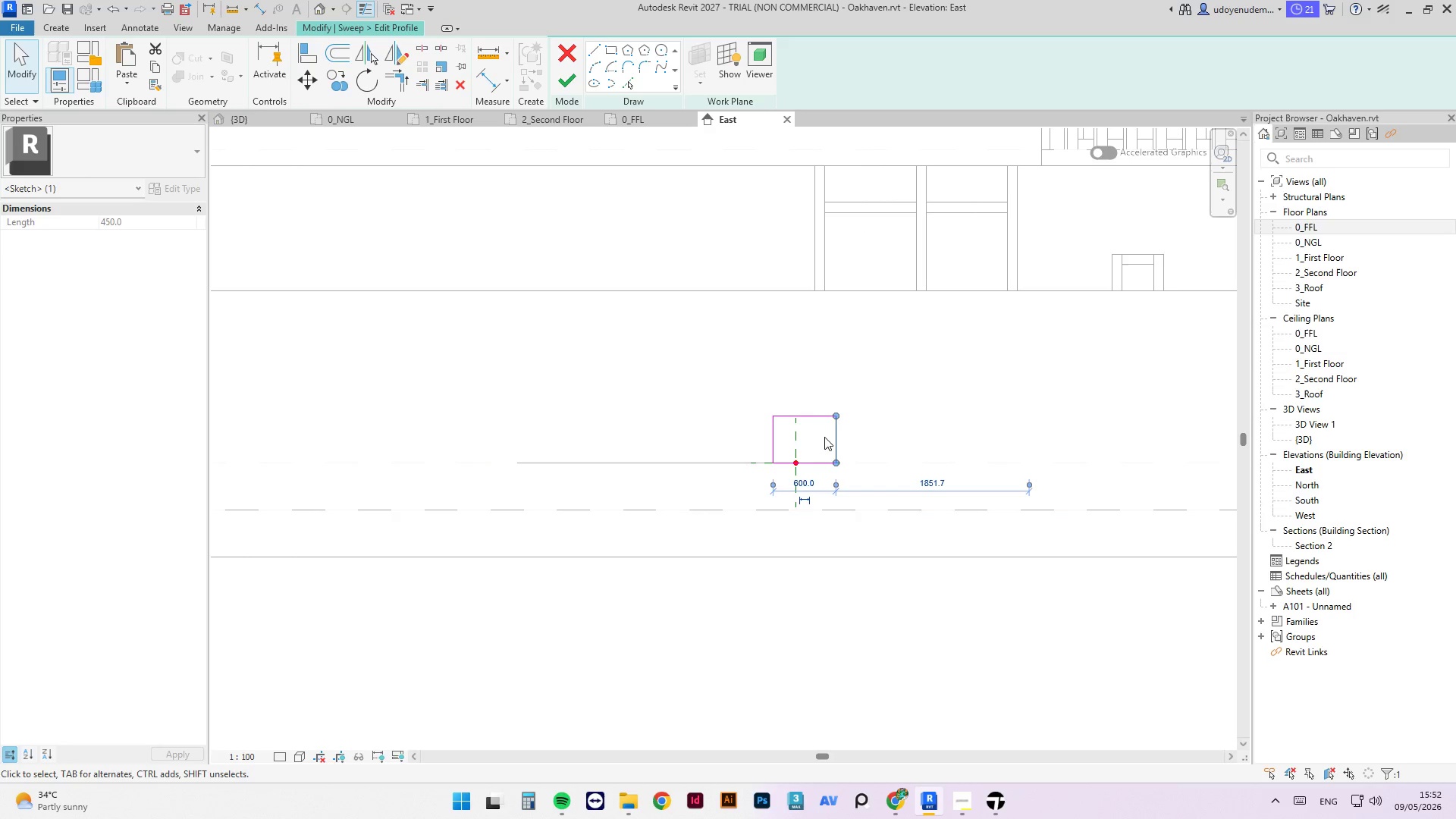 
scroll: coordinate [791, 281], scroll_direction: up, amount: 1.0
 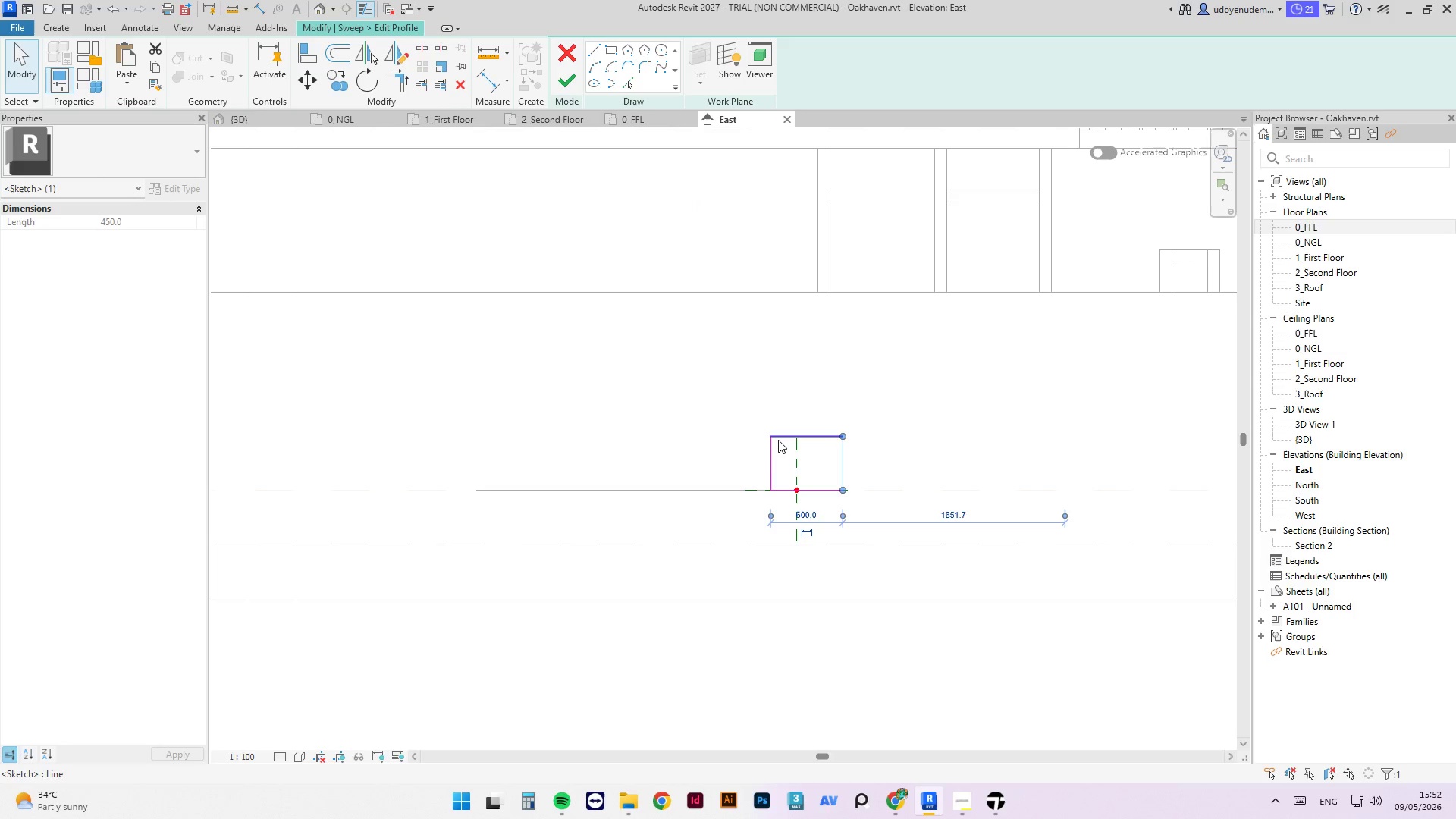 
left_click_drag(start_coordinate=[769, 431], to_coordinate=[768, 414])
 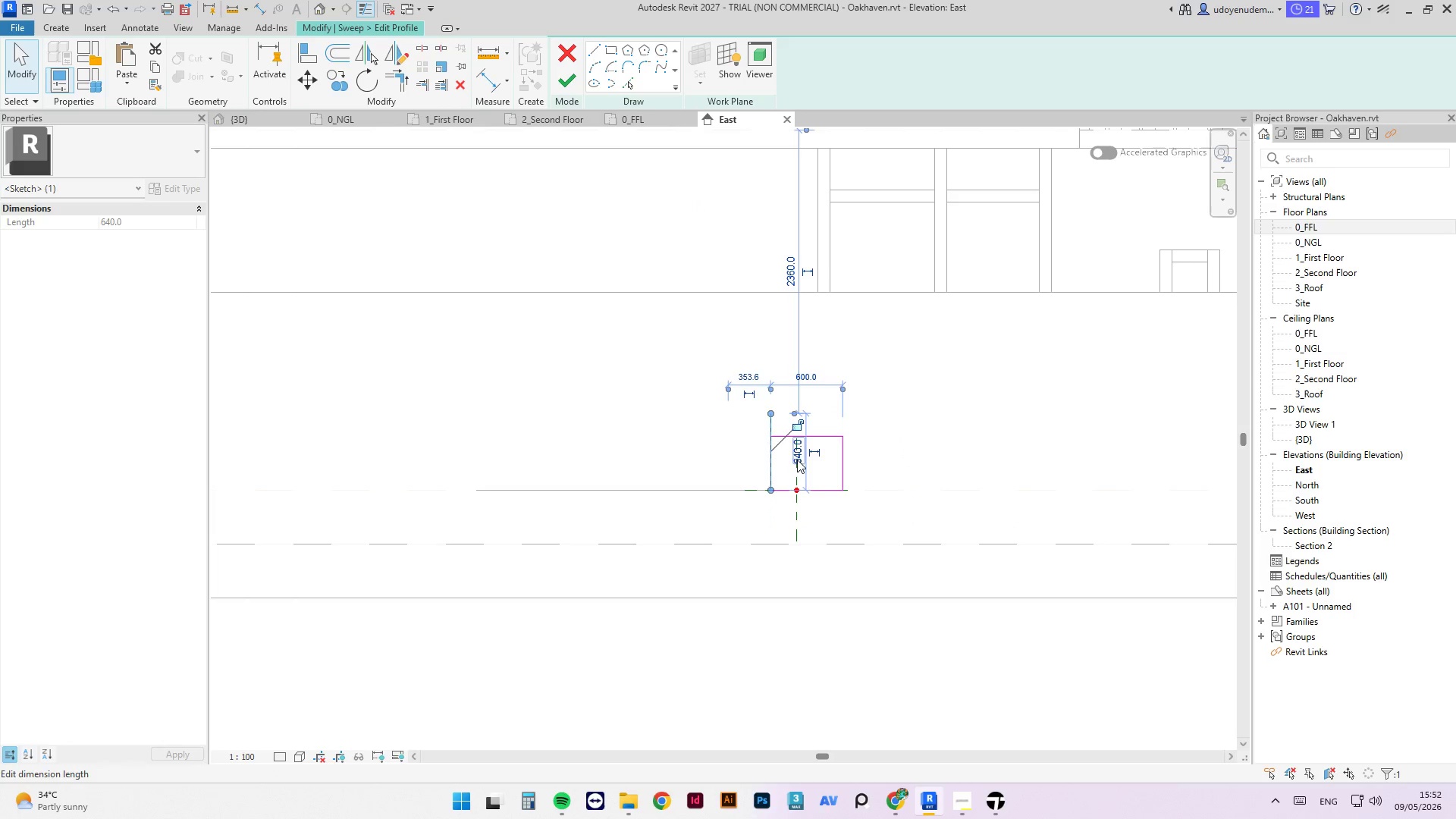 
left_click([795, 457])
 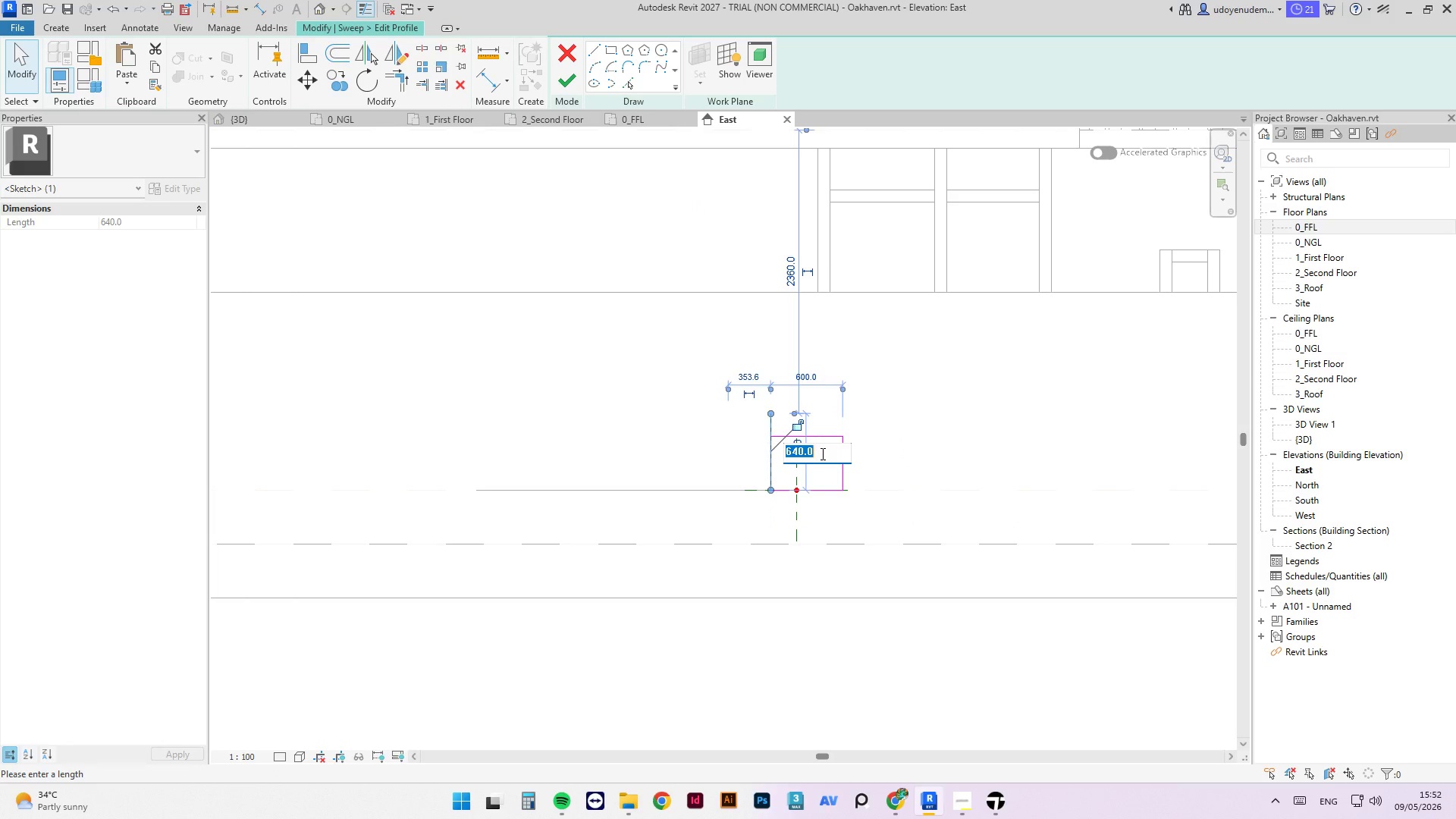 
key(Numpad6)
 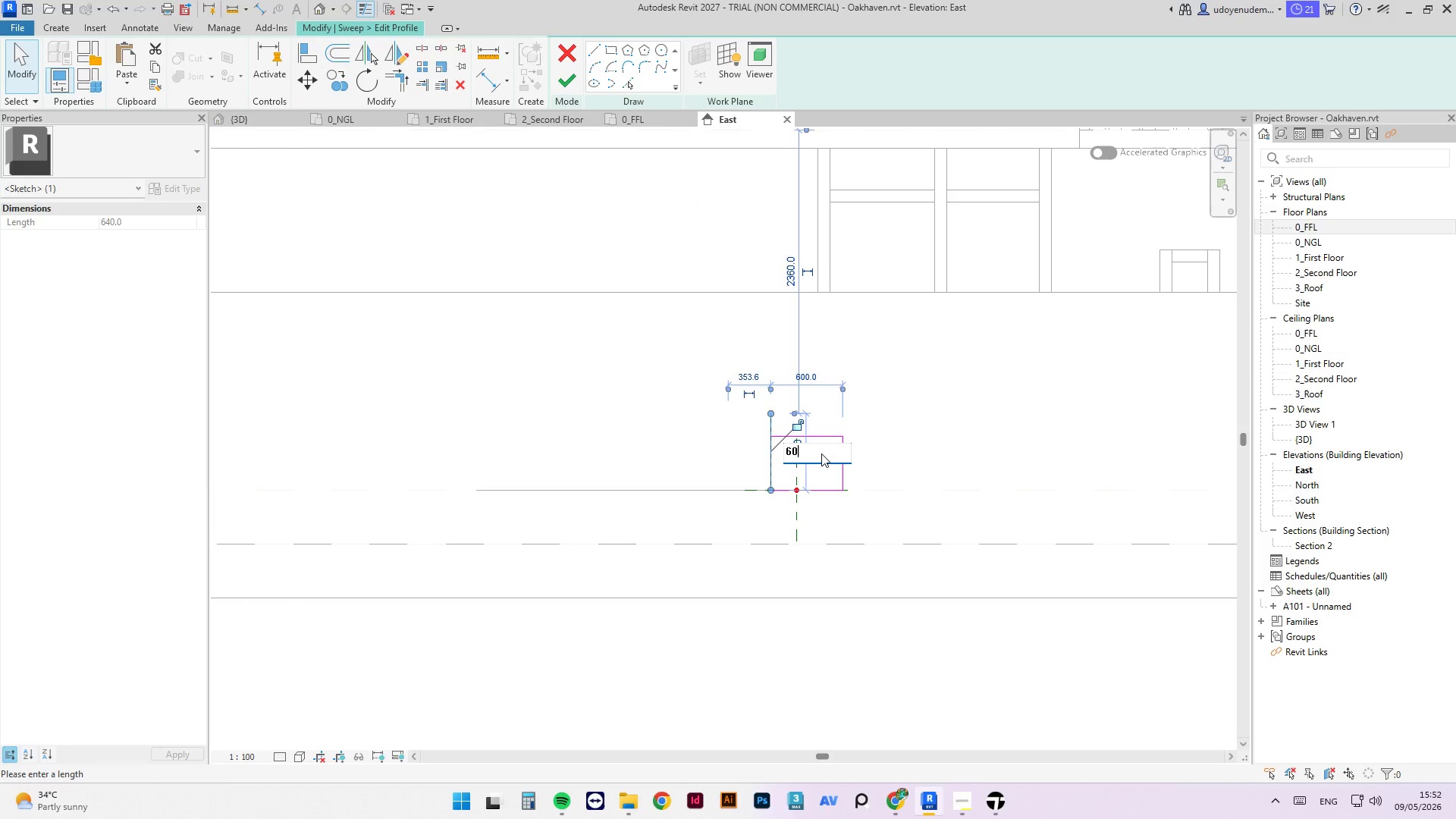 
key(Numpad0)
 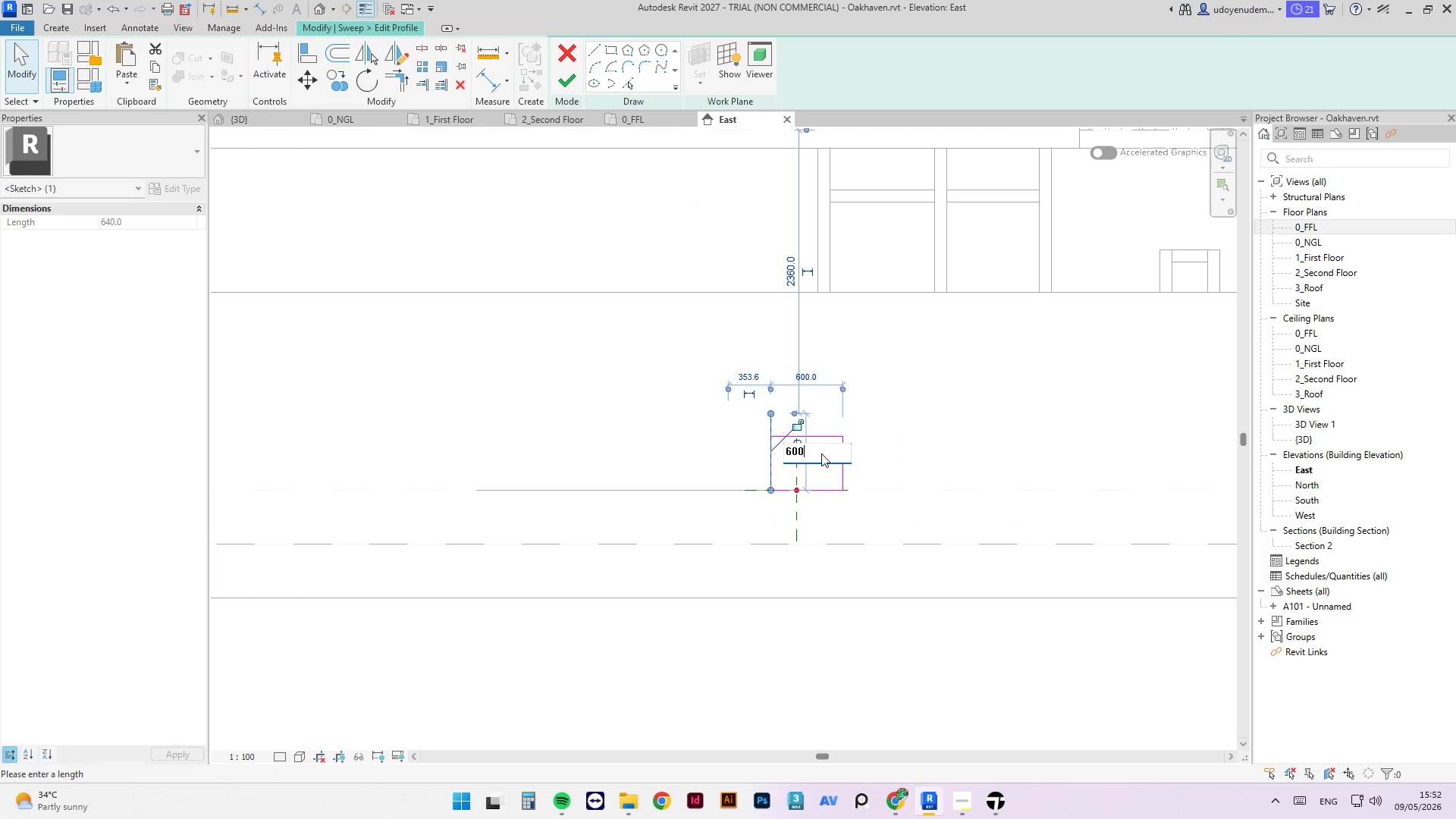 
key(Numpad0)
 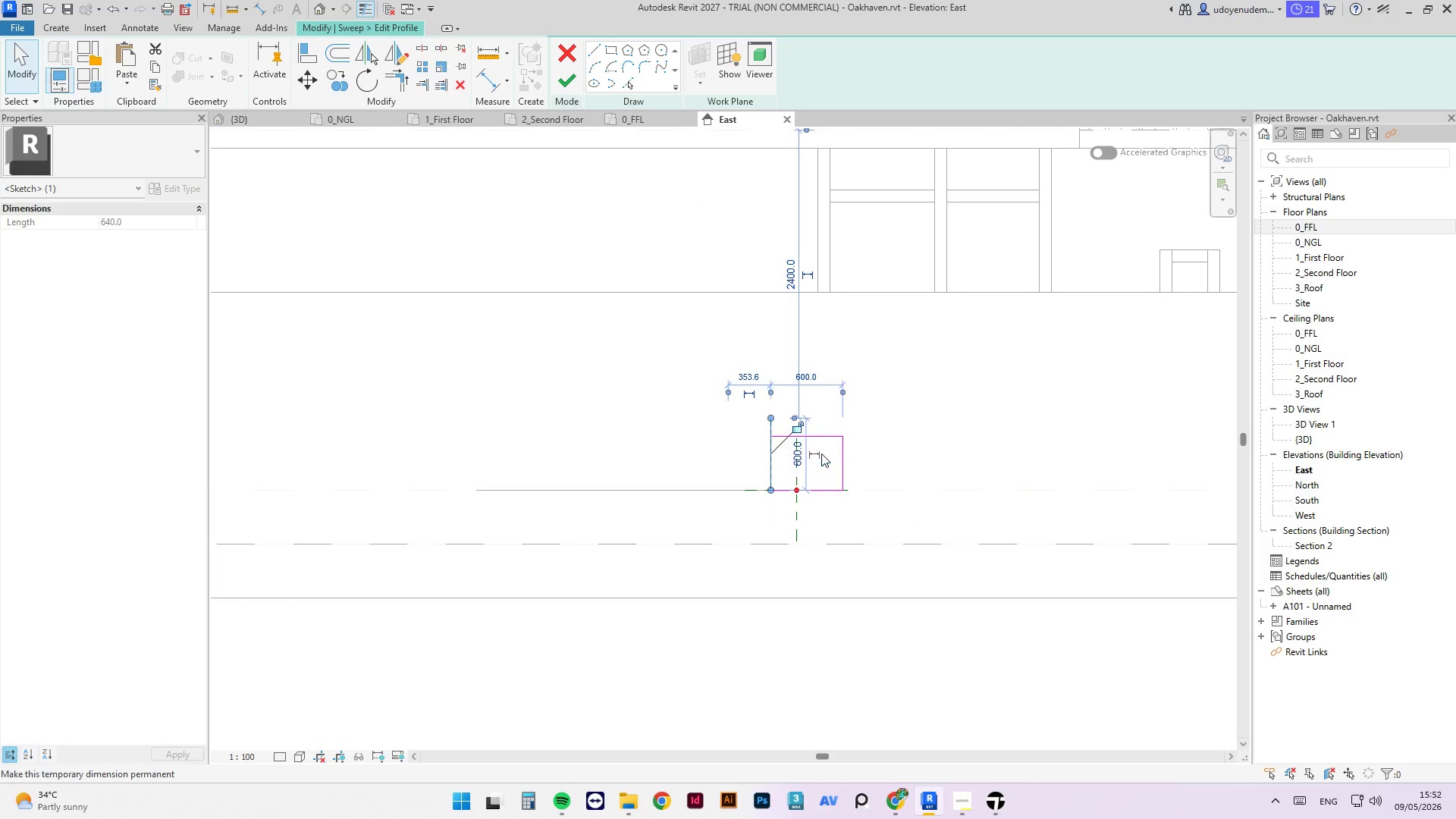 
key(NumpadEnter)
 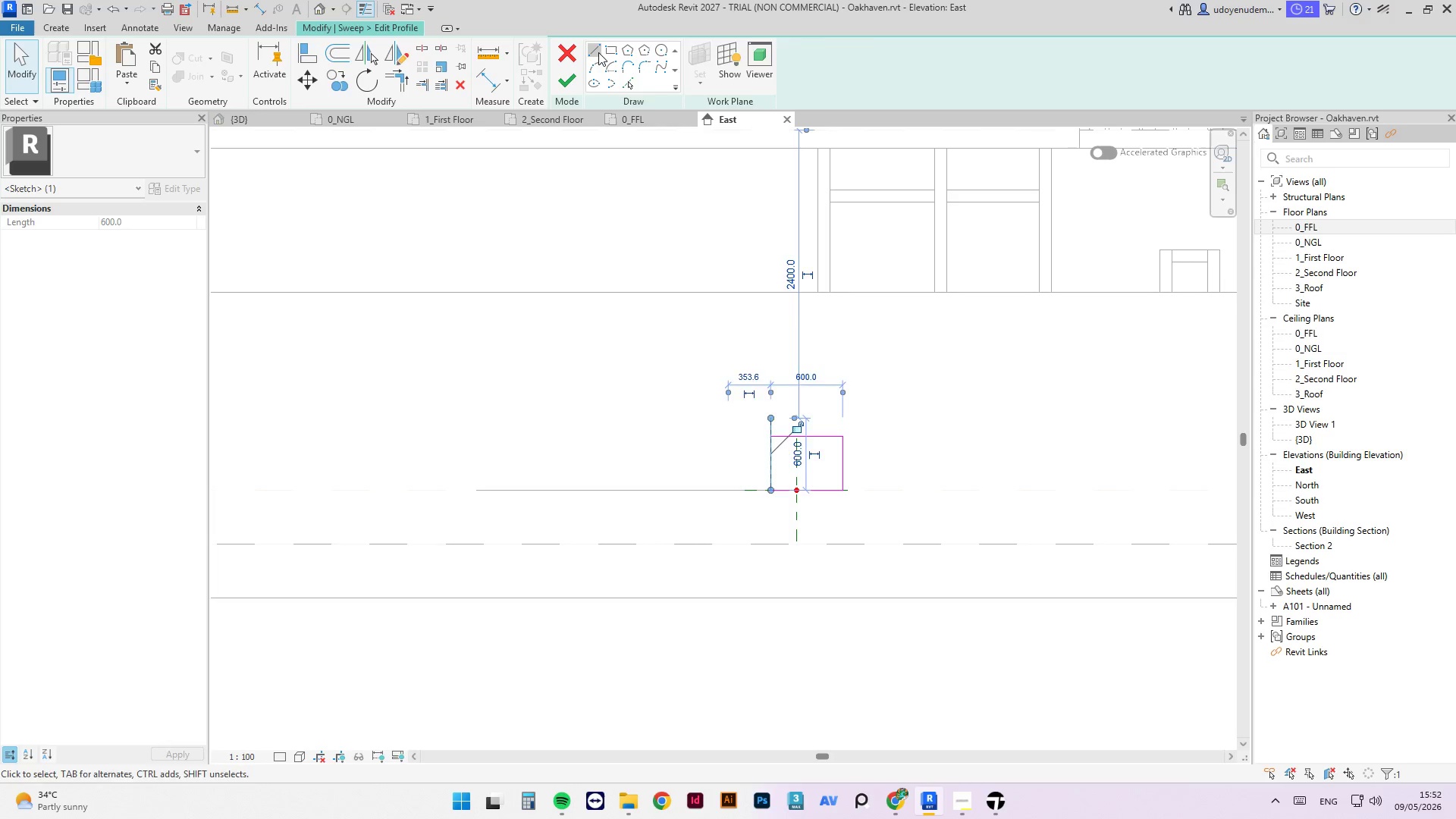 
scroll: coordinate [792, 430], scroll_direction: up, amount: 6.0
 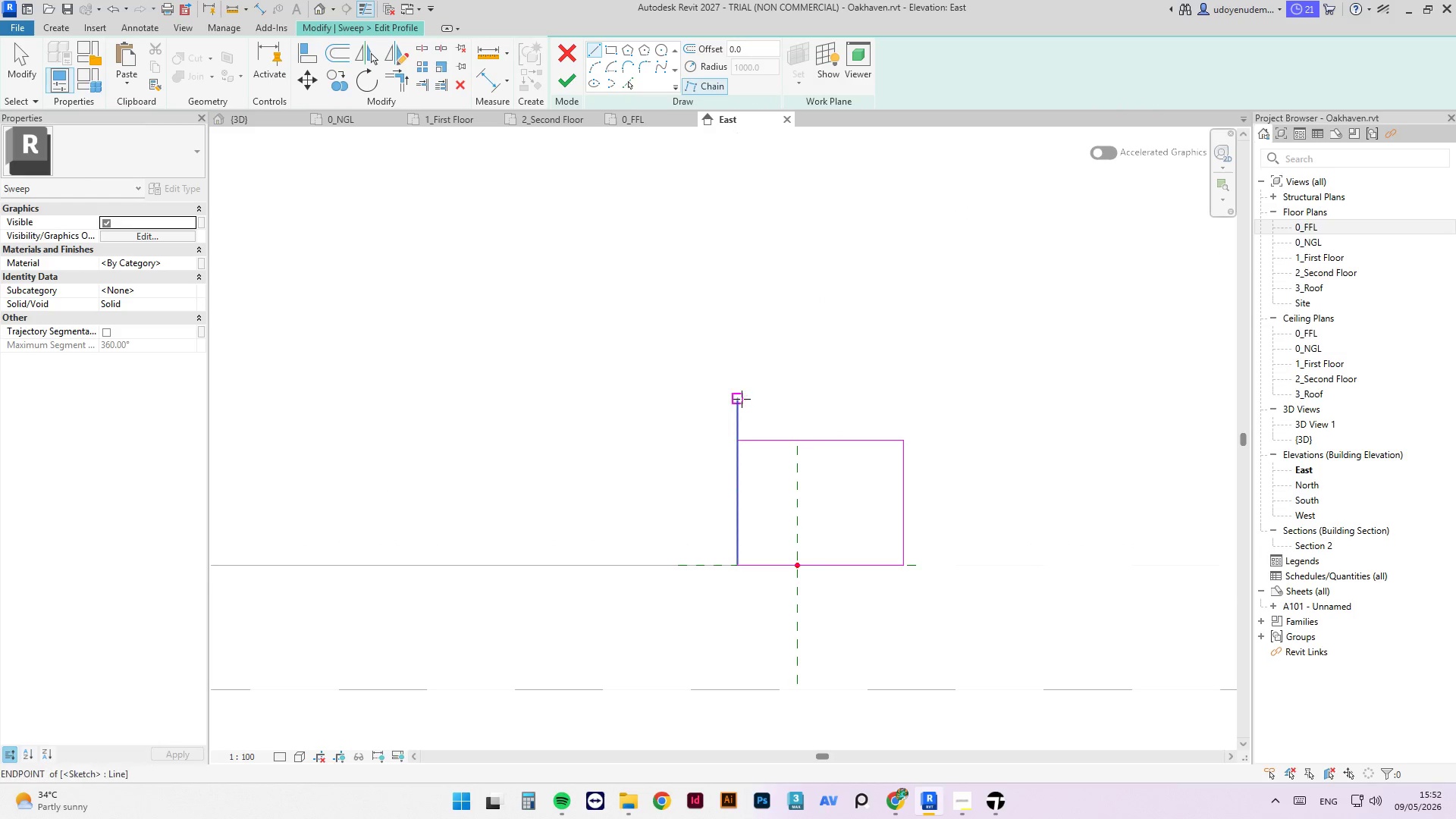 
left_click([742, 399])
 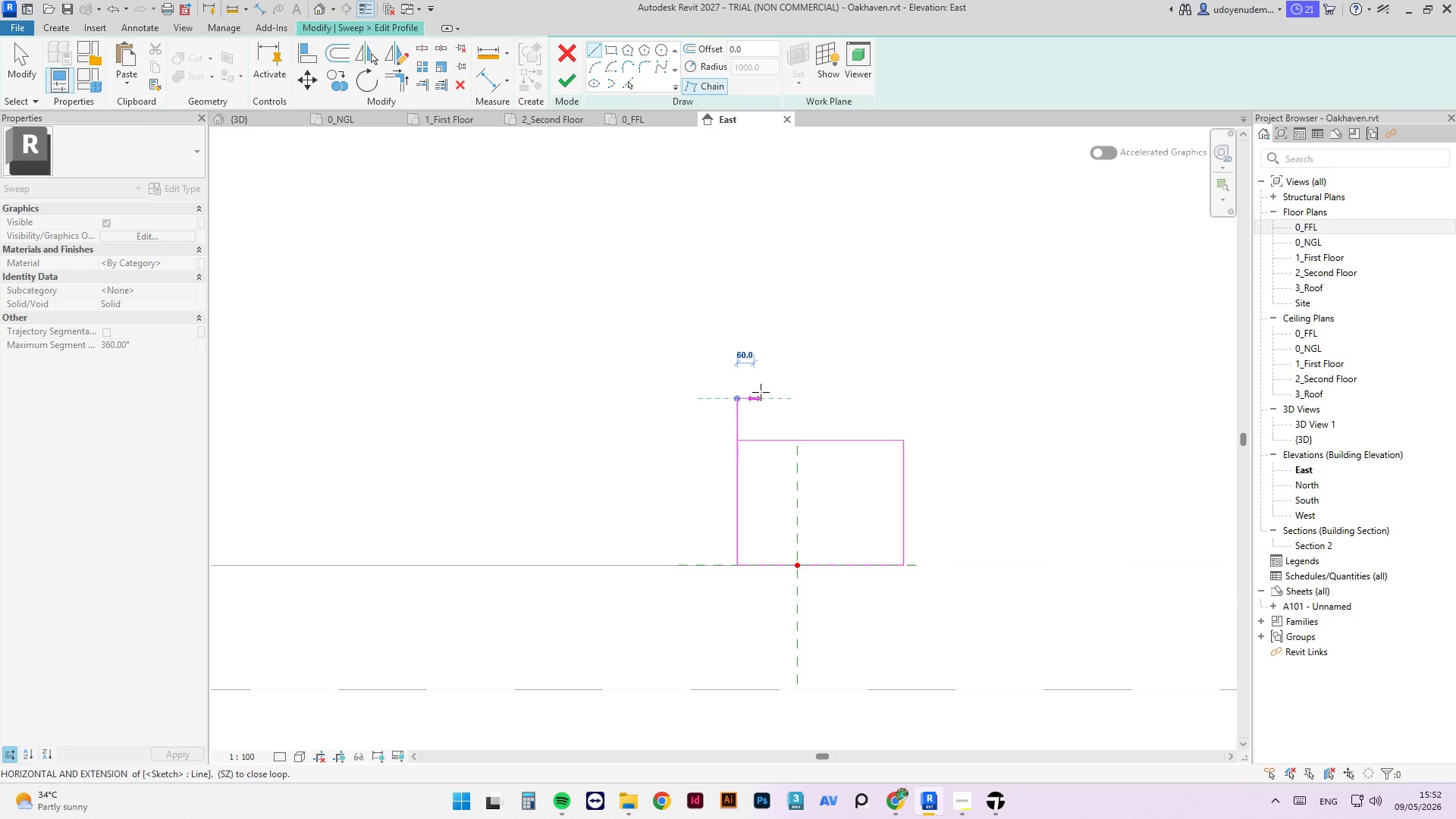 
type(50)
key(Escape)
type(li)
 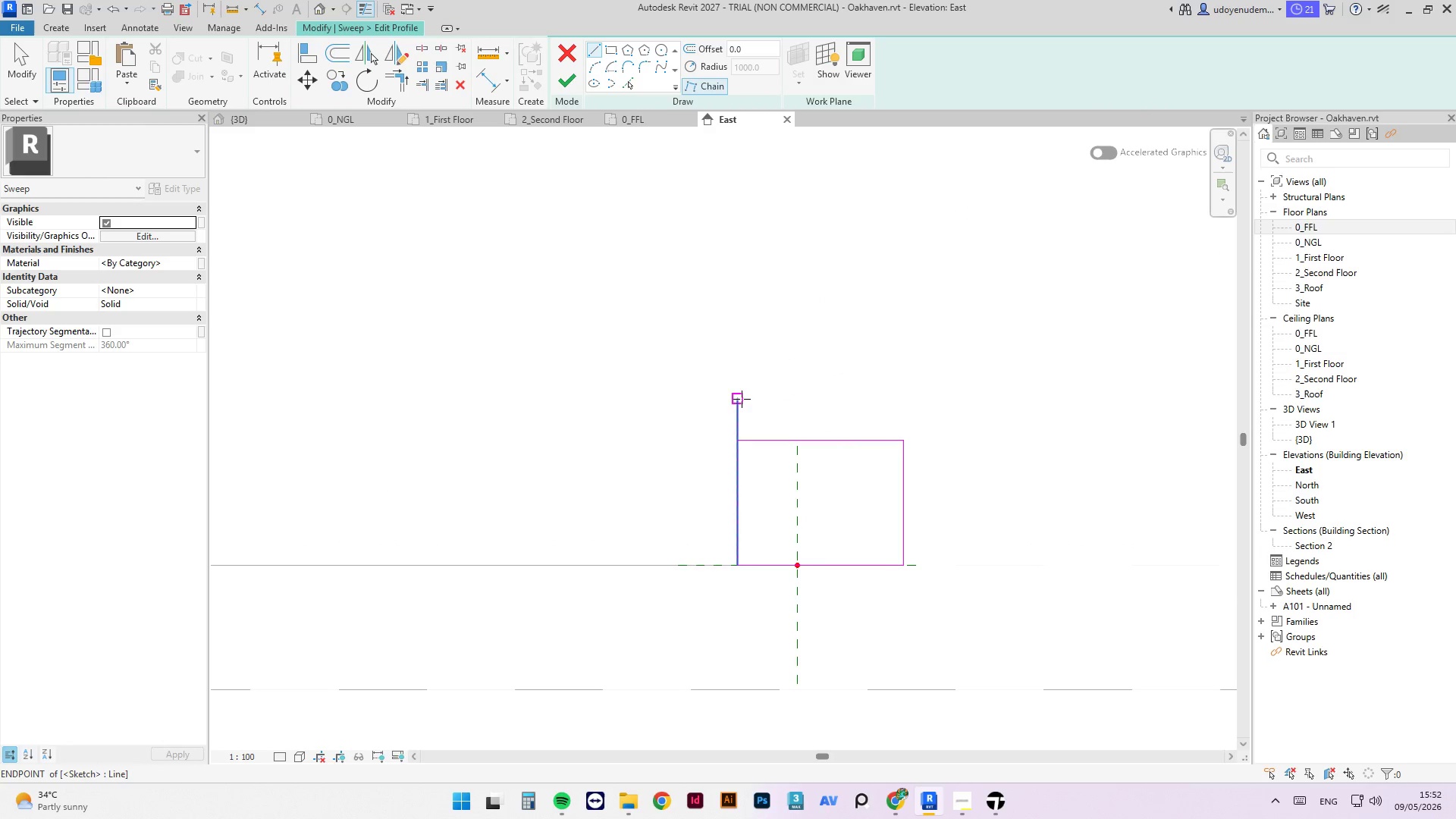 
left_click([742, 399])
 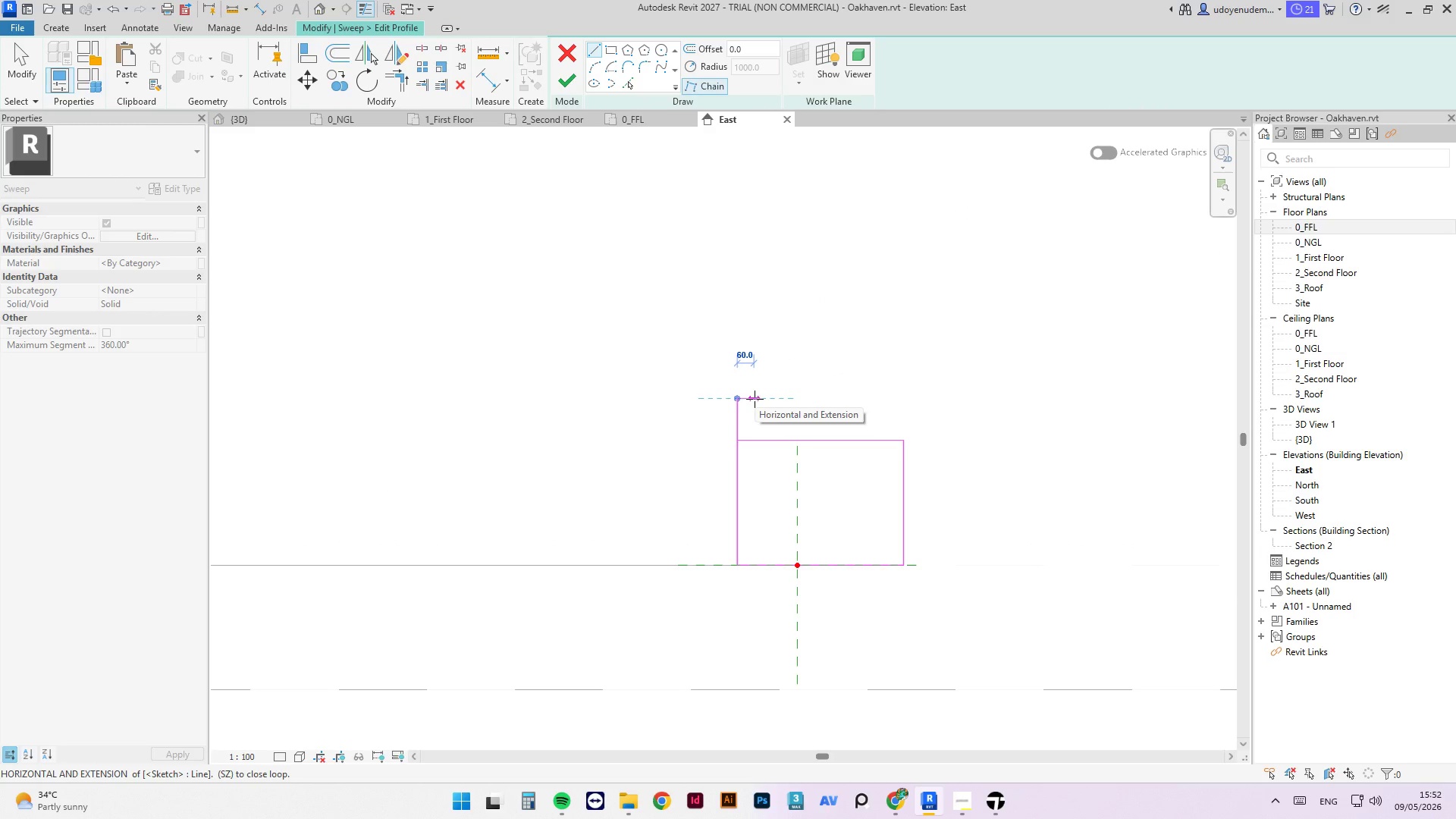 
key(Numpad5)
 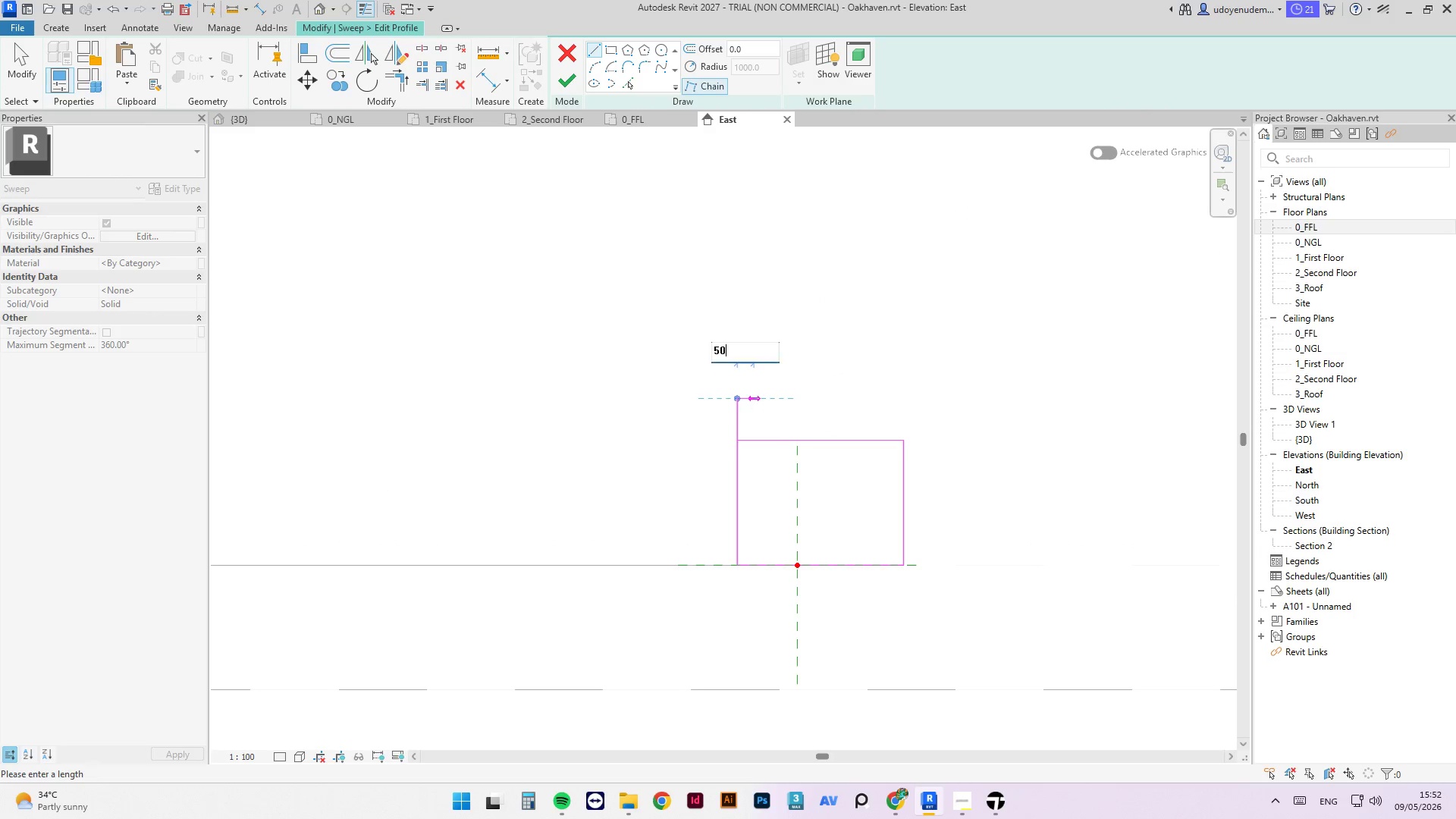 
key(Numpad0)
 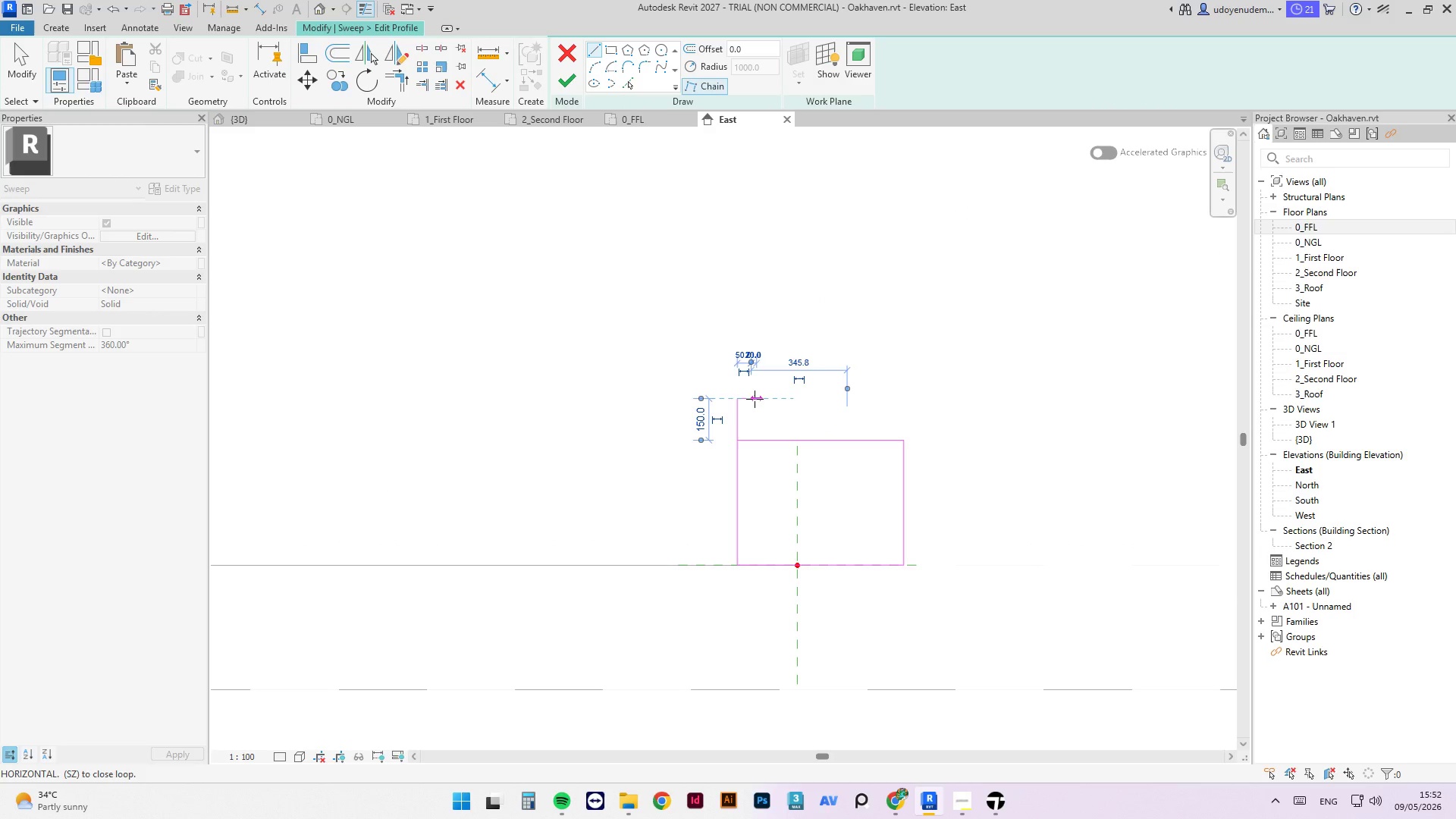 
key(NumpadEnter)
 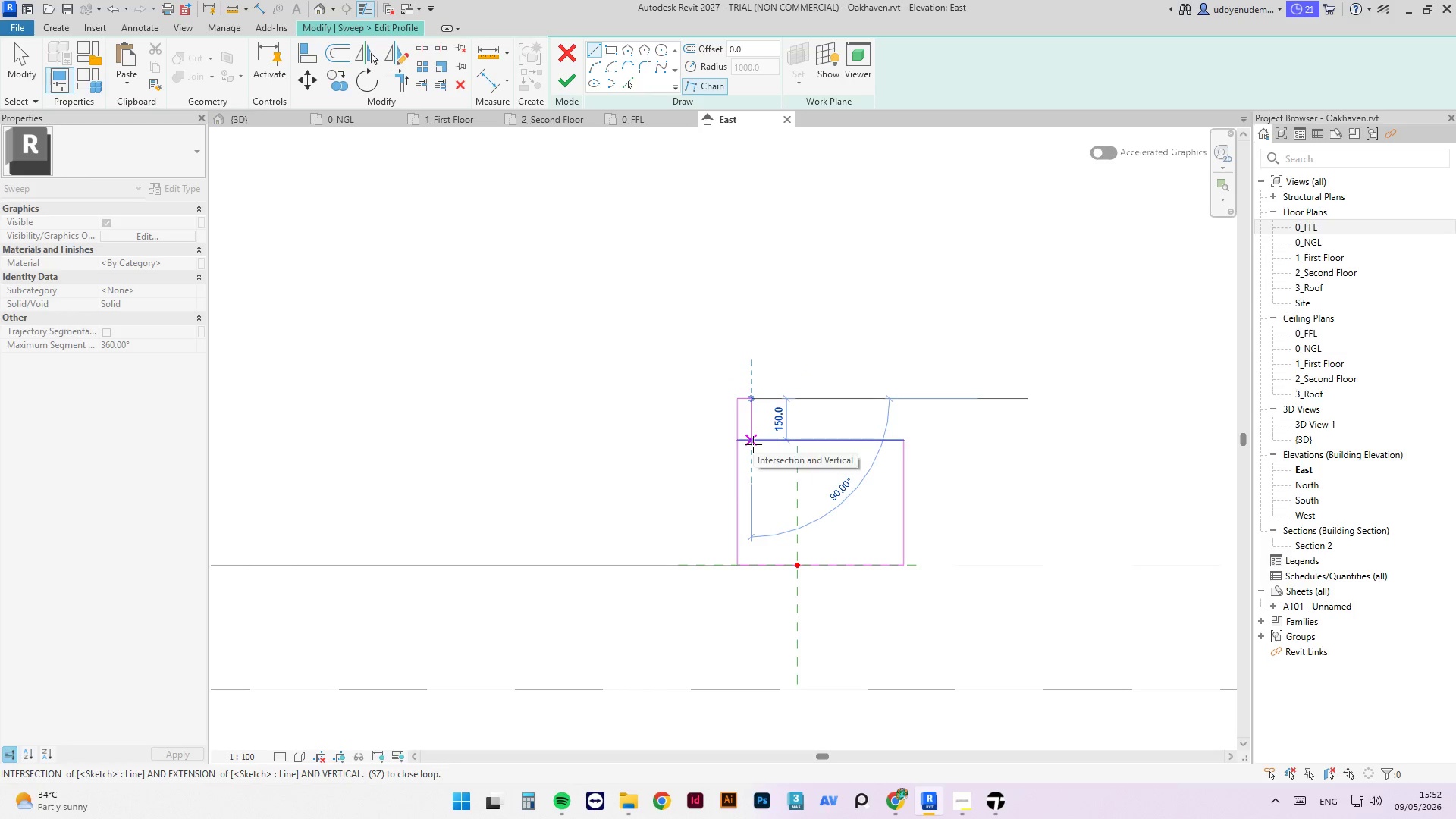 
left_click([753, 444])
 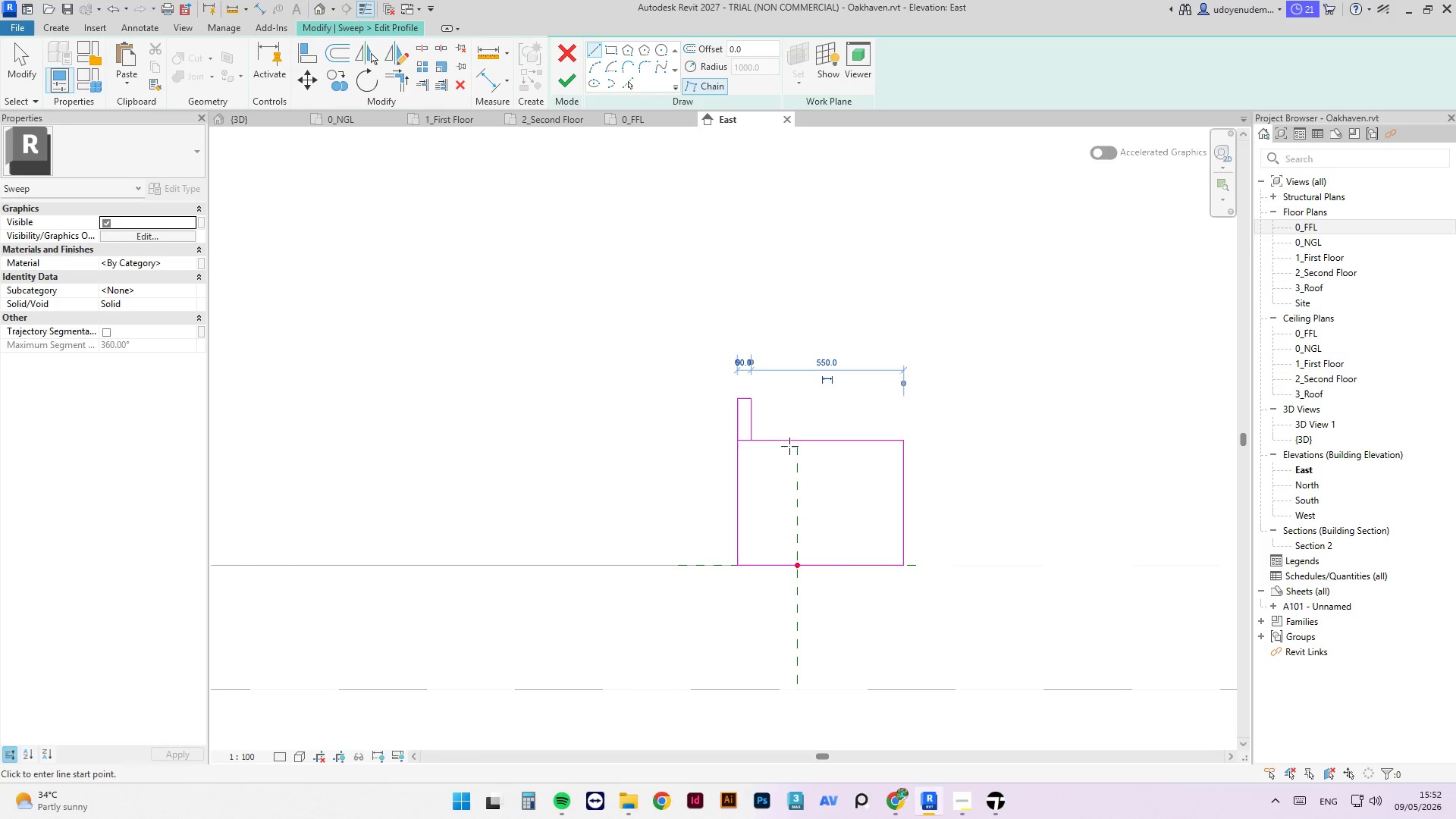 
key(Escape)
 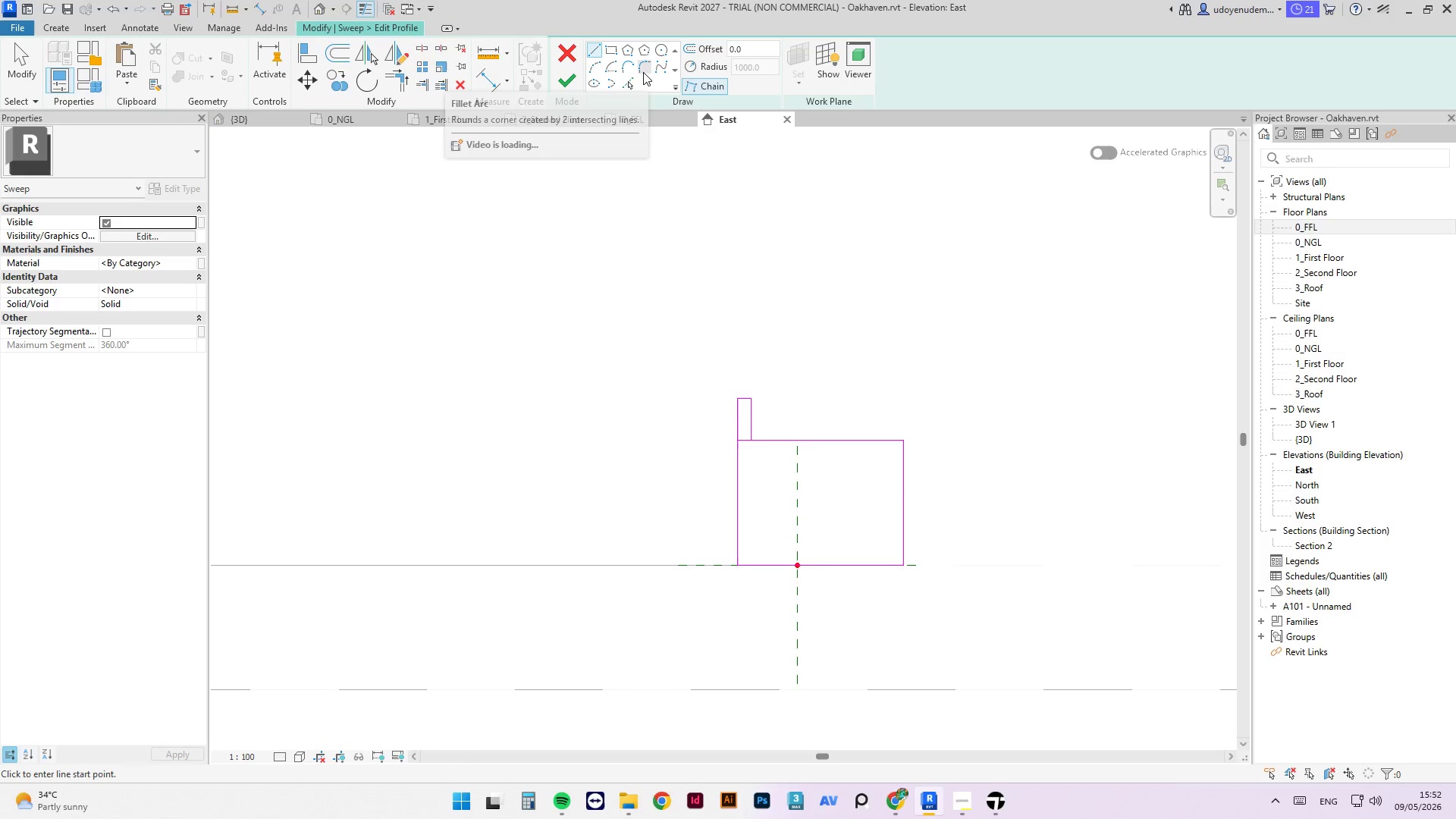 
left_click([643, 72])
 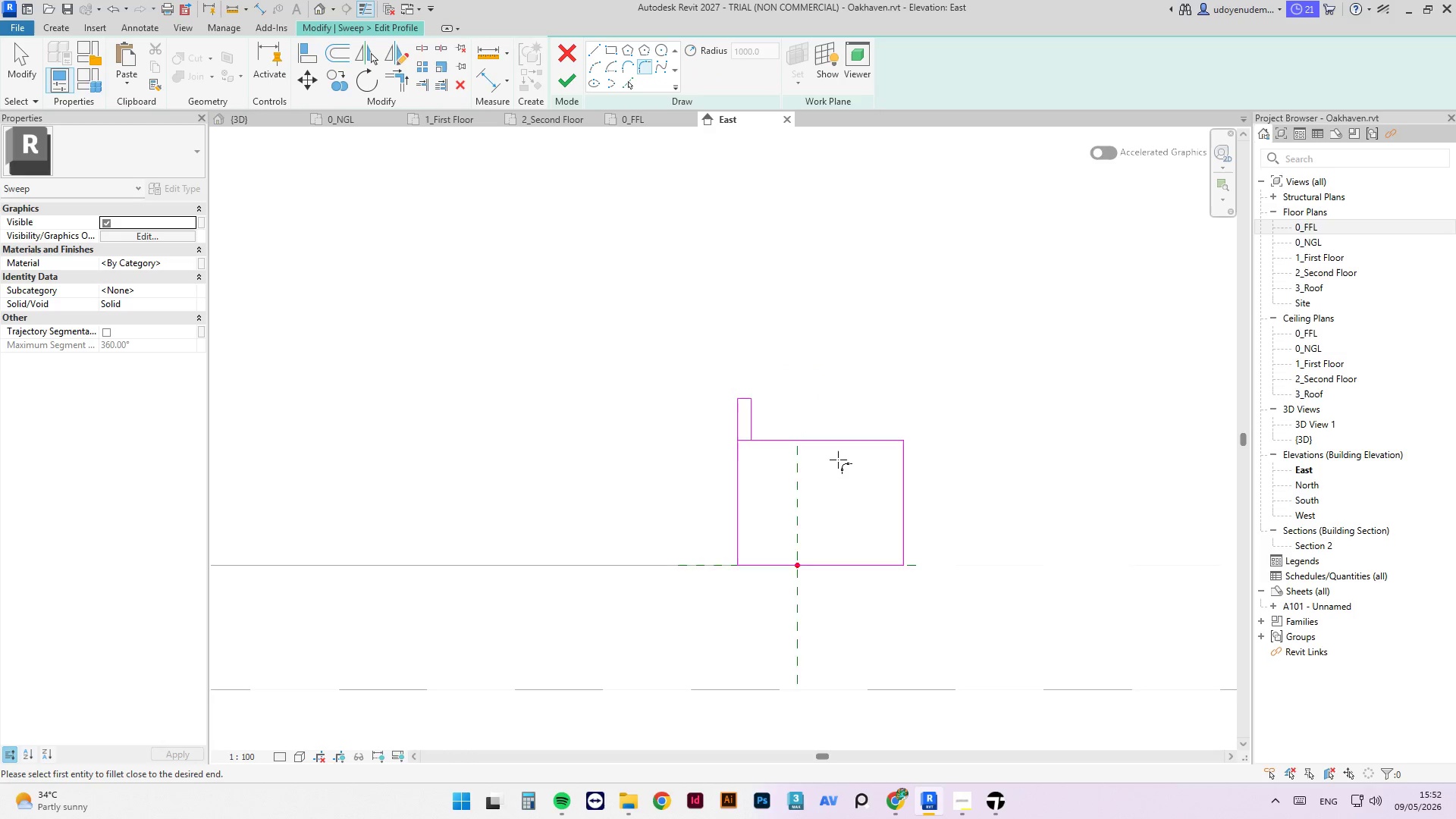 
scroll: coordinate [714, 385], scroll_direction: up, amount: 5.0
 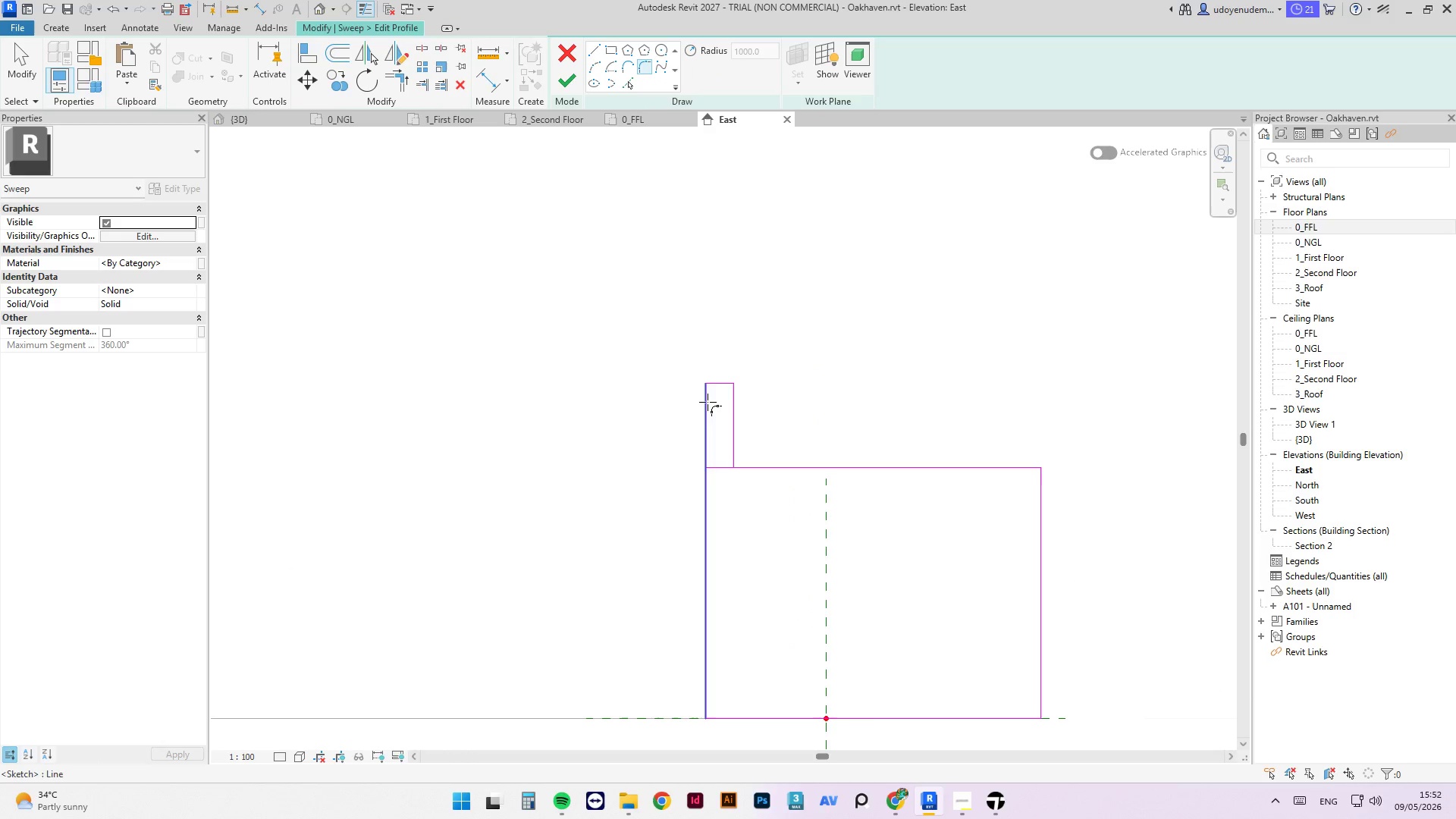 
left_click([708, 402])
 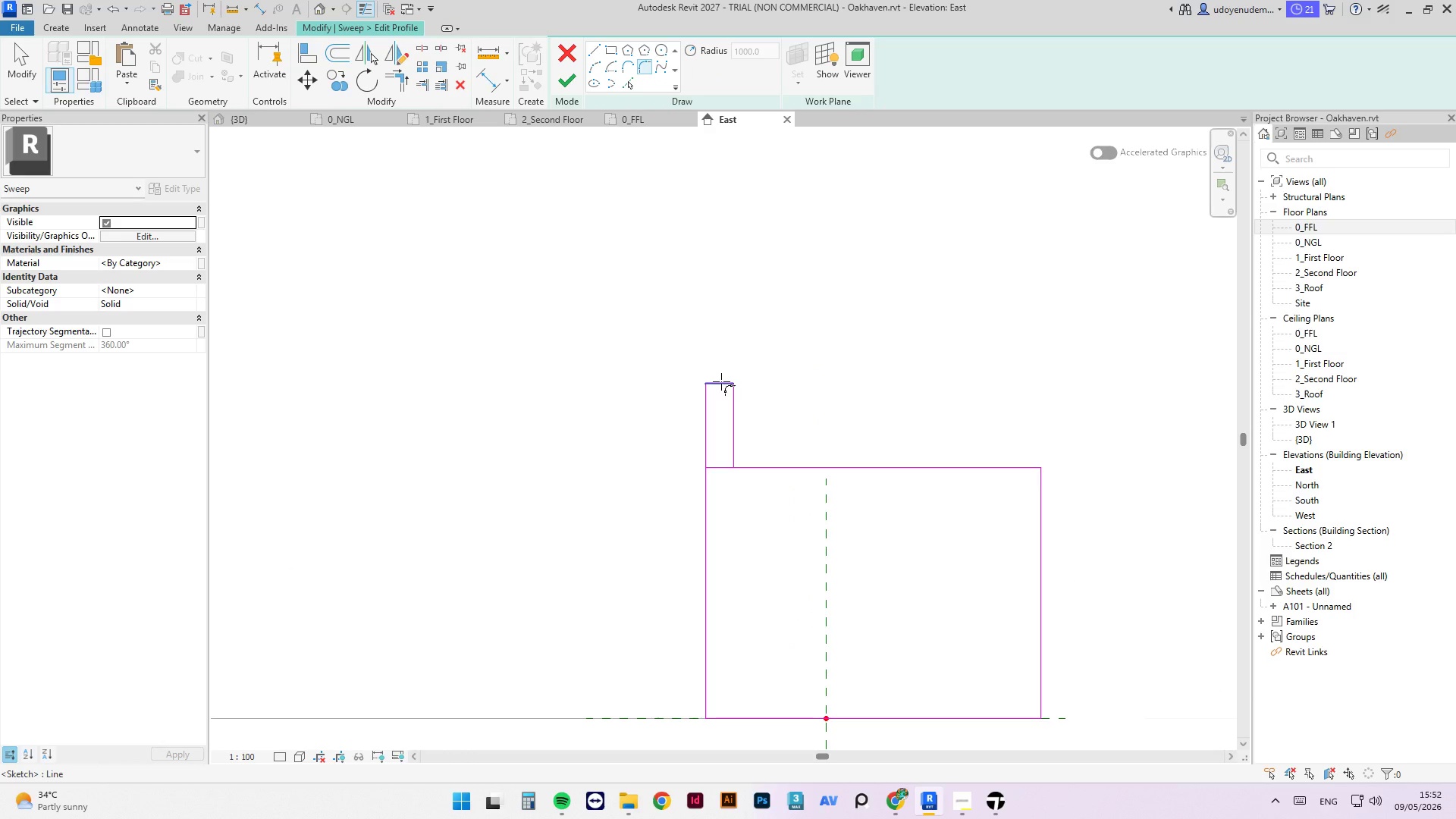 
left_click([721, 381])
 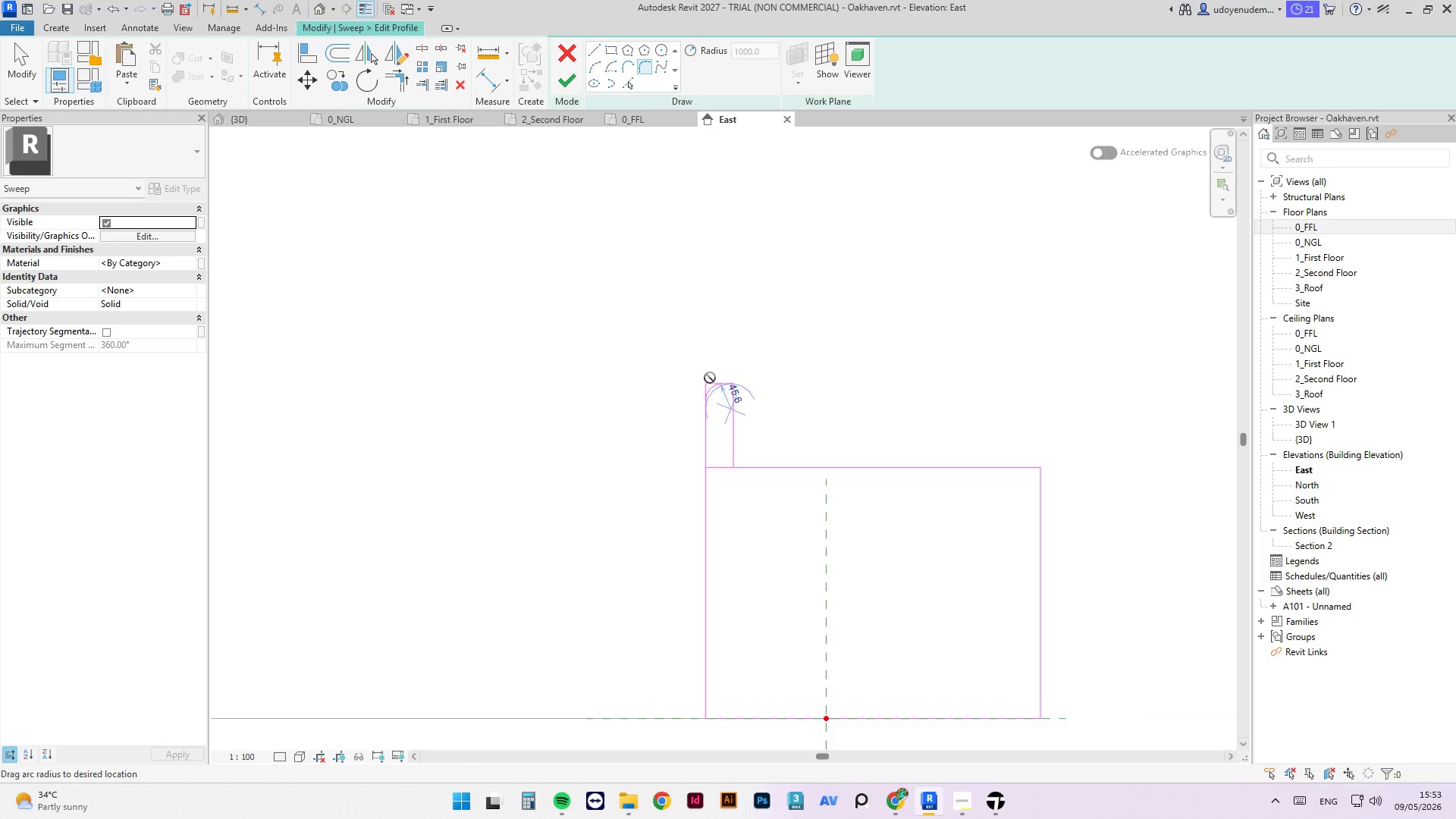 
scroll: coordinate [711, 388], scroll_direction: up, amount: 9.0
 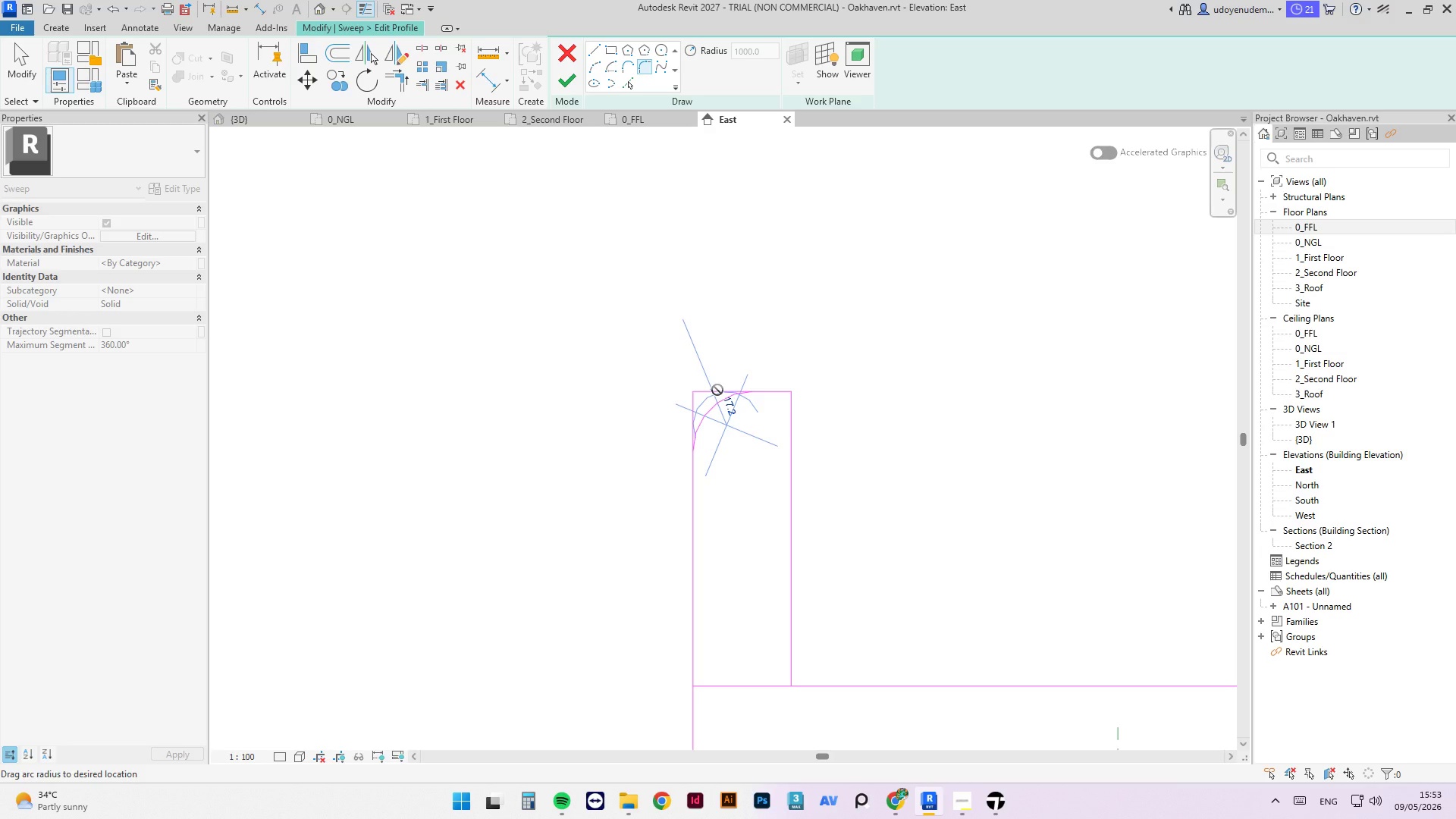 
left_click([717, 390])
 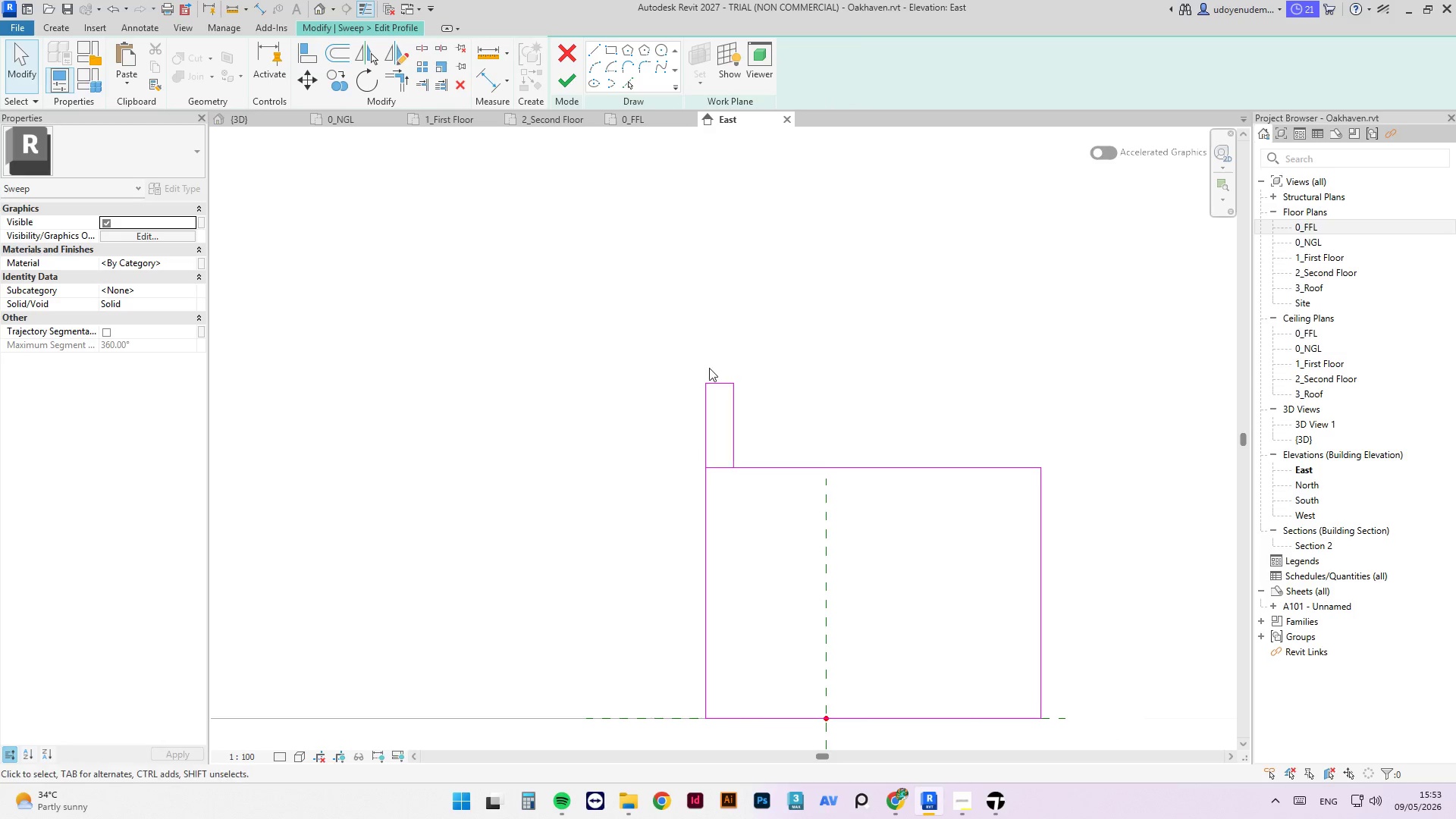 
scroll: coordinate [711, 369], scroll_direction: up, amount: 2.0
 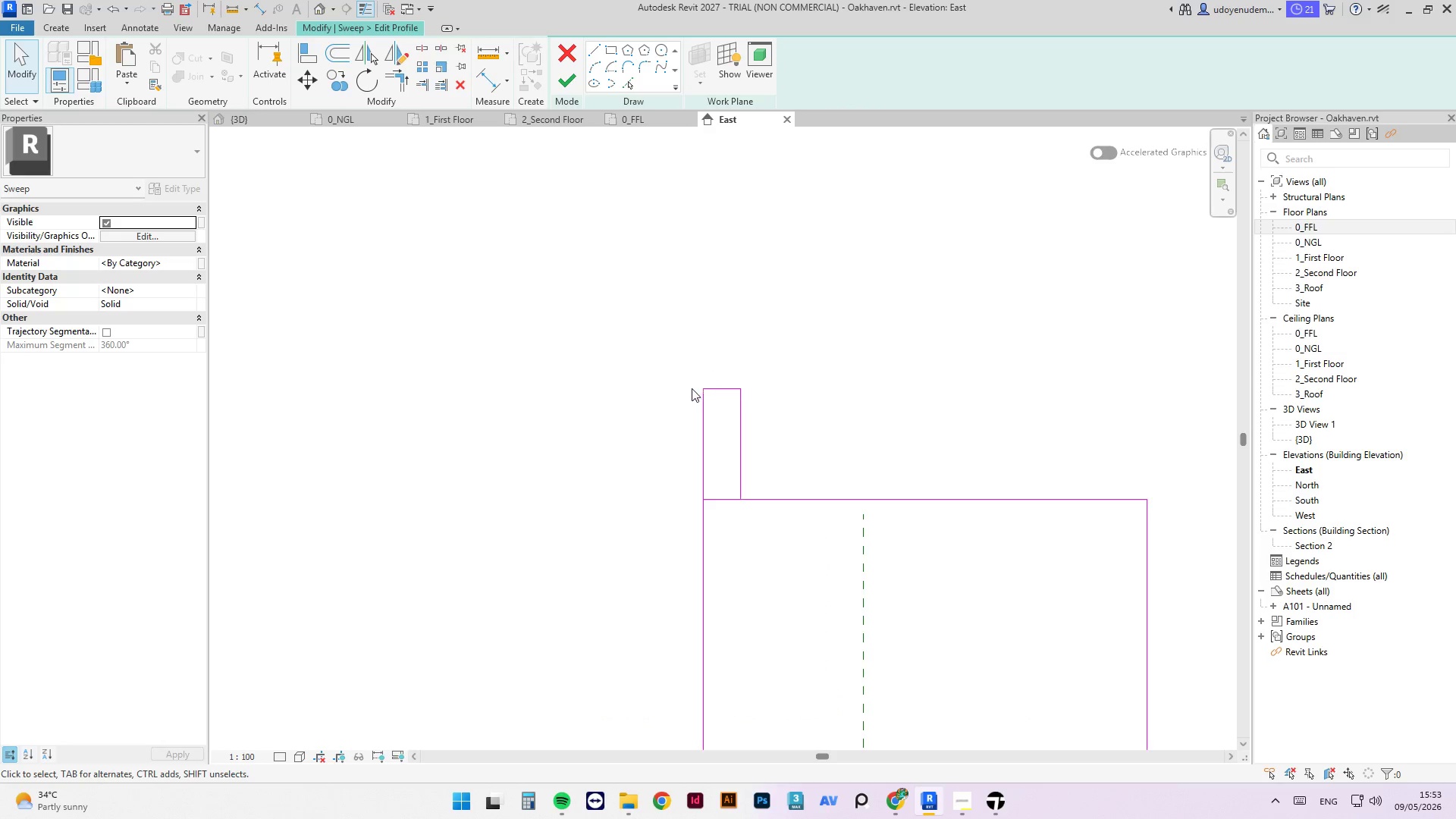 
left_click([707, 409])
 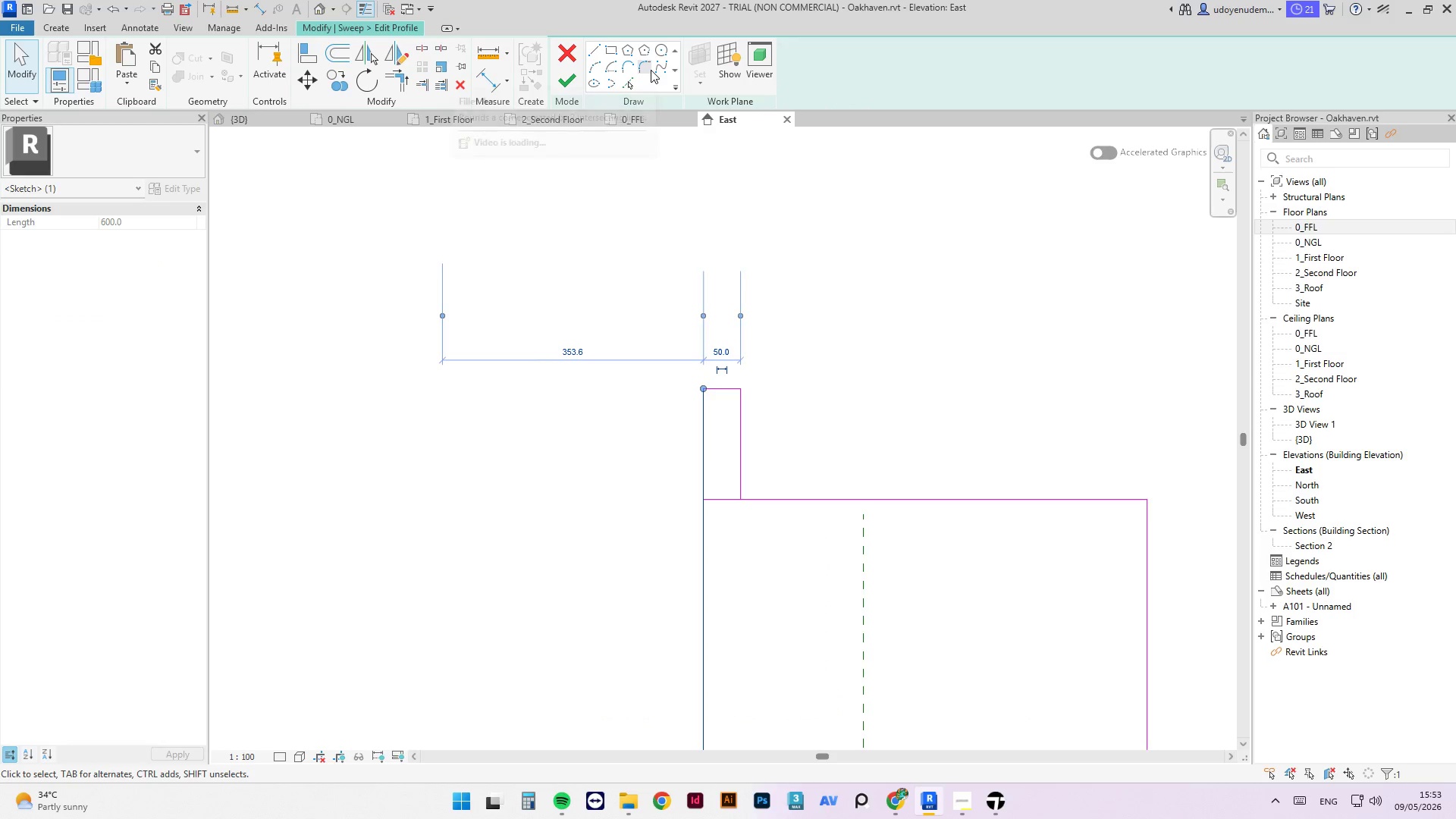 
left_click([651, 70])
 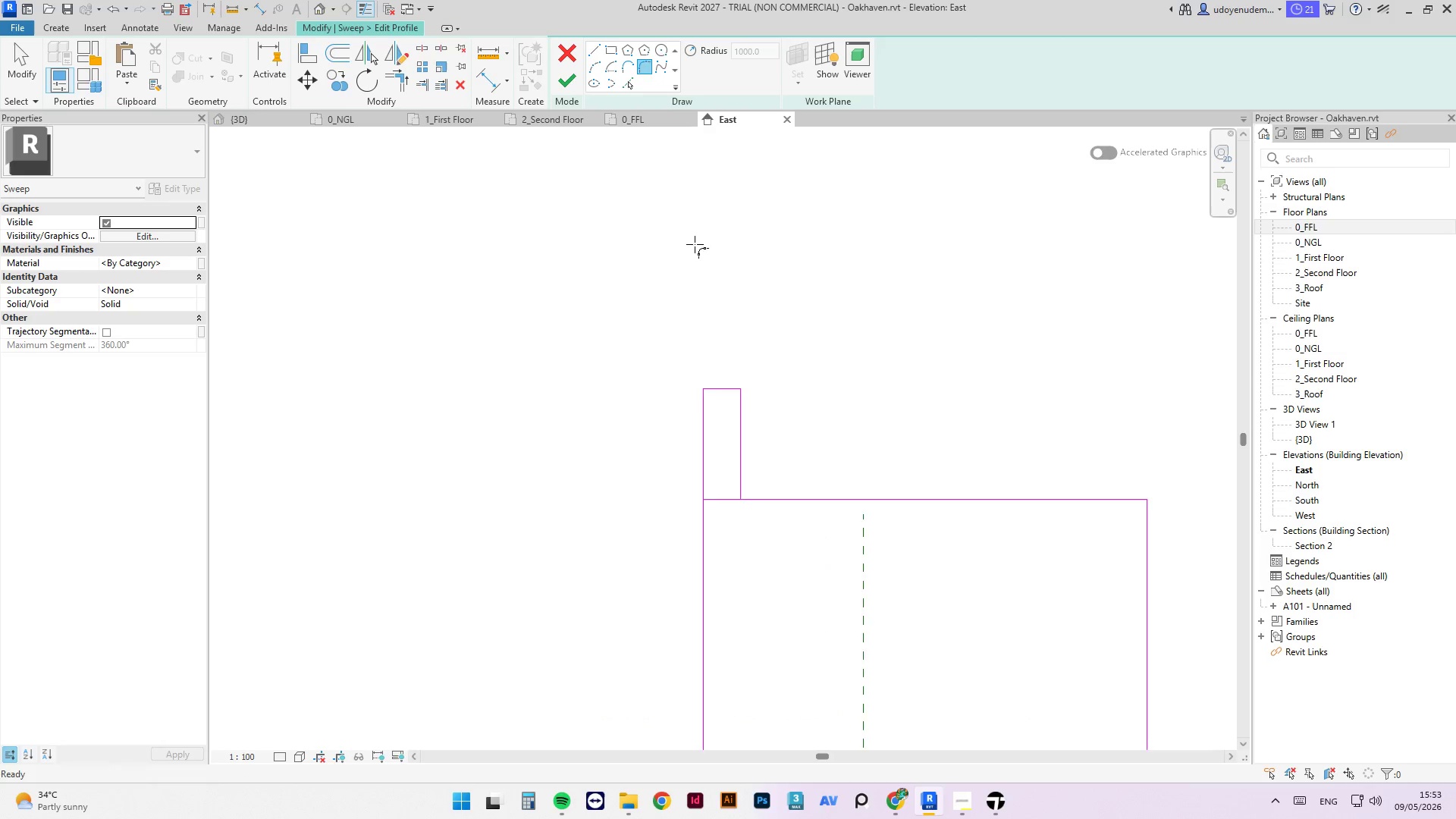 
scroll: coordinate [719, 471], scroll_direction: up, amount: 5.0
 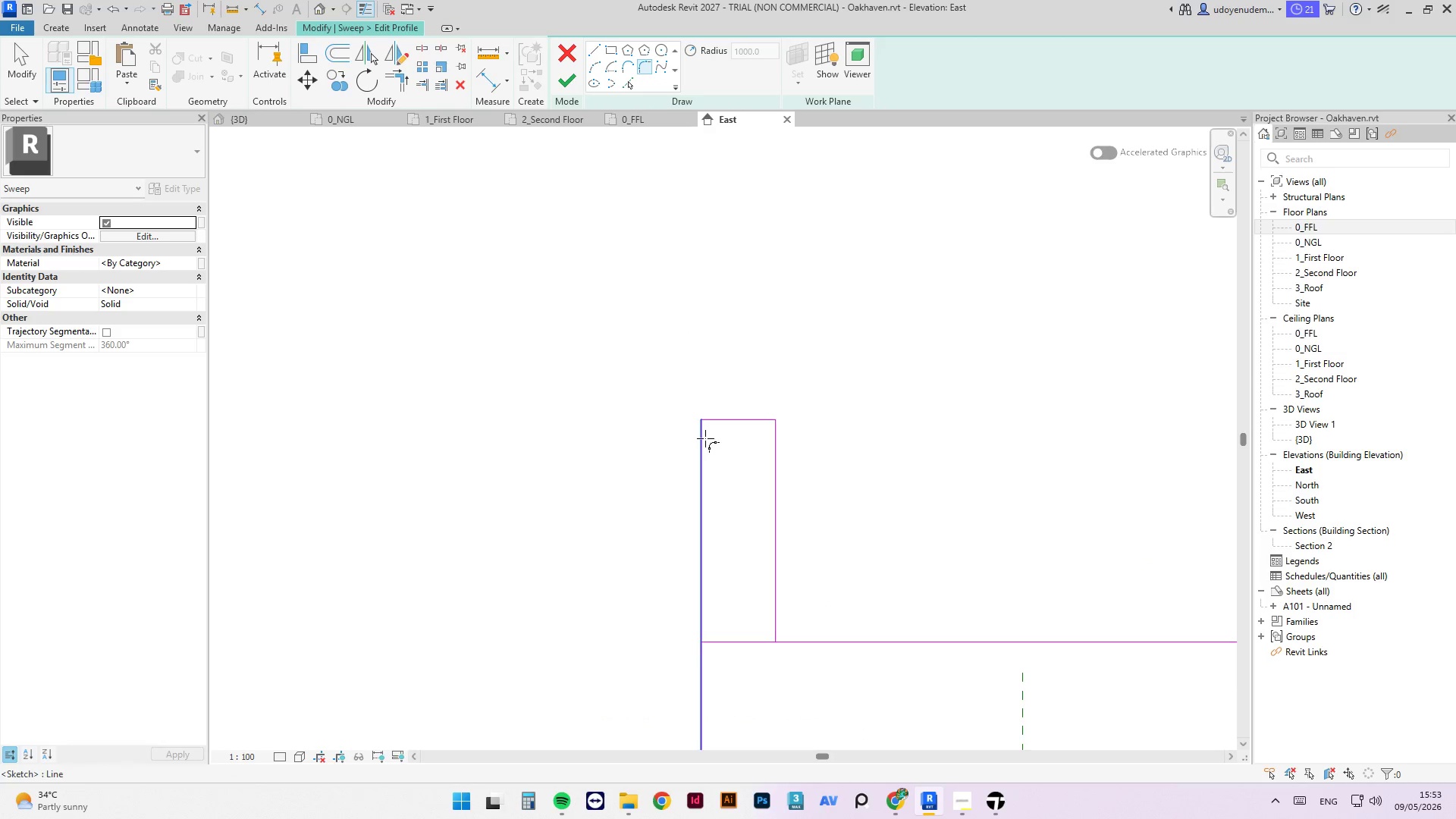 
left_click([705, 438])
 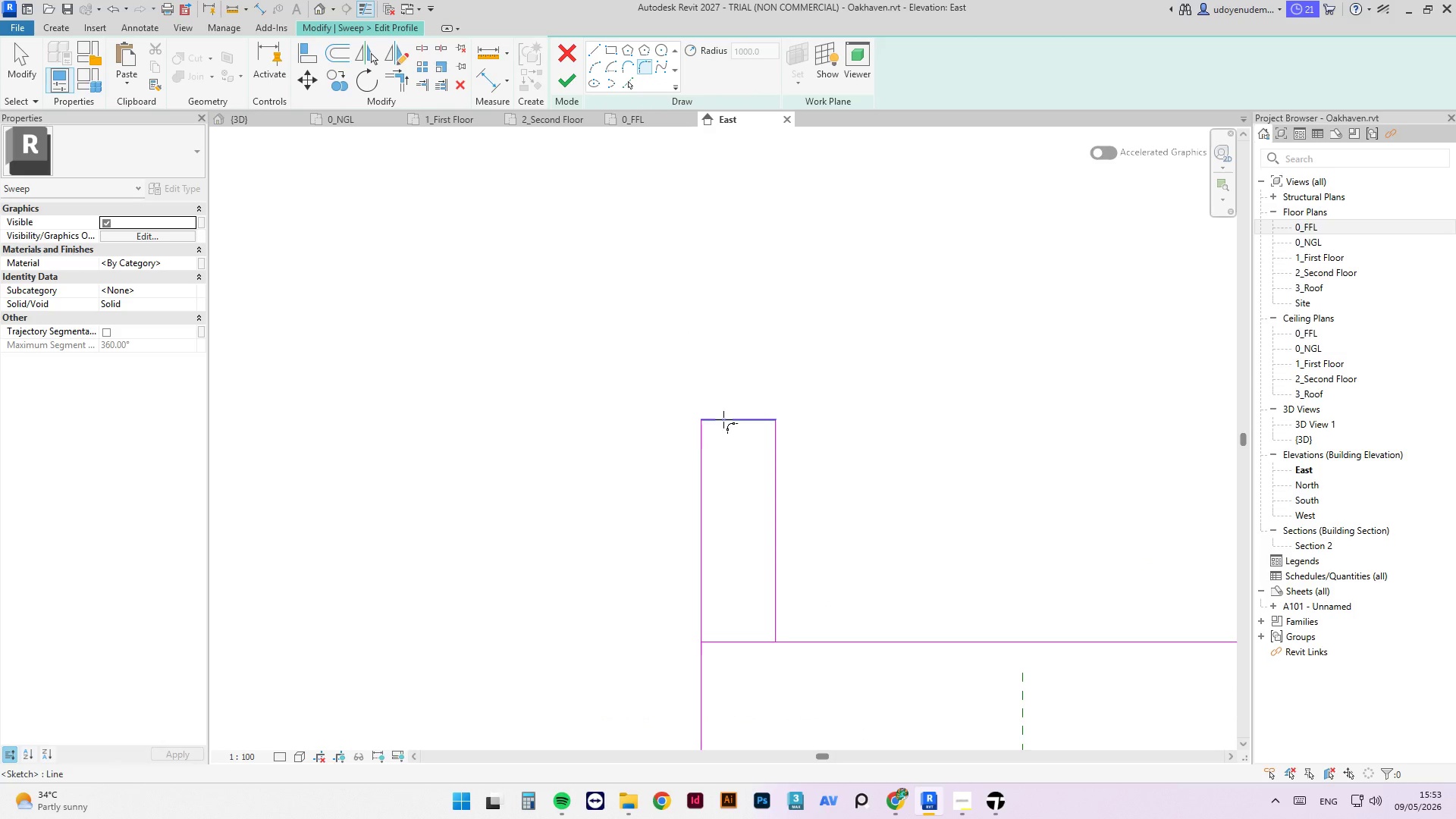 
left_click([723, 419])
 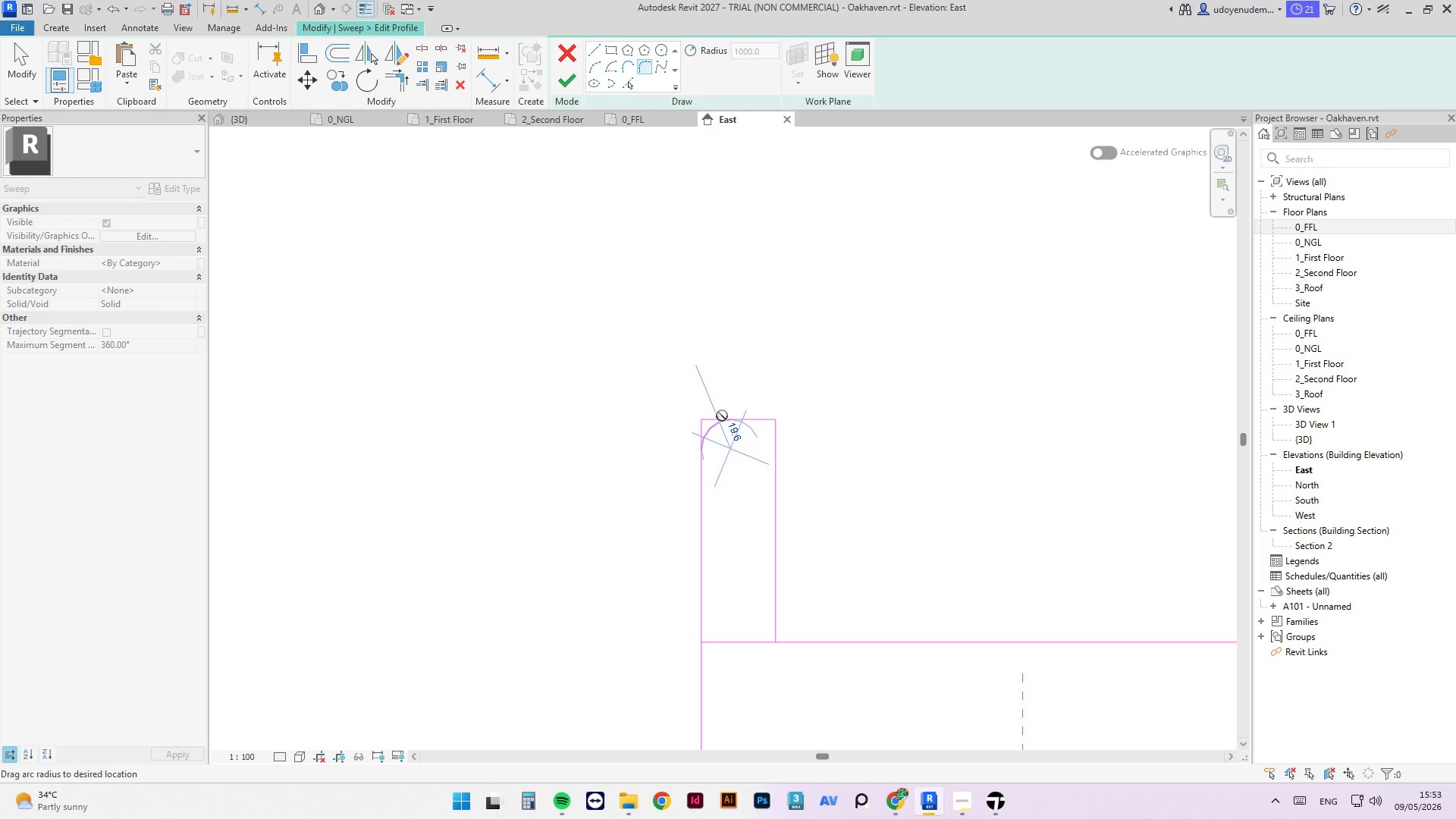 
left_click([722, 416])
 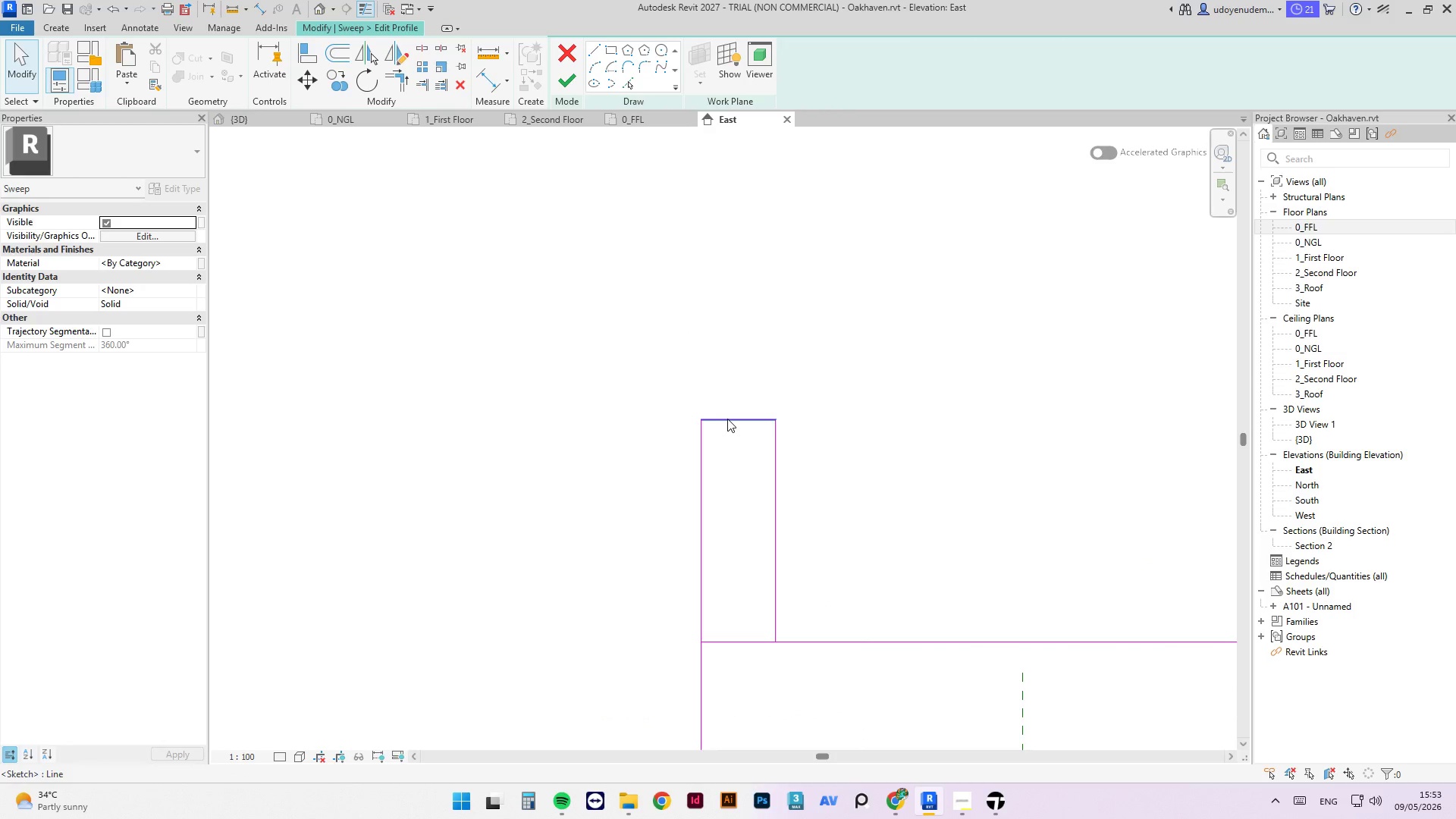 
left_click([727, 419])
 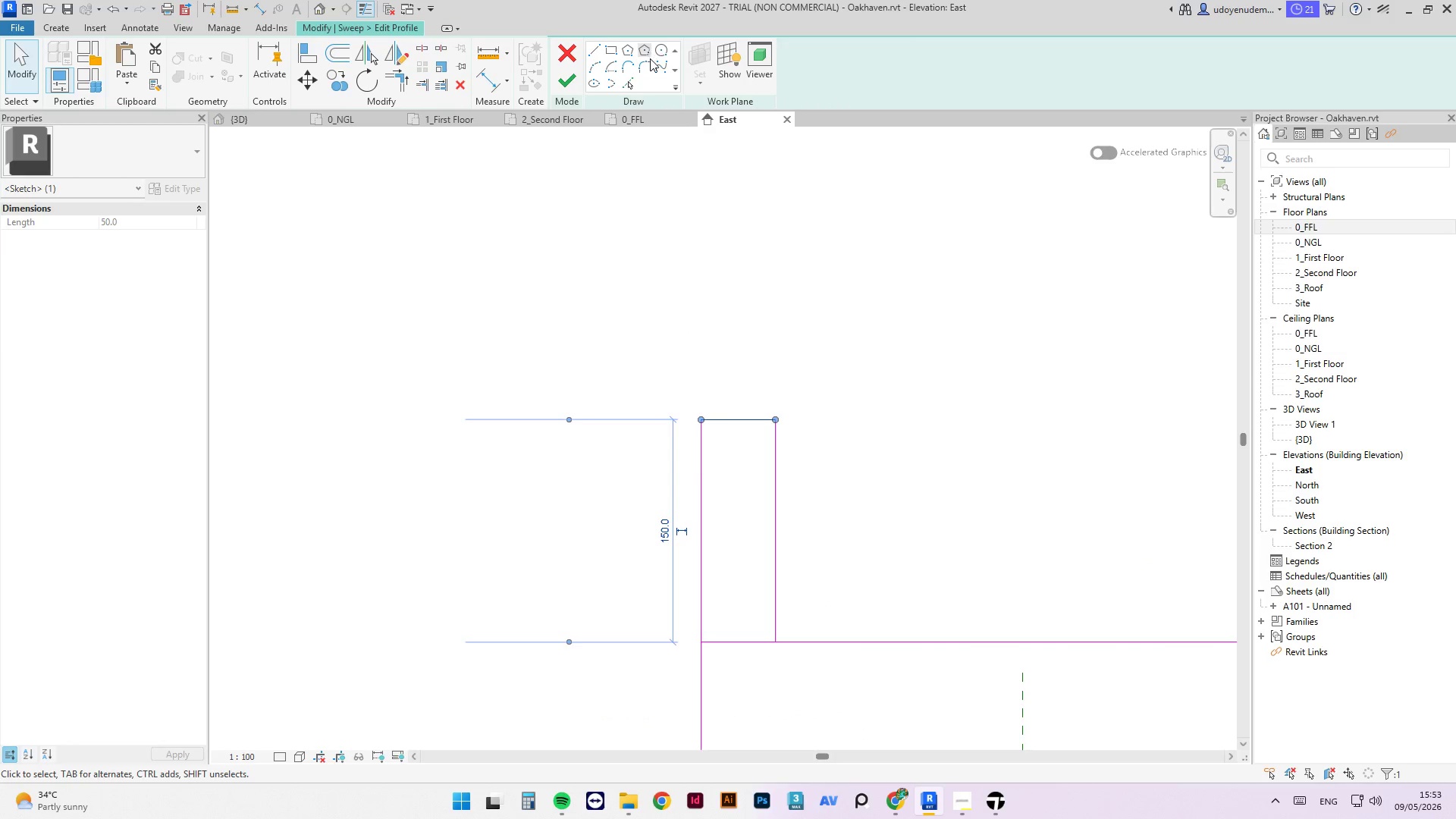 
left_click([644, 63])
 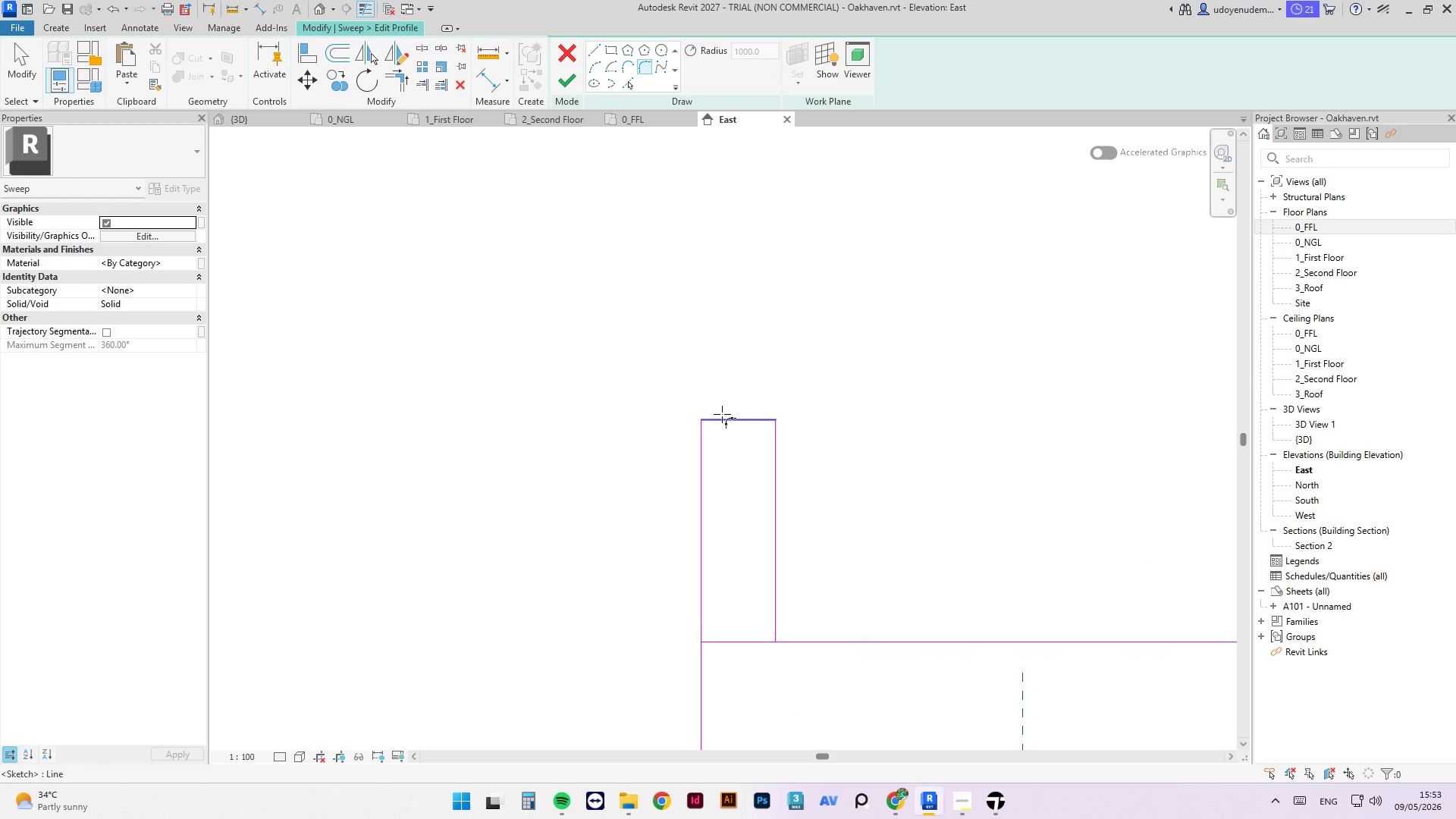 
left_click([742, 417])
 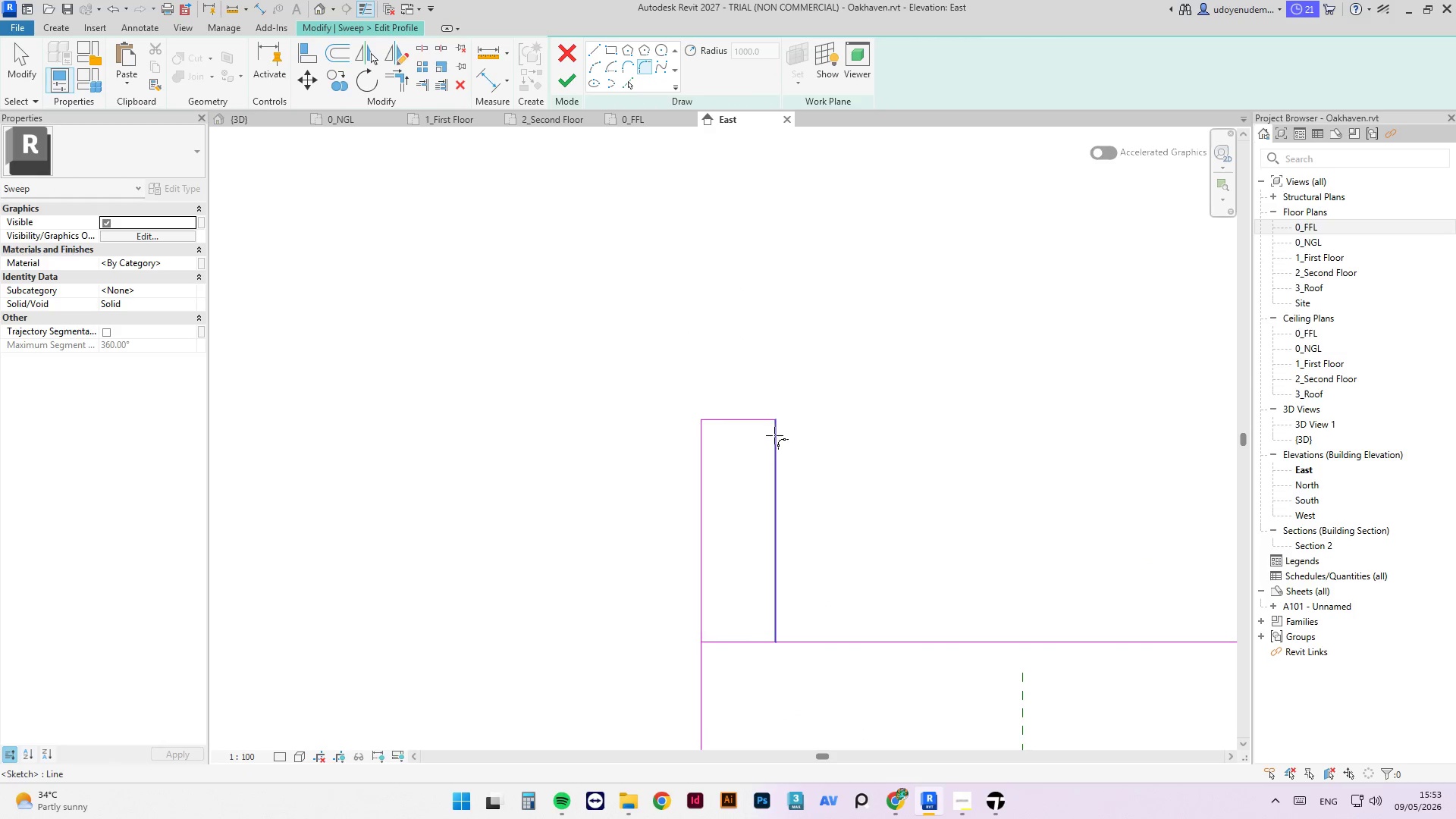 
left_click([775, 436])
 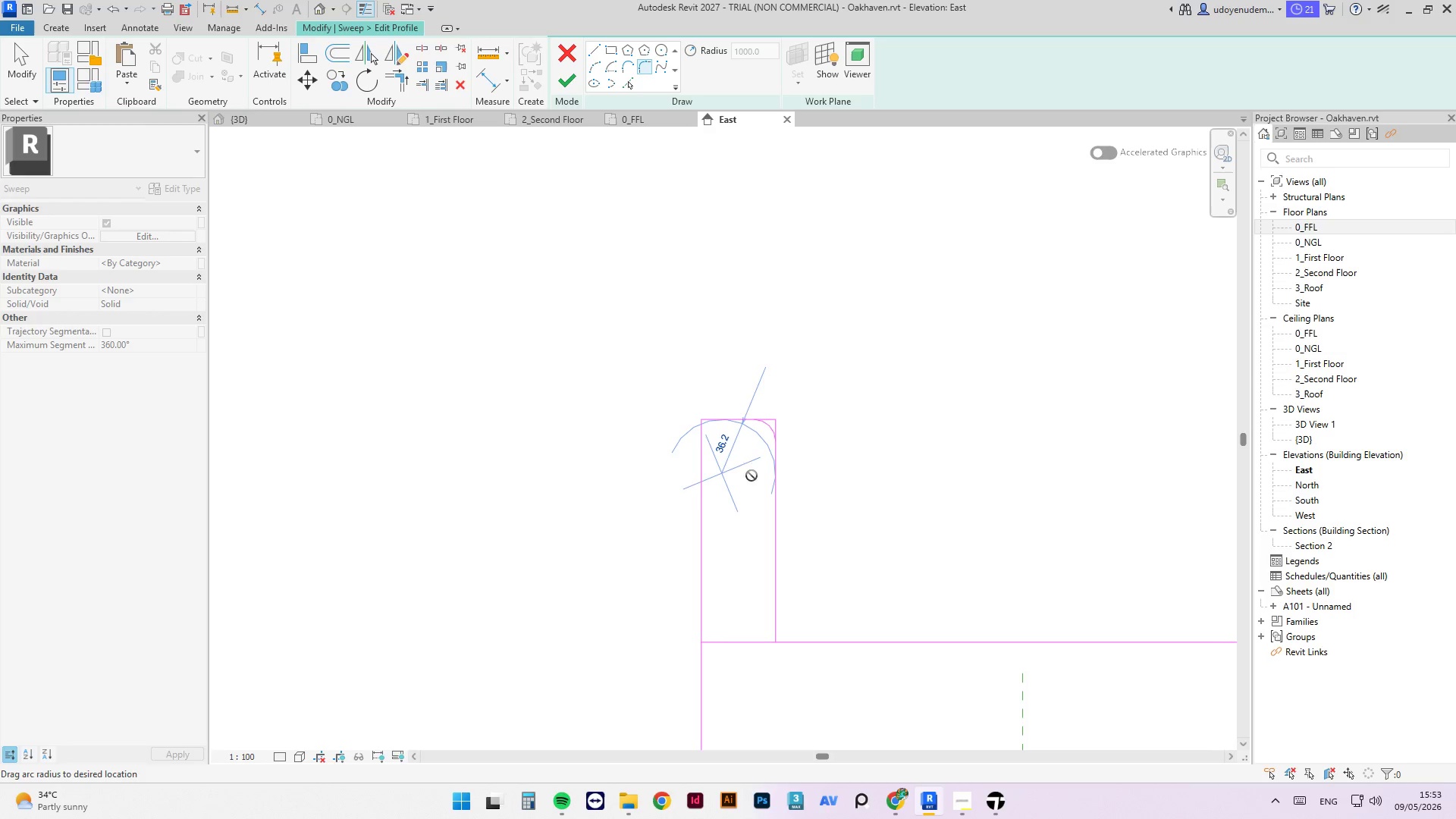 
left_click([728, 439])
 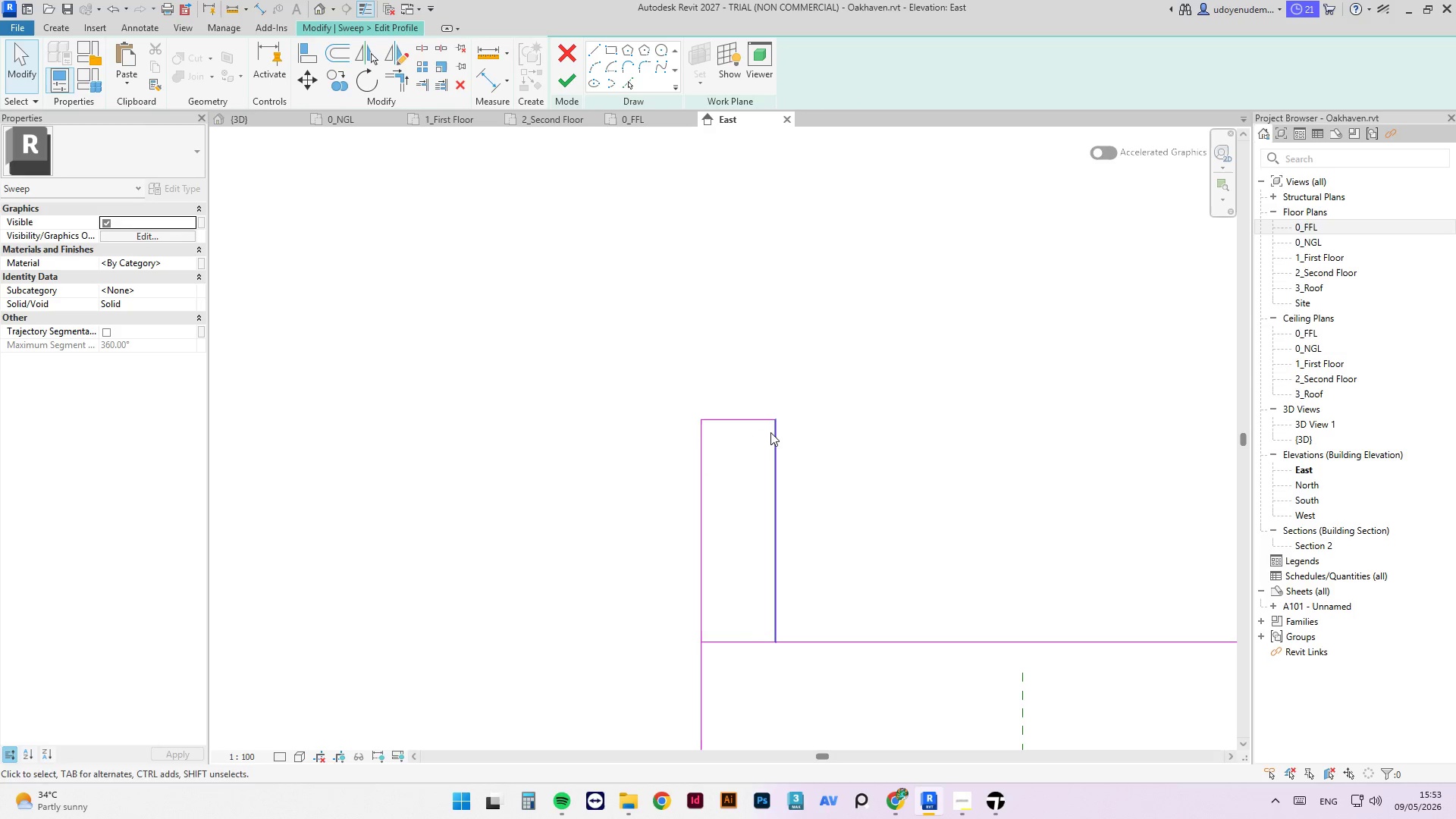 
left_click([767, 416])
 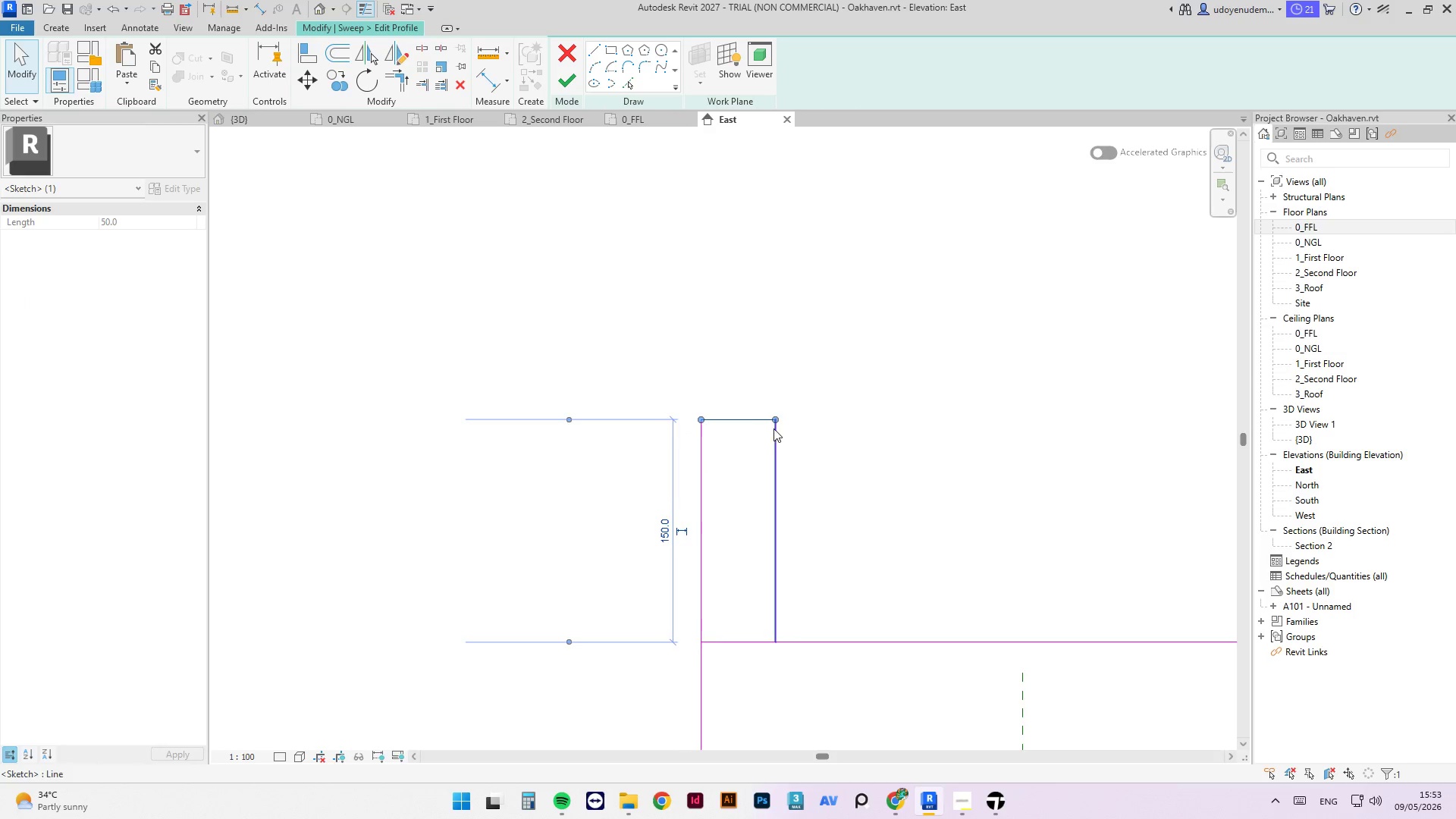 
scroll: coordinate [771, 416], scroll_direction: up, amount: 5.0
 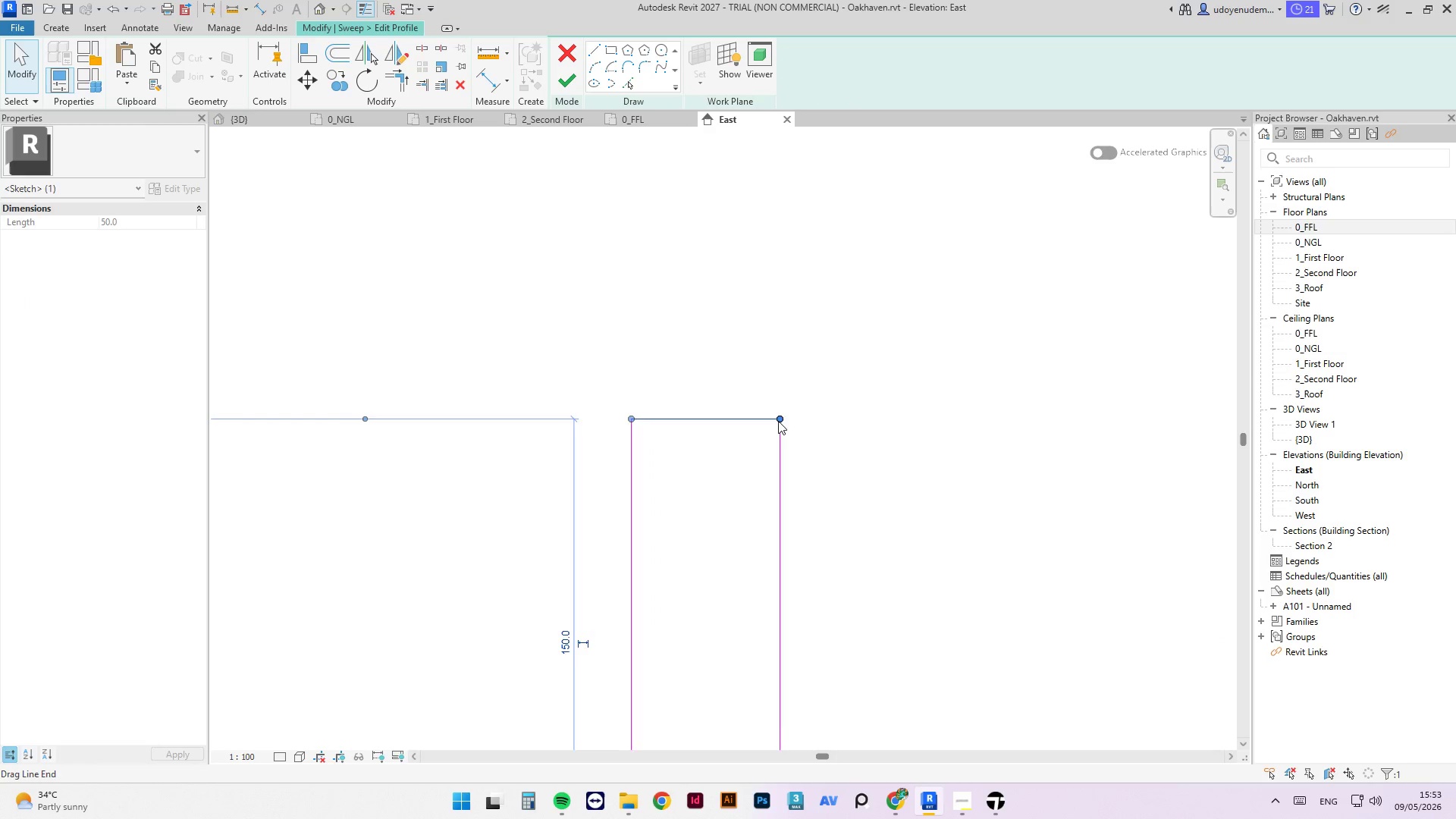 
left_click_drag(start_coordinate=[778, 421], to_coordinate=[739, 419])
 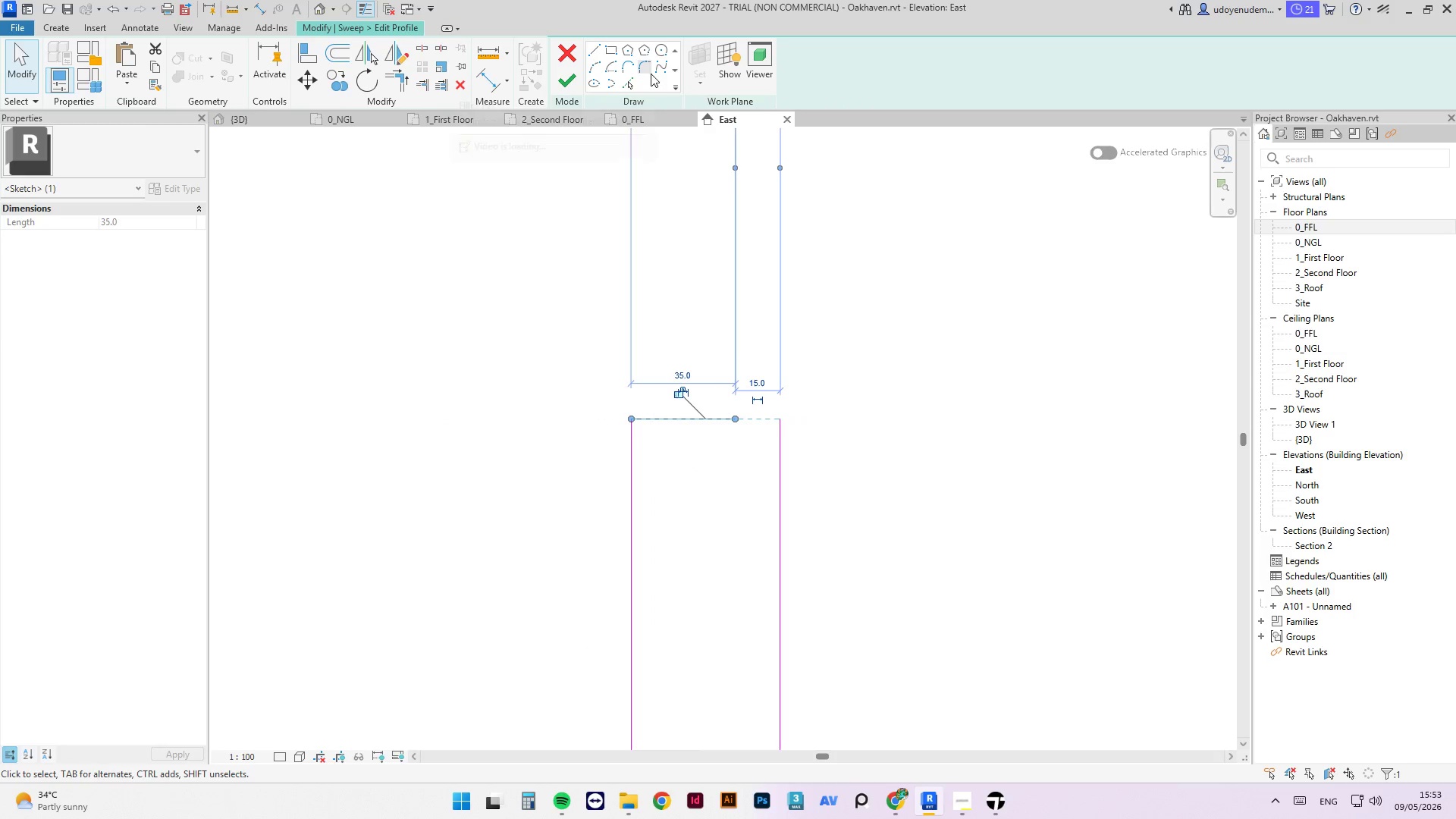 
left_click([632, 67])
 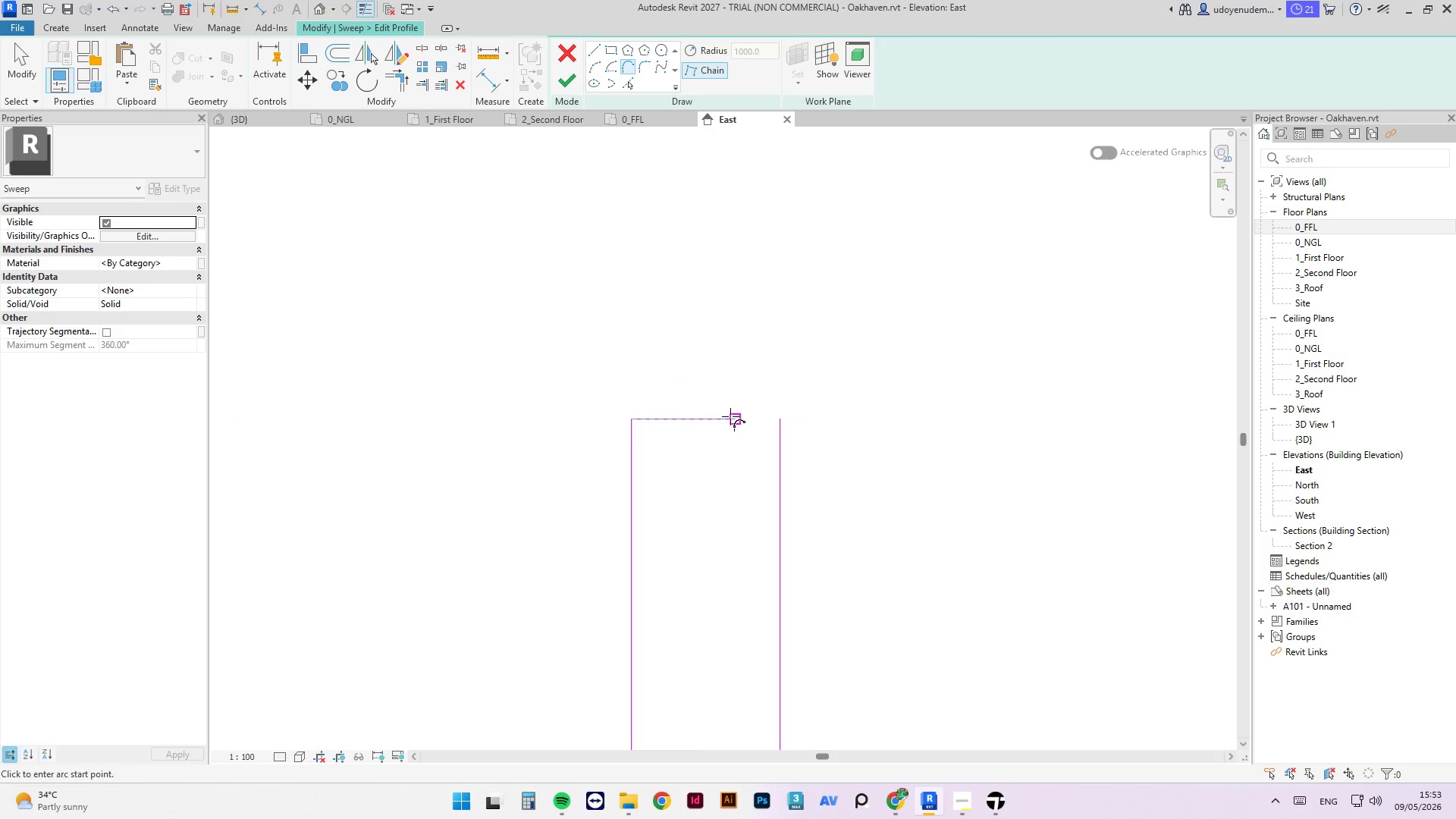 
left_click([730, 416])
 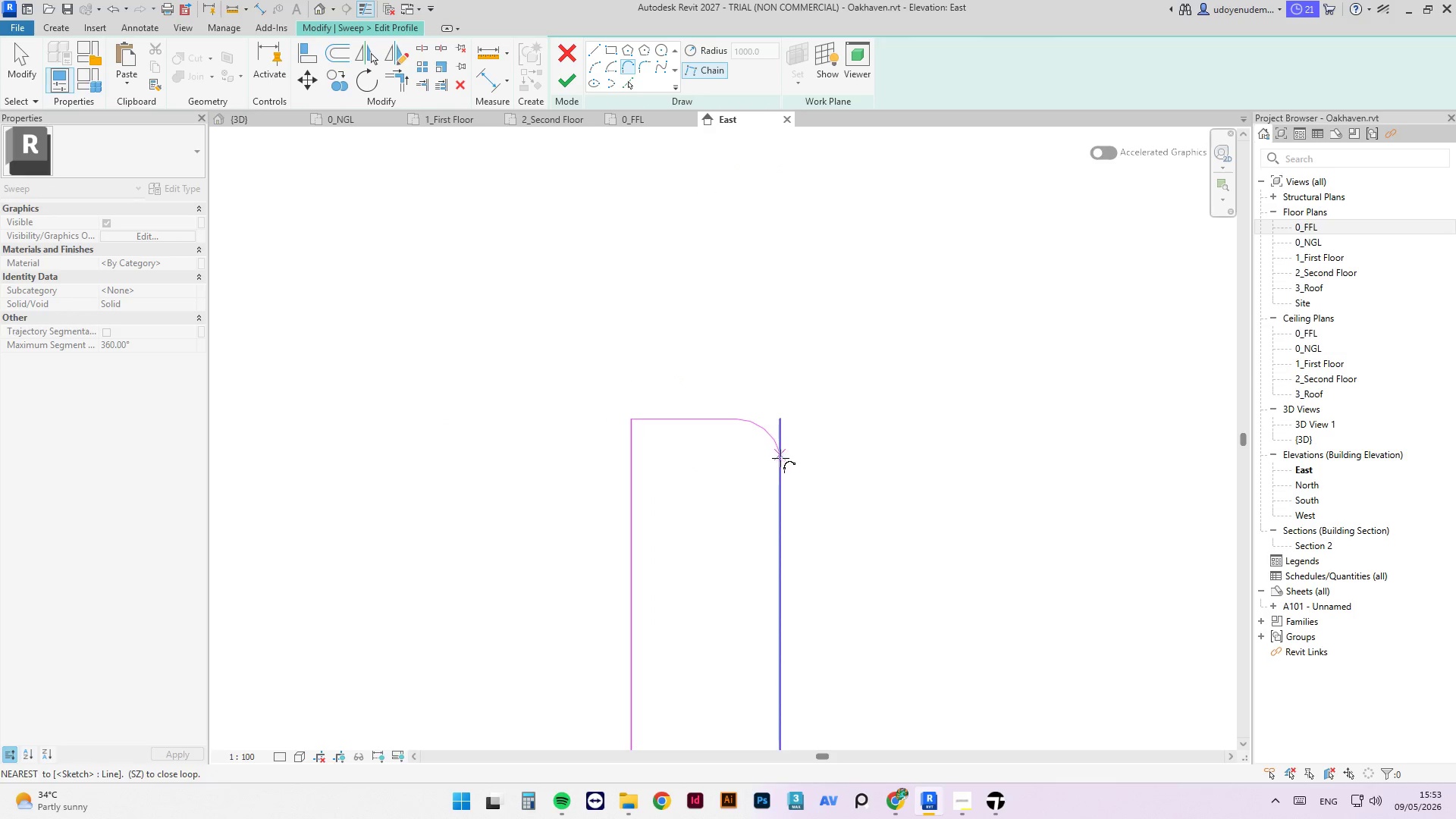 
left_click([780, 460])
 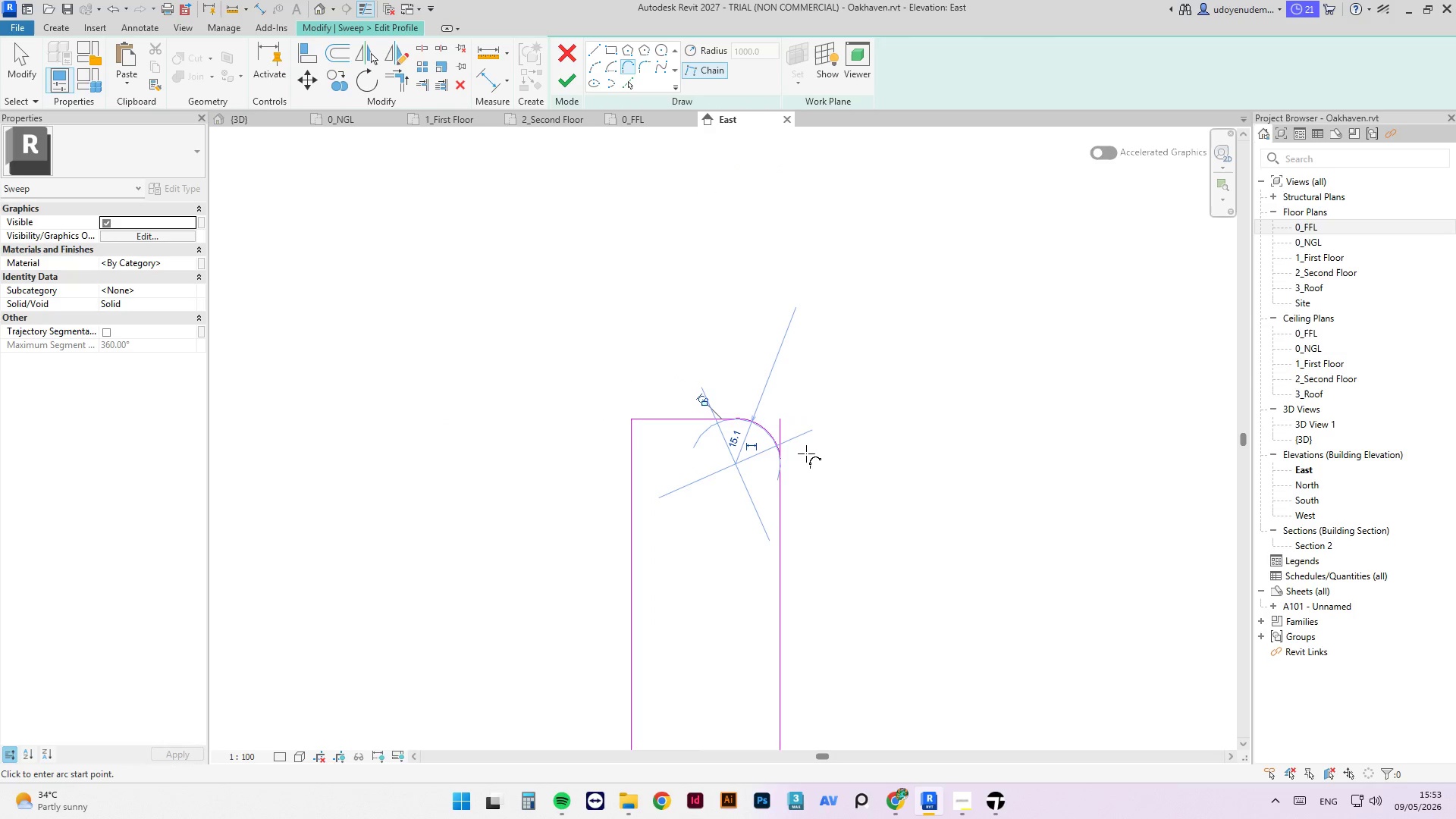 
key(Escape)
key(Escape)
type(tr)
 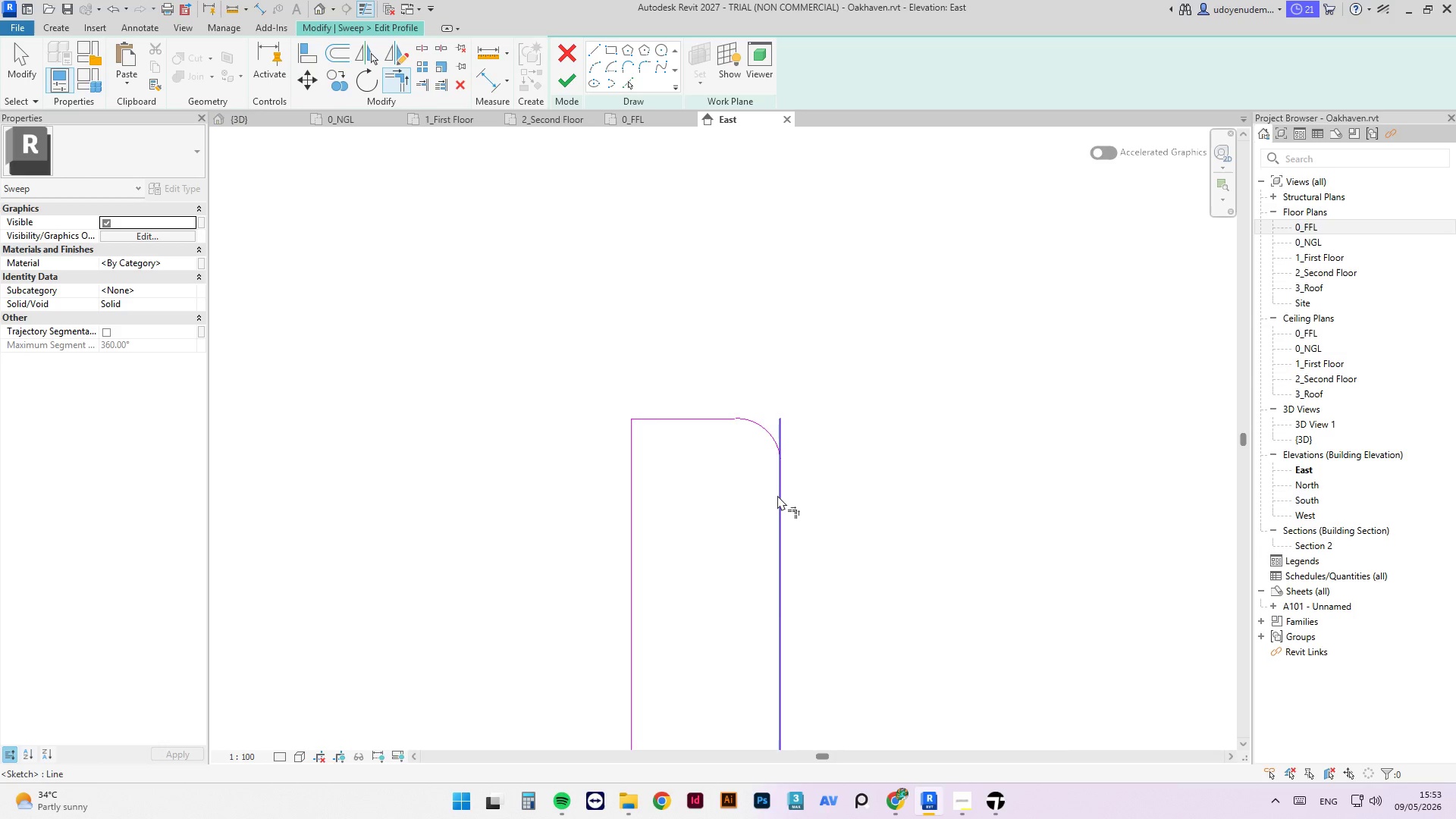 
left_click([777, 495])
 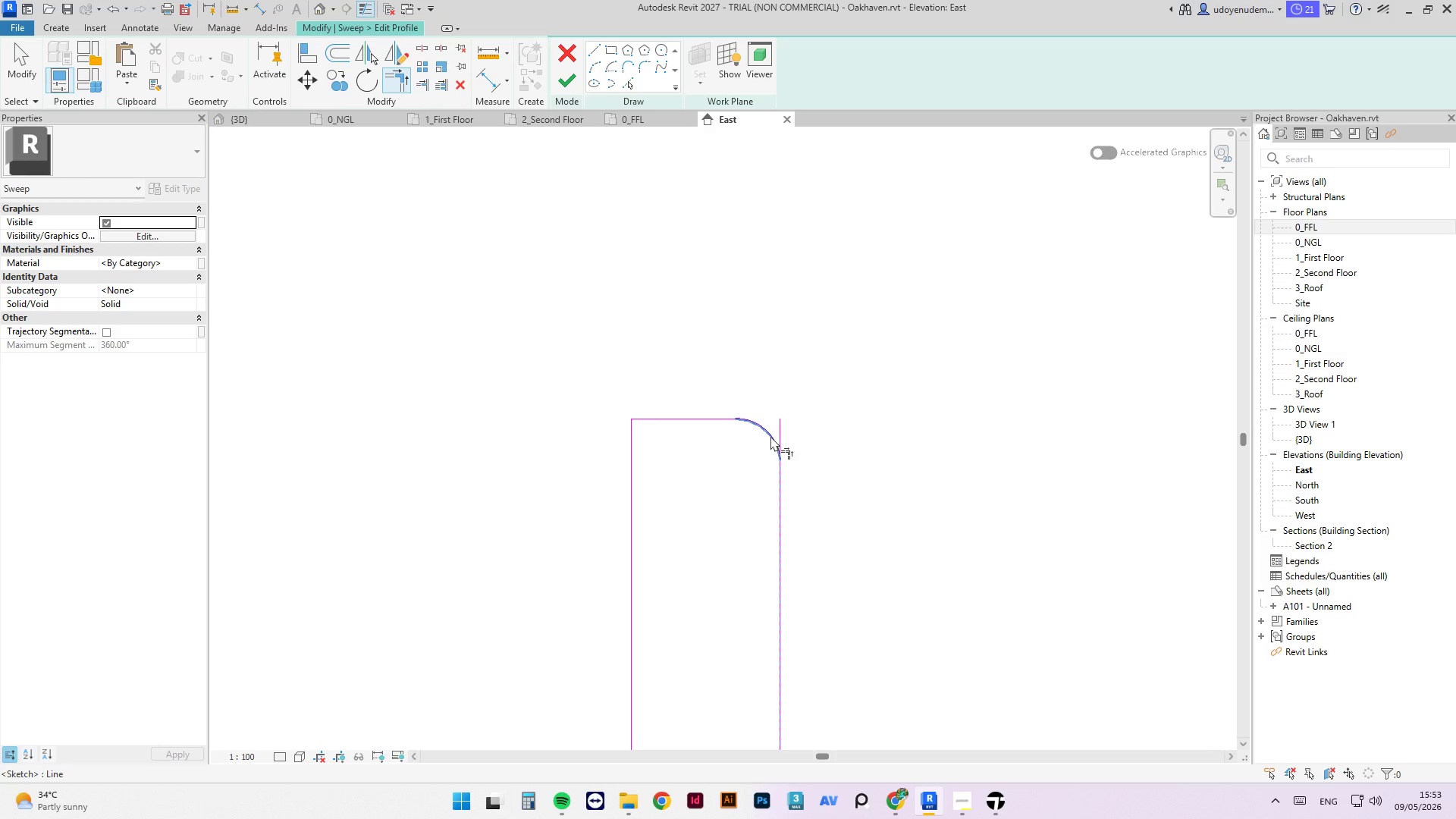 
double_click([770, 436])
 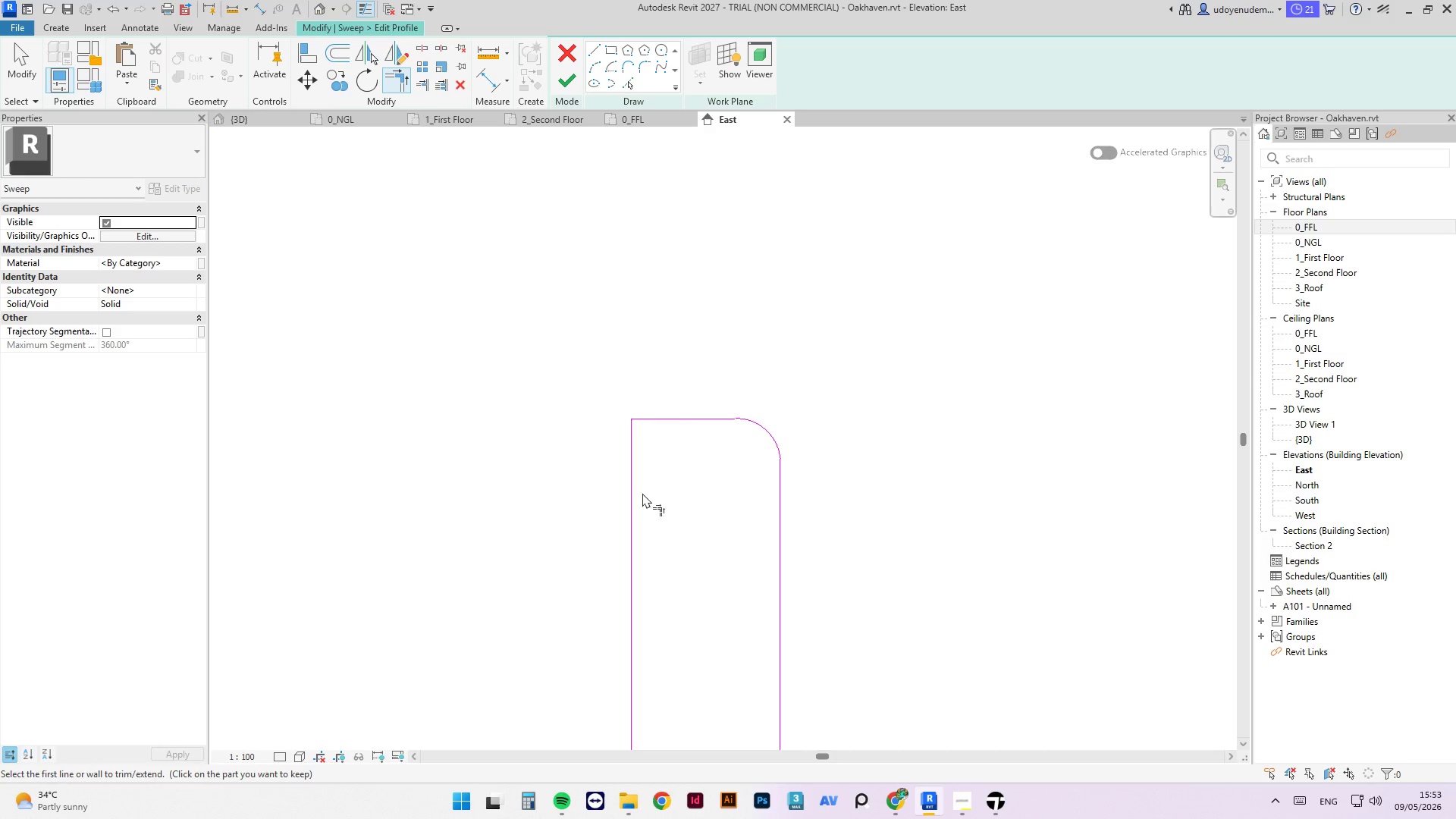 
key(Escape)
 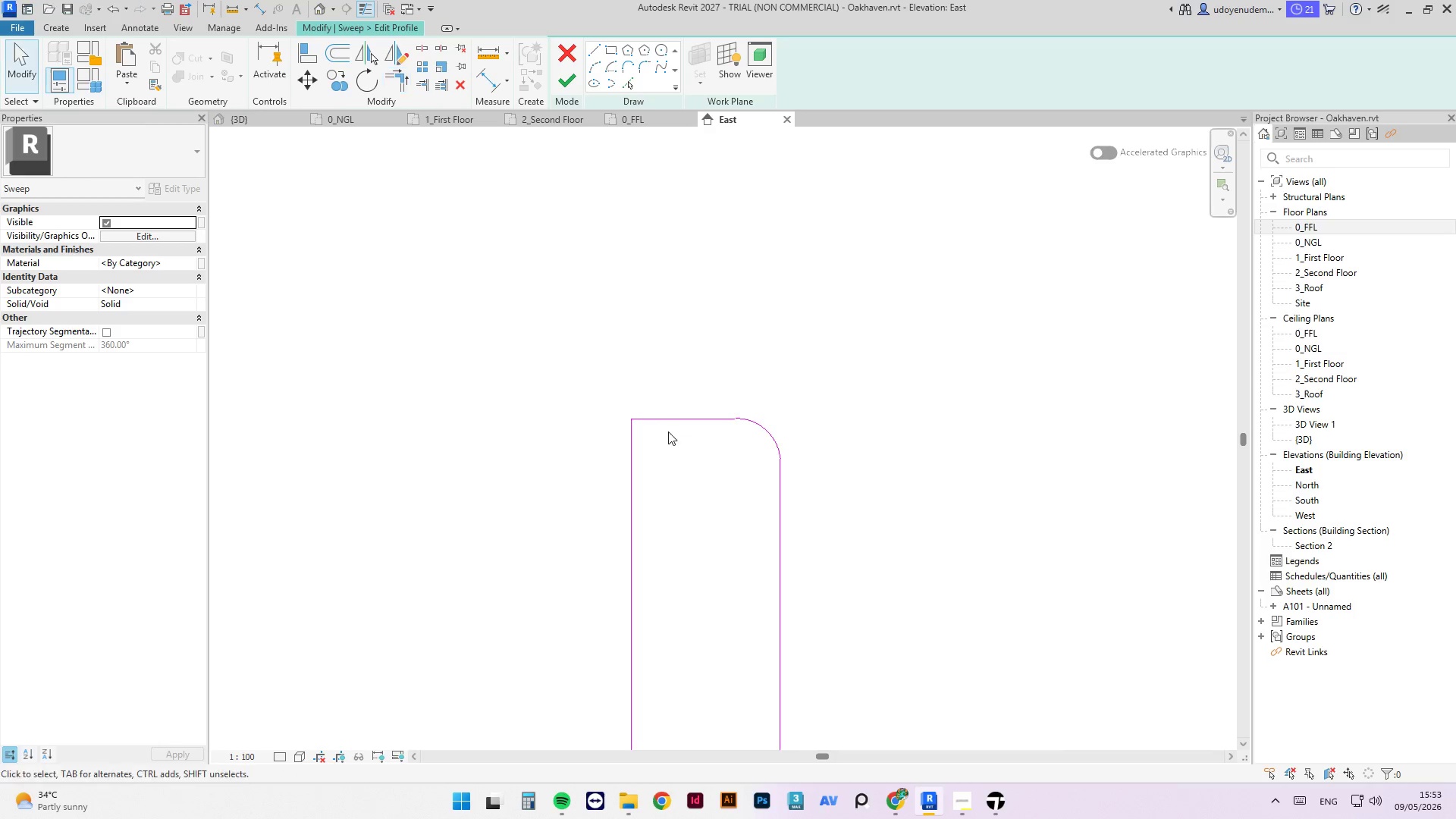 
key(Escape)
 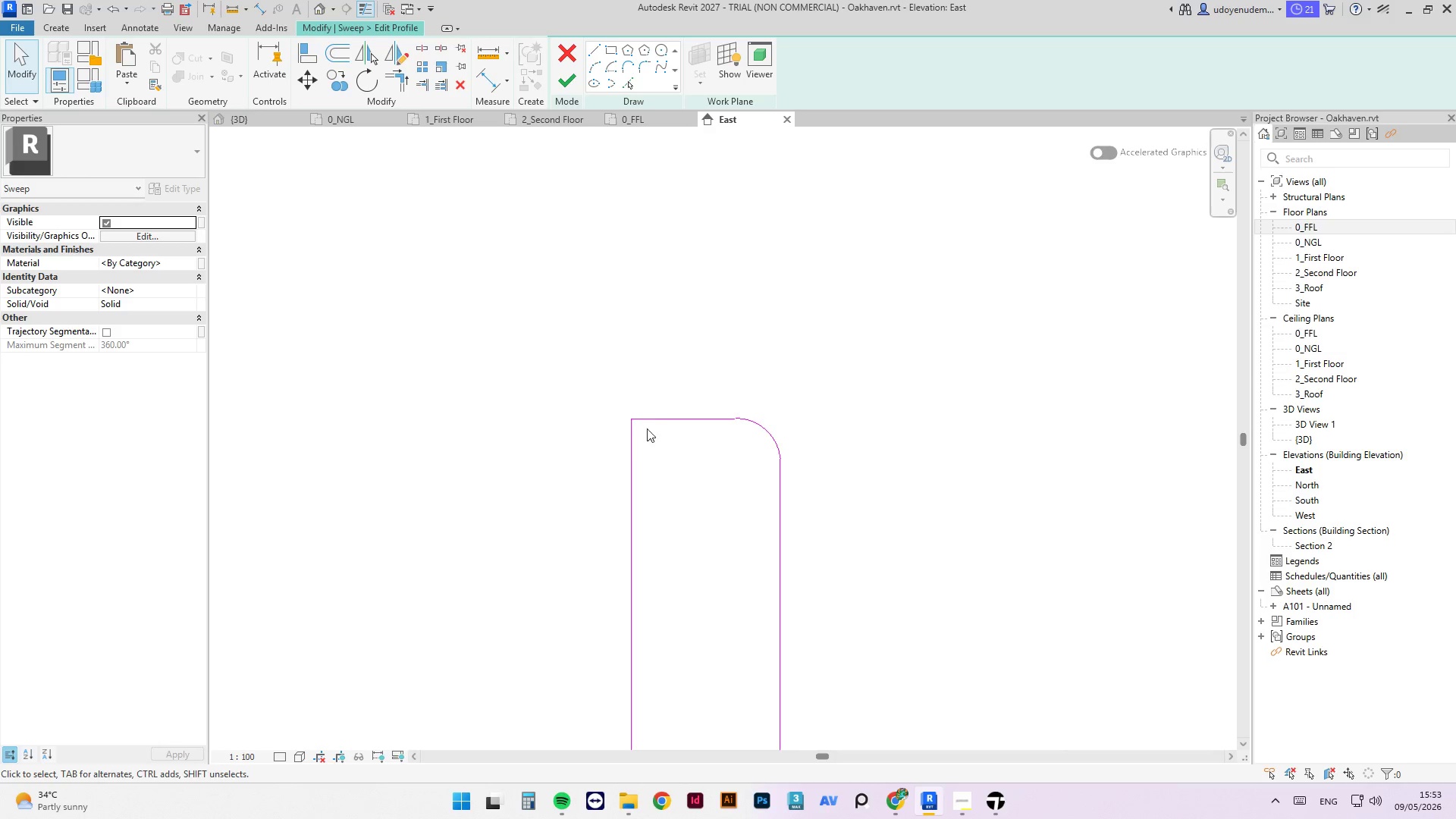 
left_click([654, 419])
 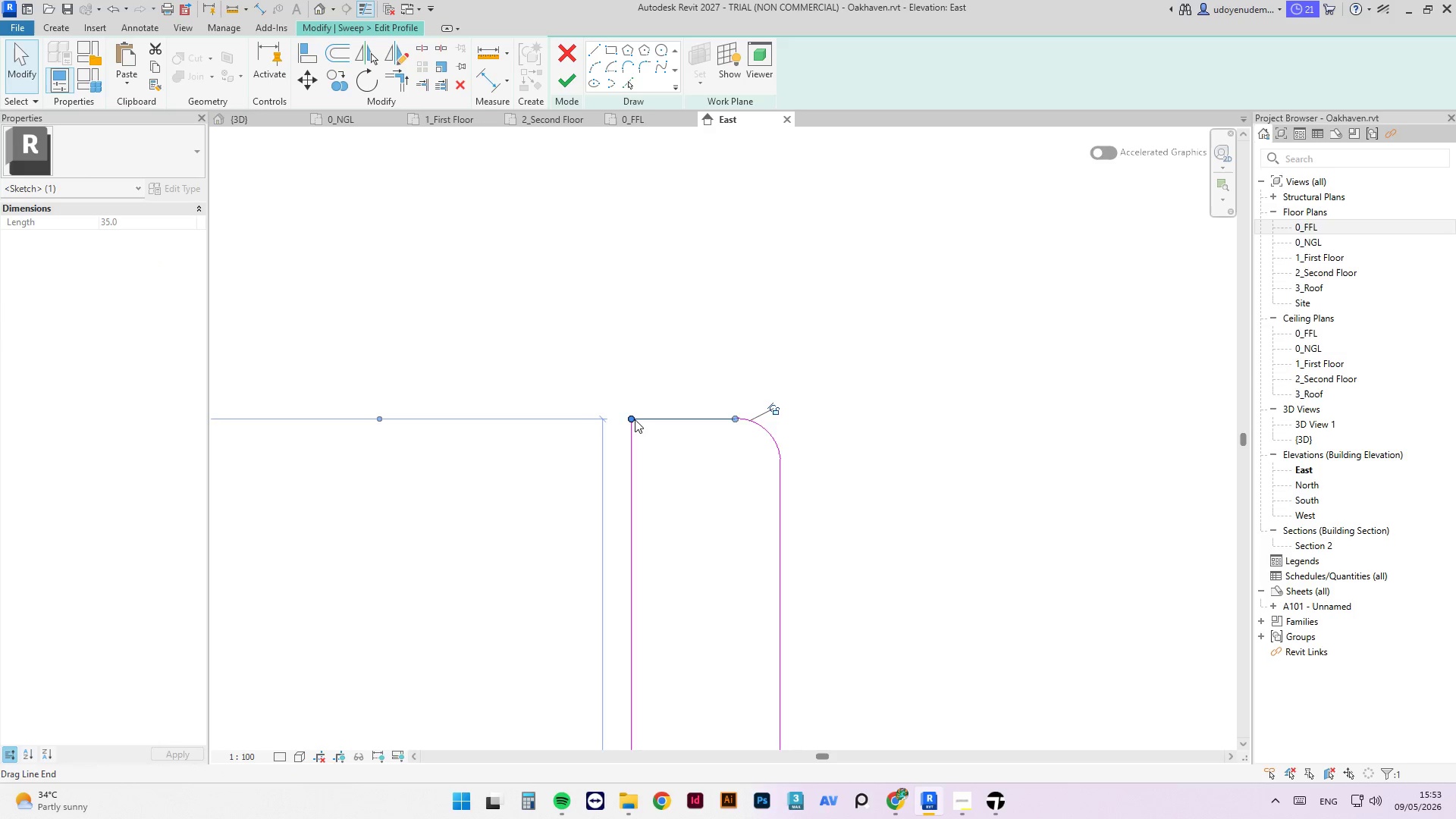 
left_click_drag(start_coordinate=[635, 419], to_coordinate=[674, 418])
 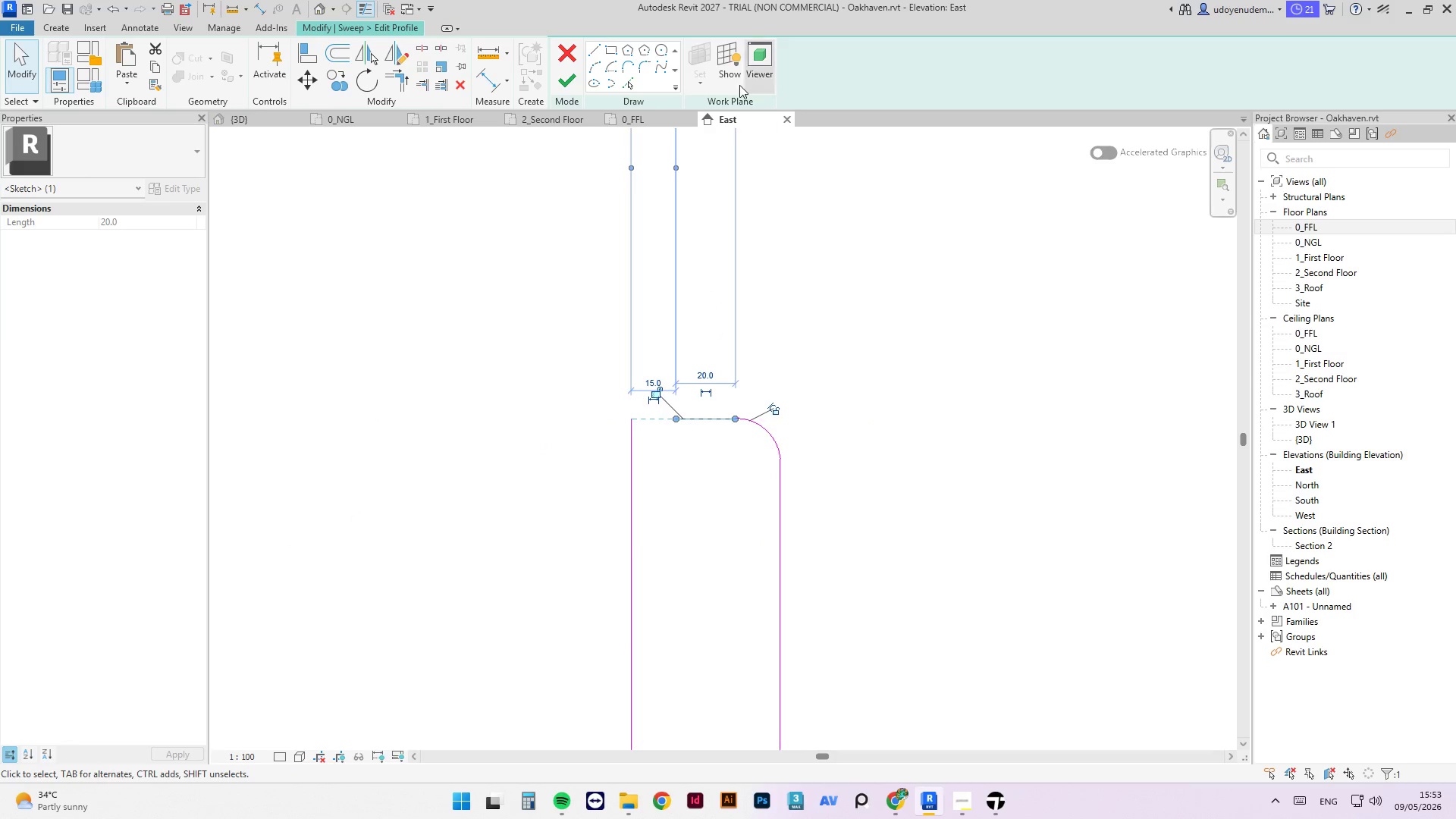 
left_click([641, 73])
 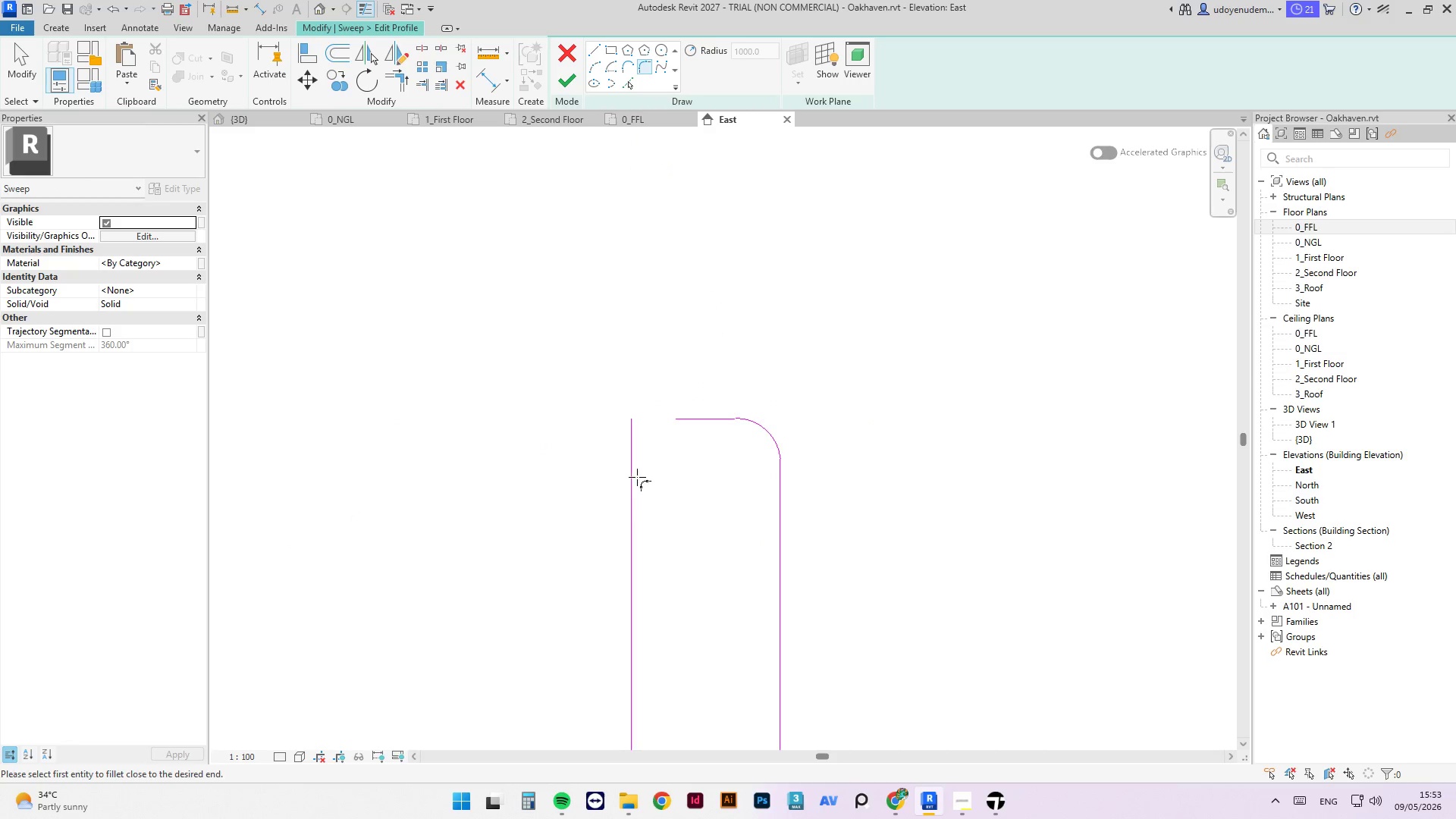 
left_click([628, 475])
 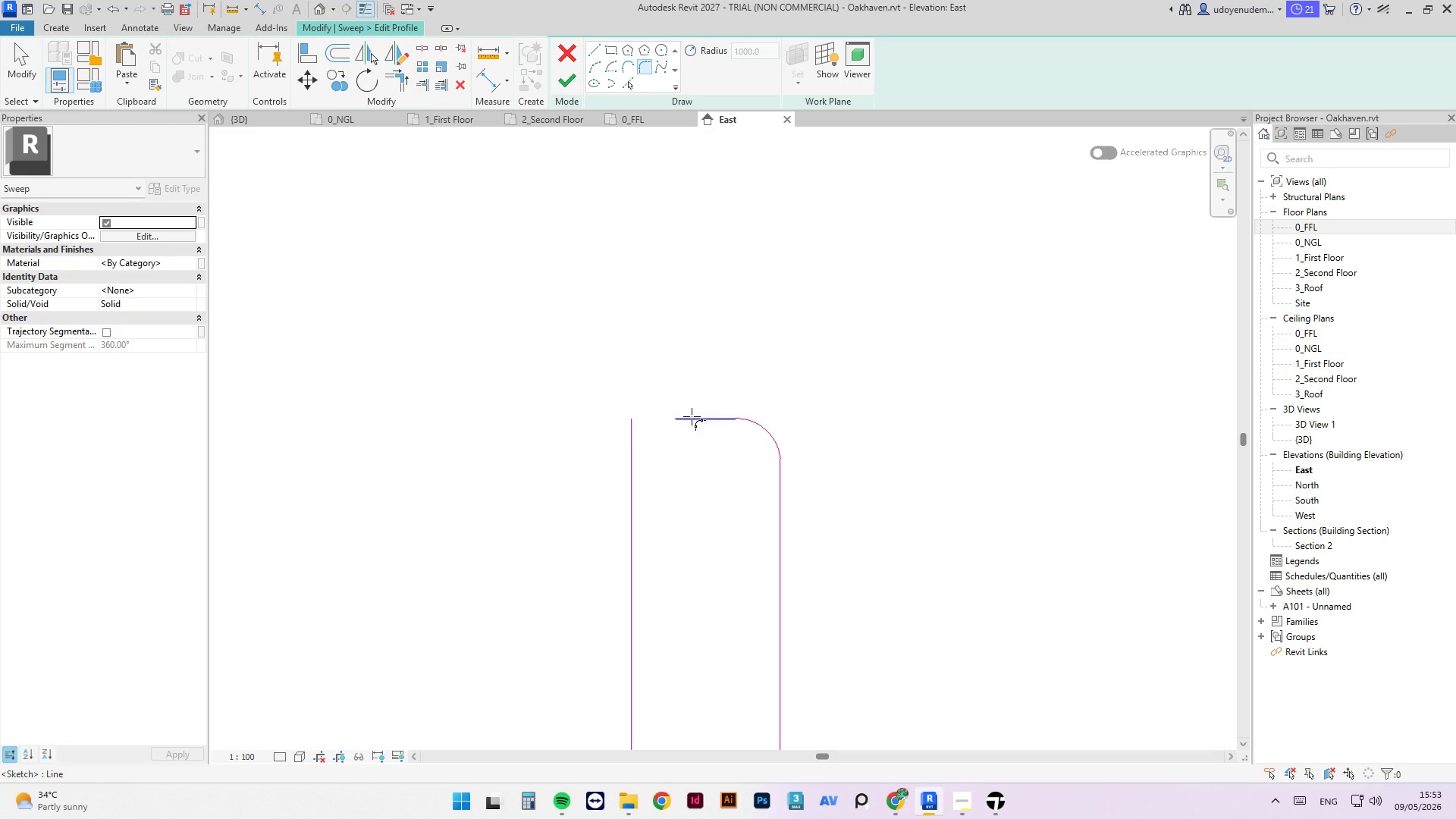 
left_click([692, 416])
 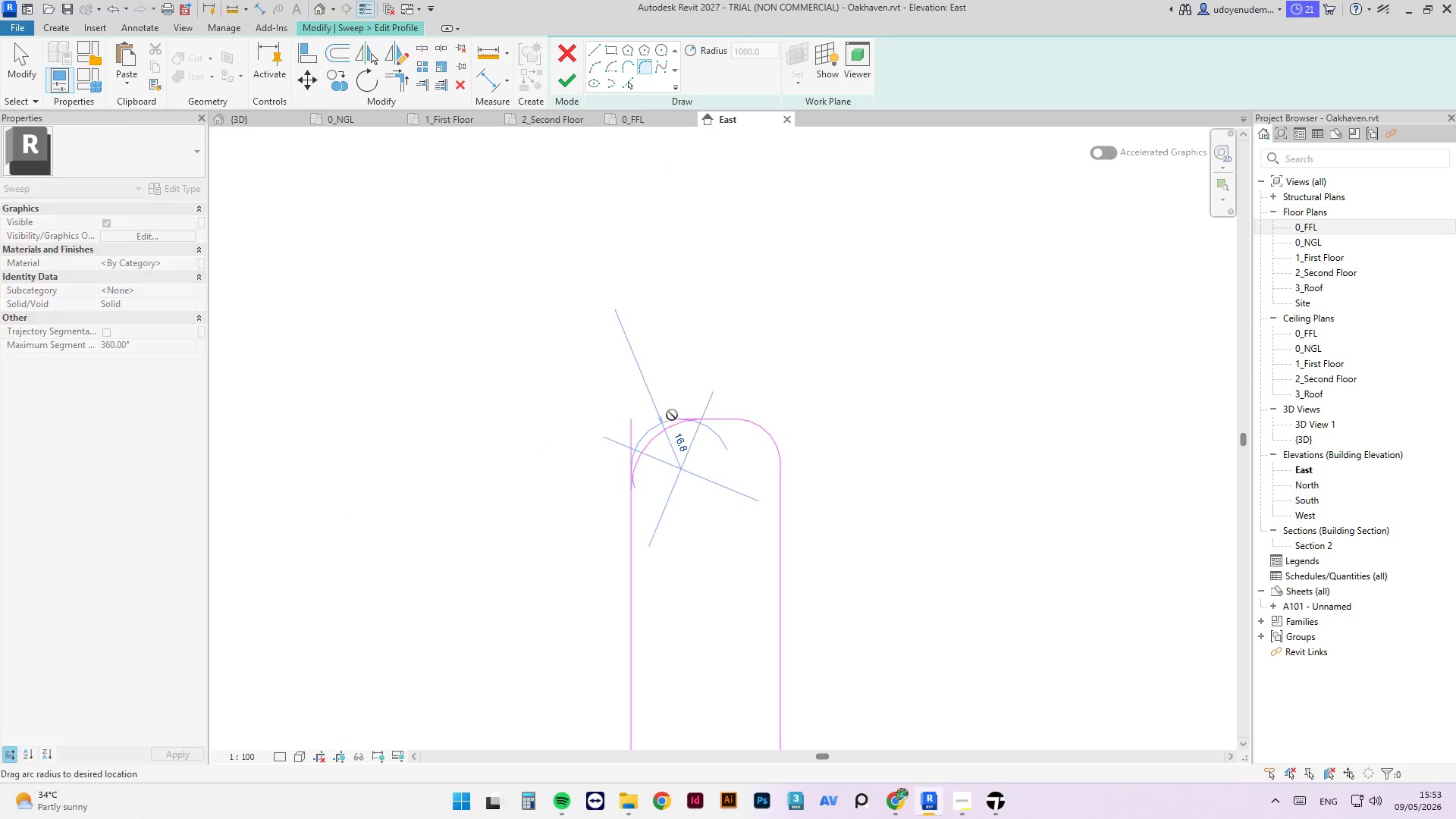 
left_click([672, 414])
 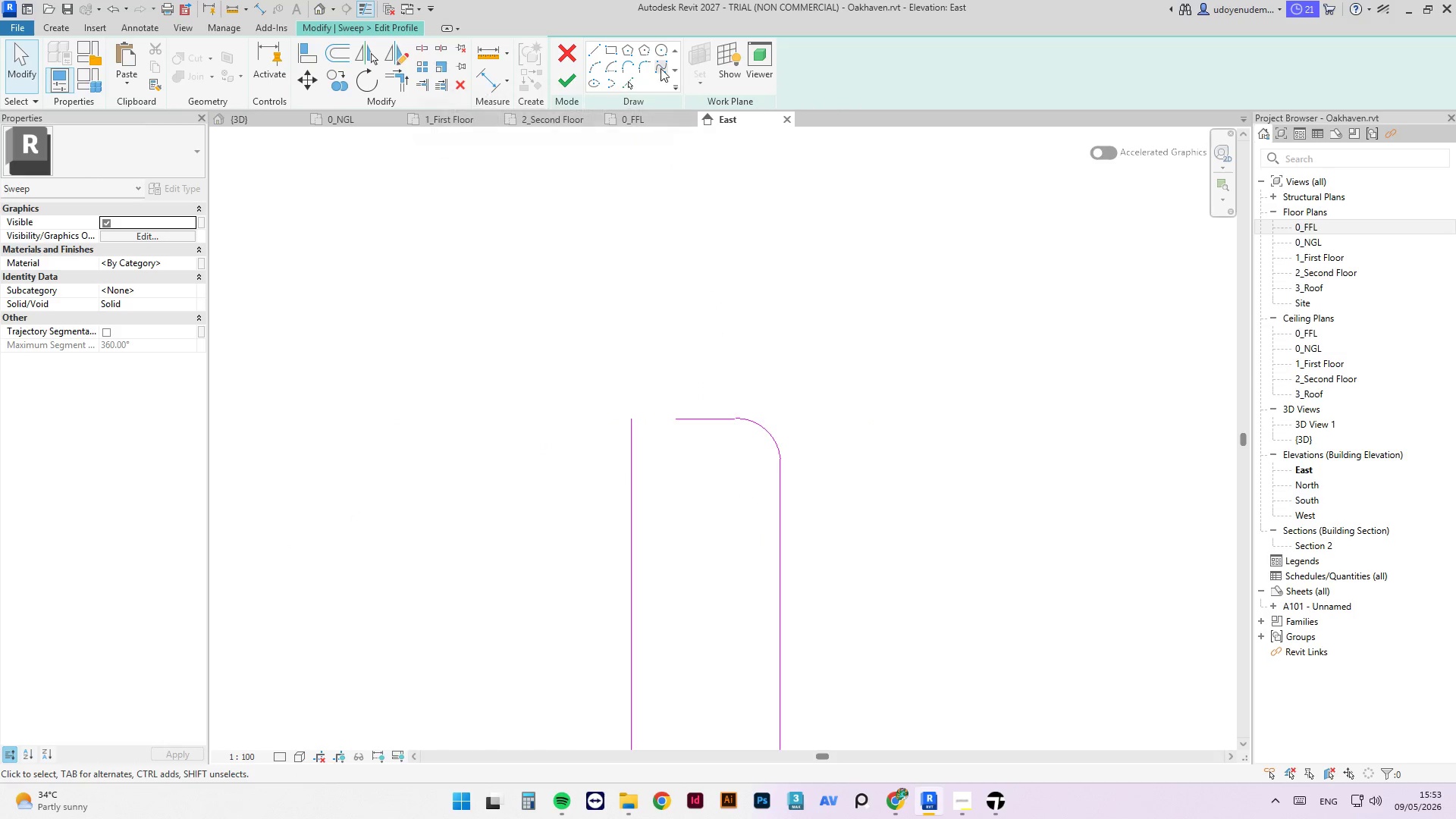 
left_click([627, 65])
 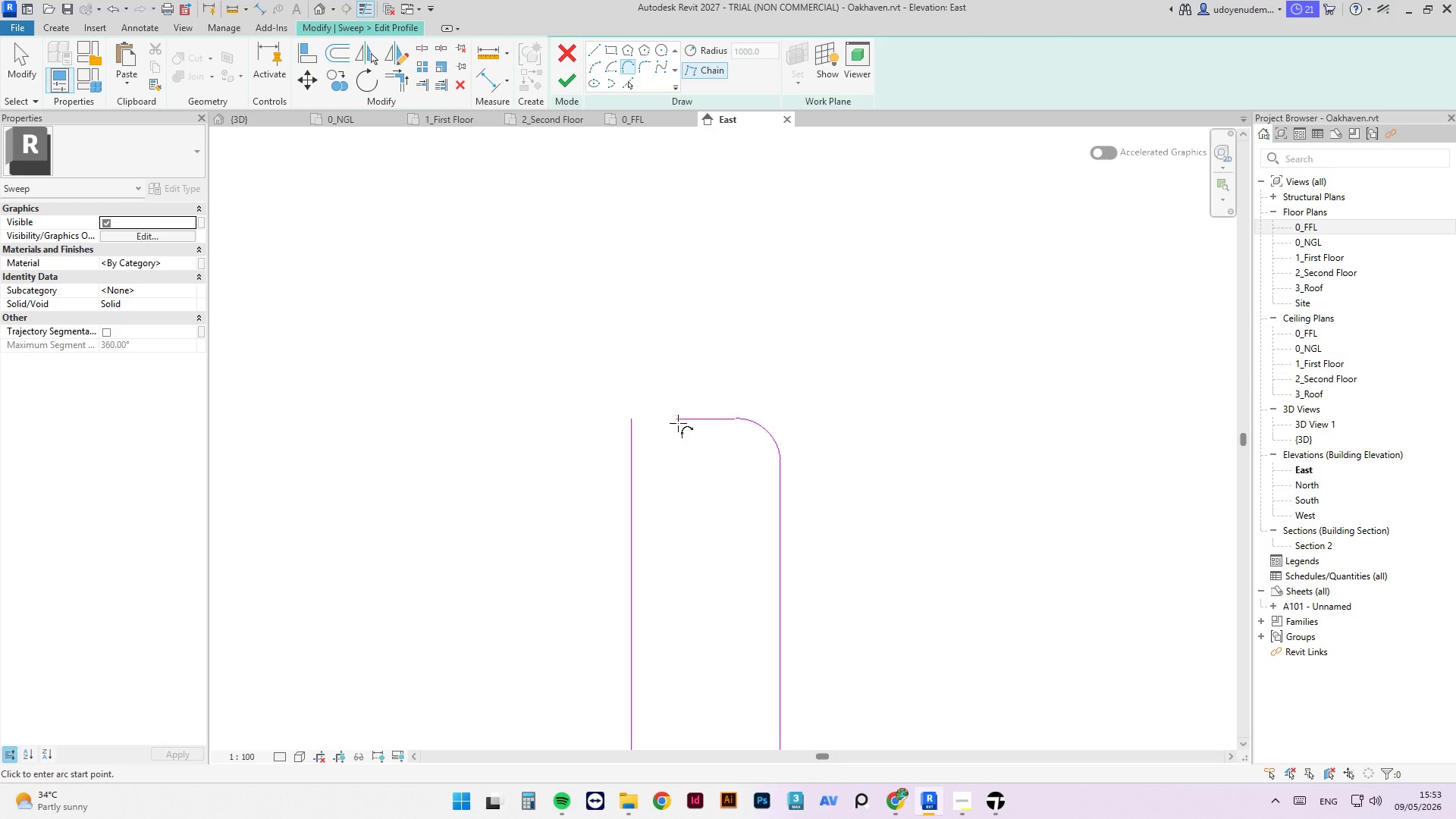 
left_click([673, 417])
 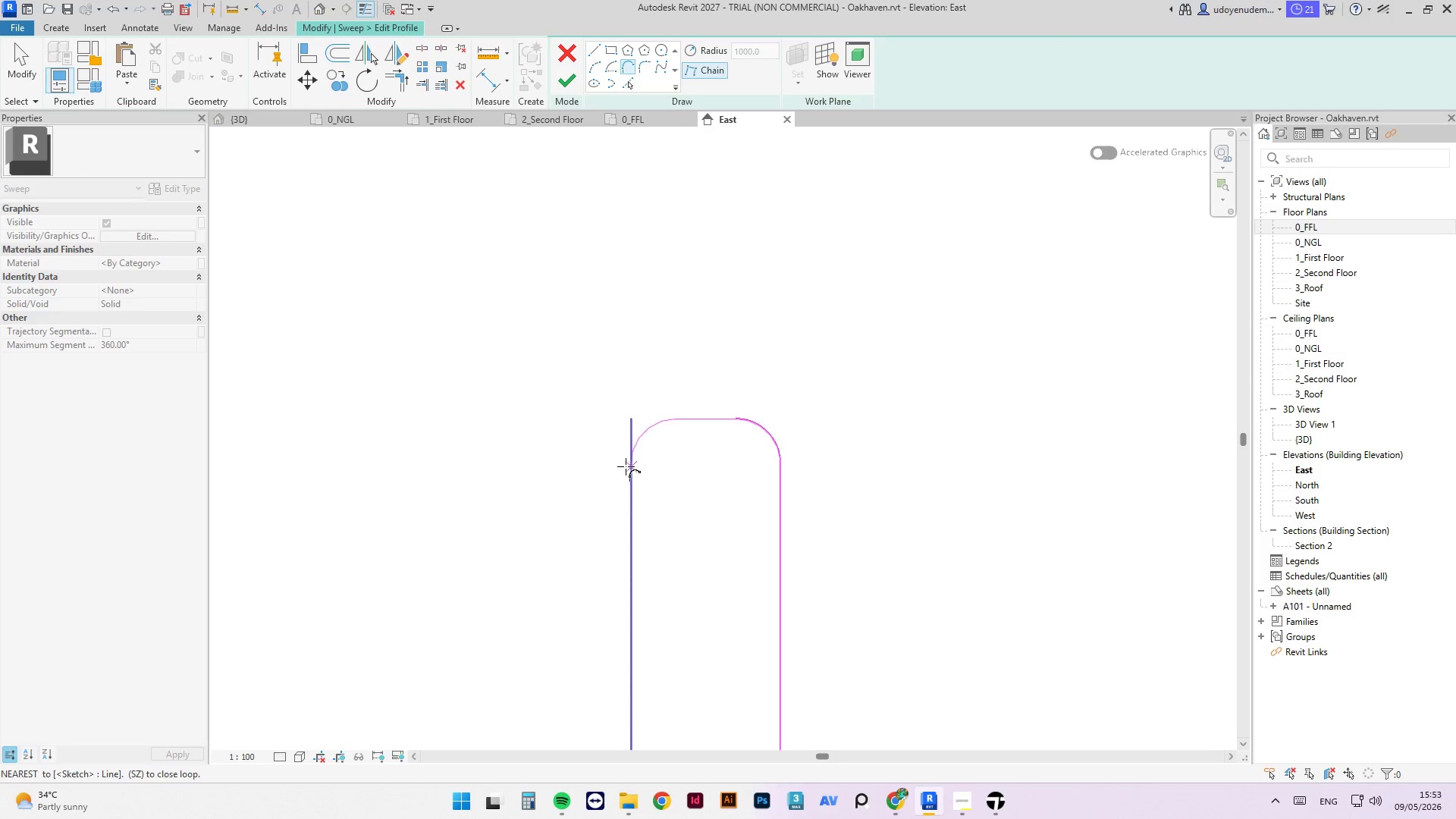 
left_click([626, 469])
 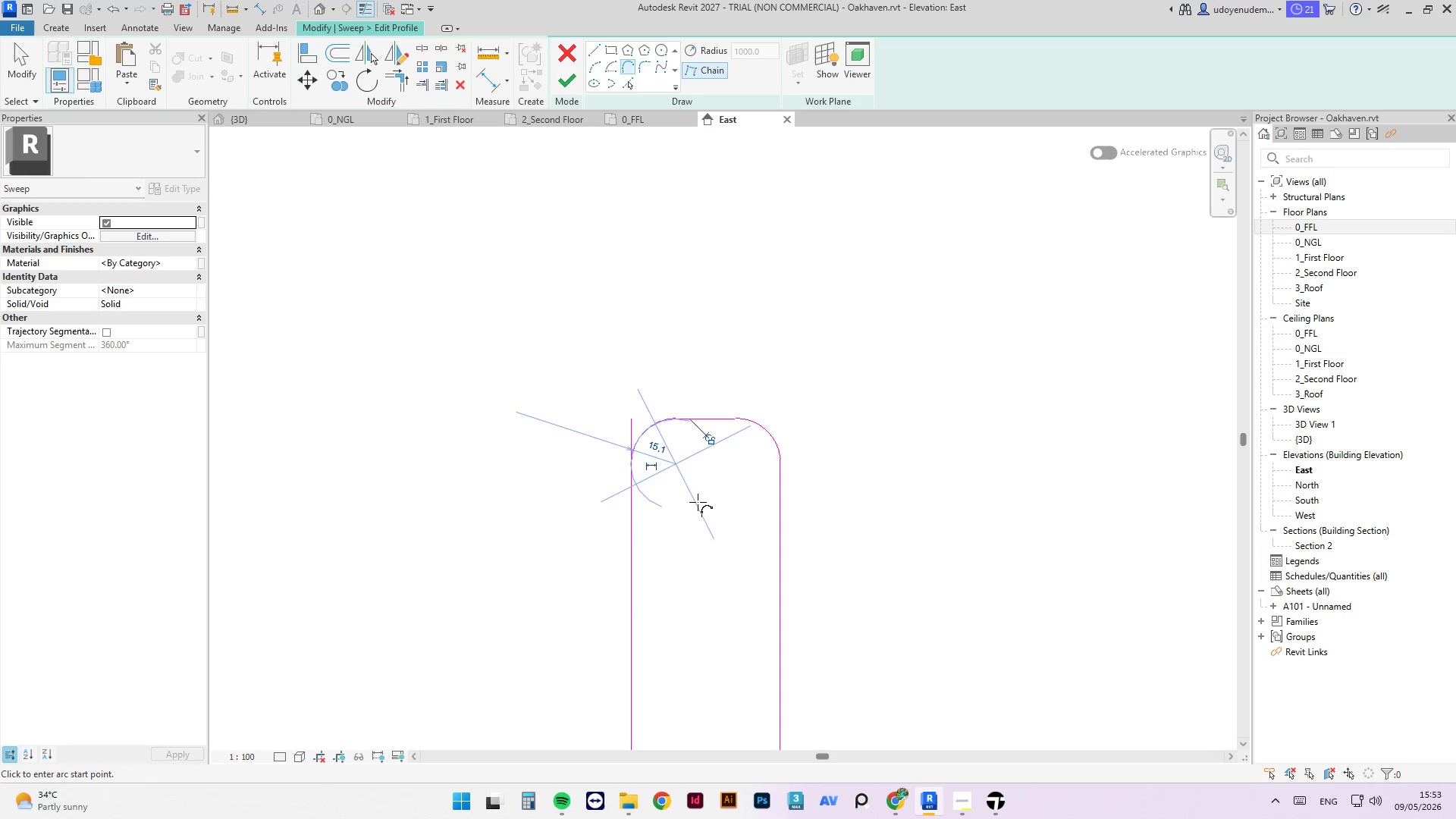 
key(Escape)
type(tr)
 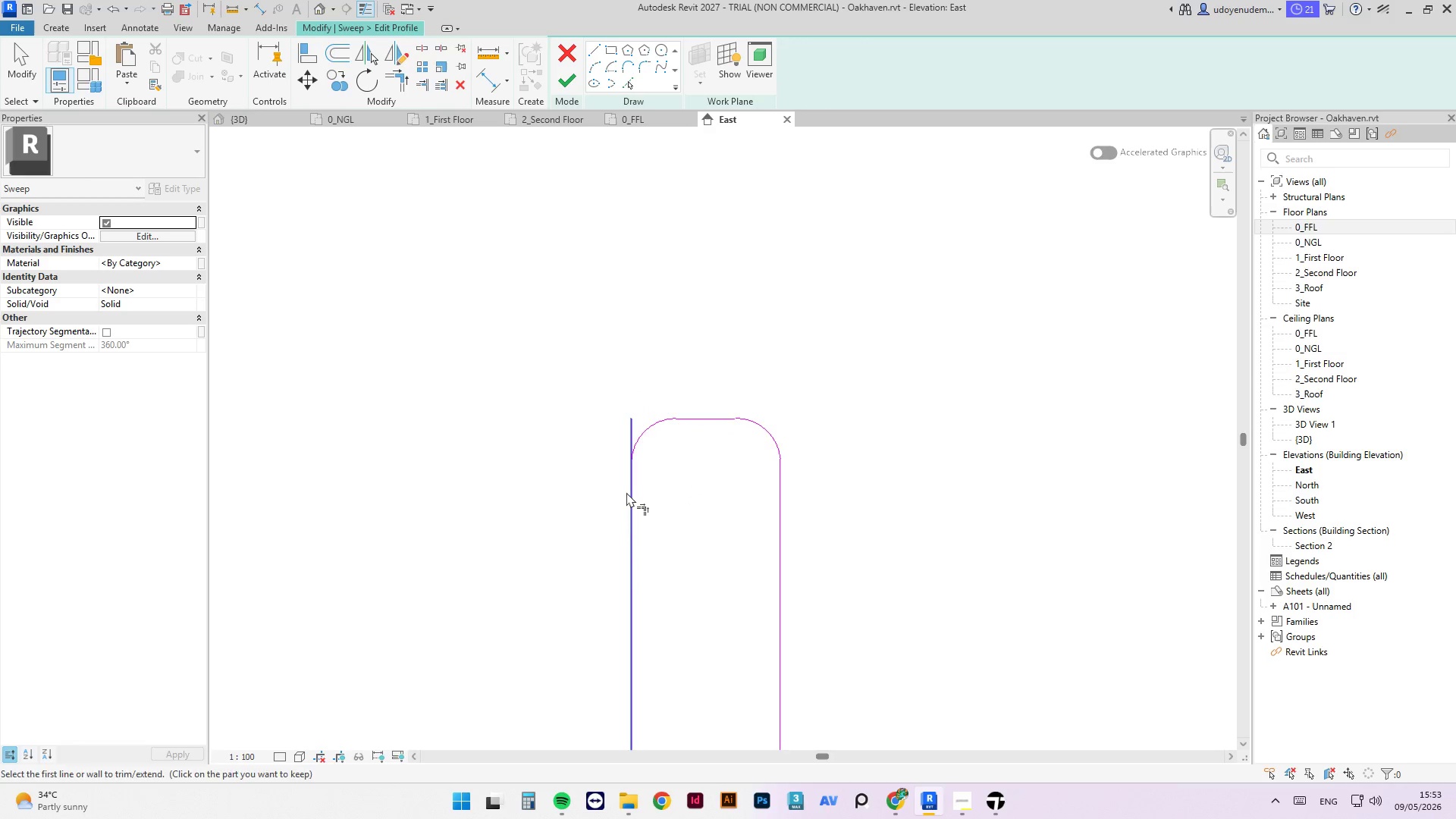 
left_click([627, 492])
 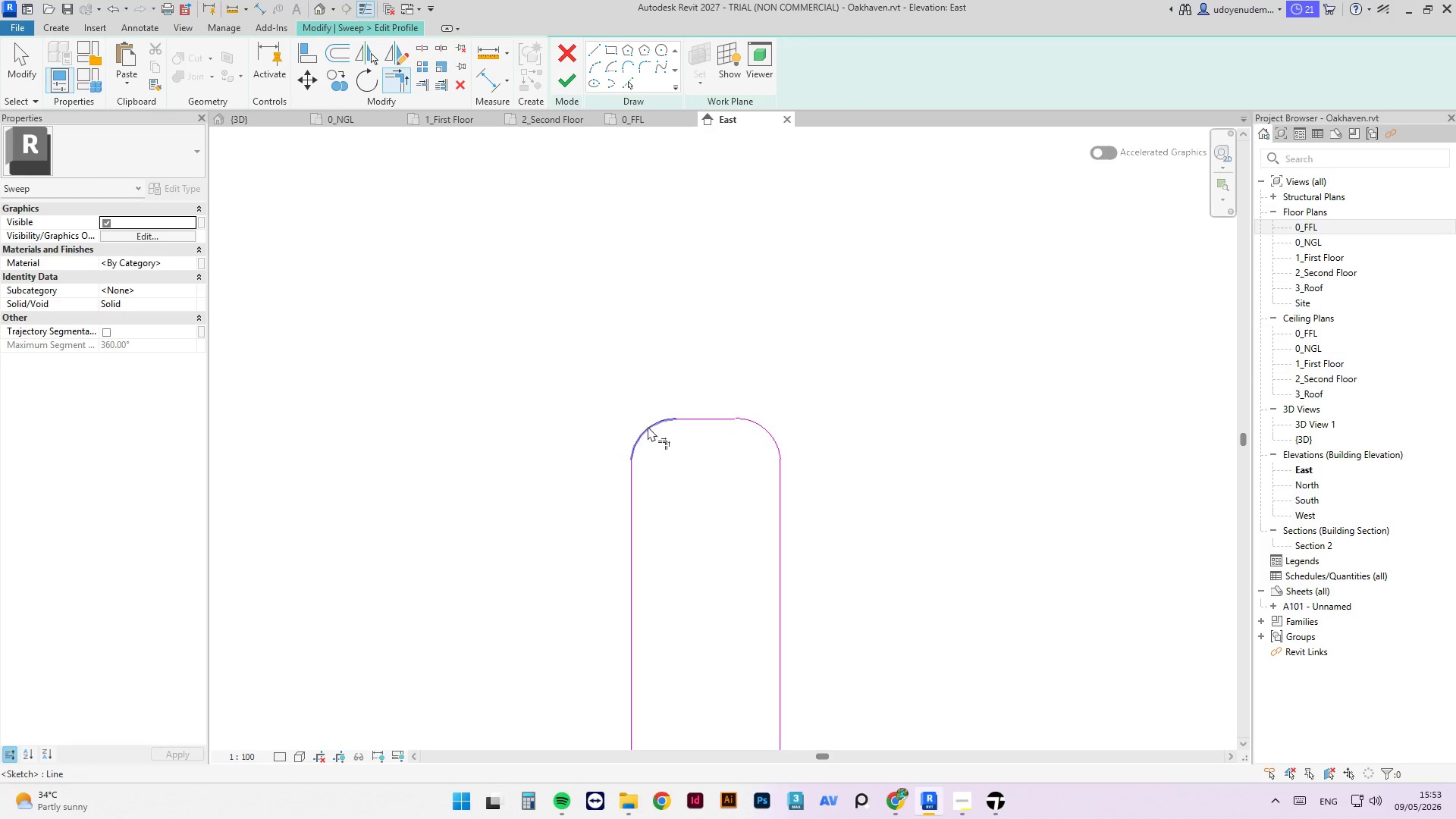 
scroll: coordinate [714, 546], scroll_direction: down, amount: 4.0
 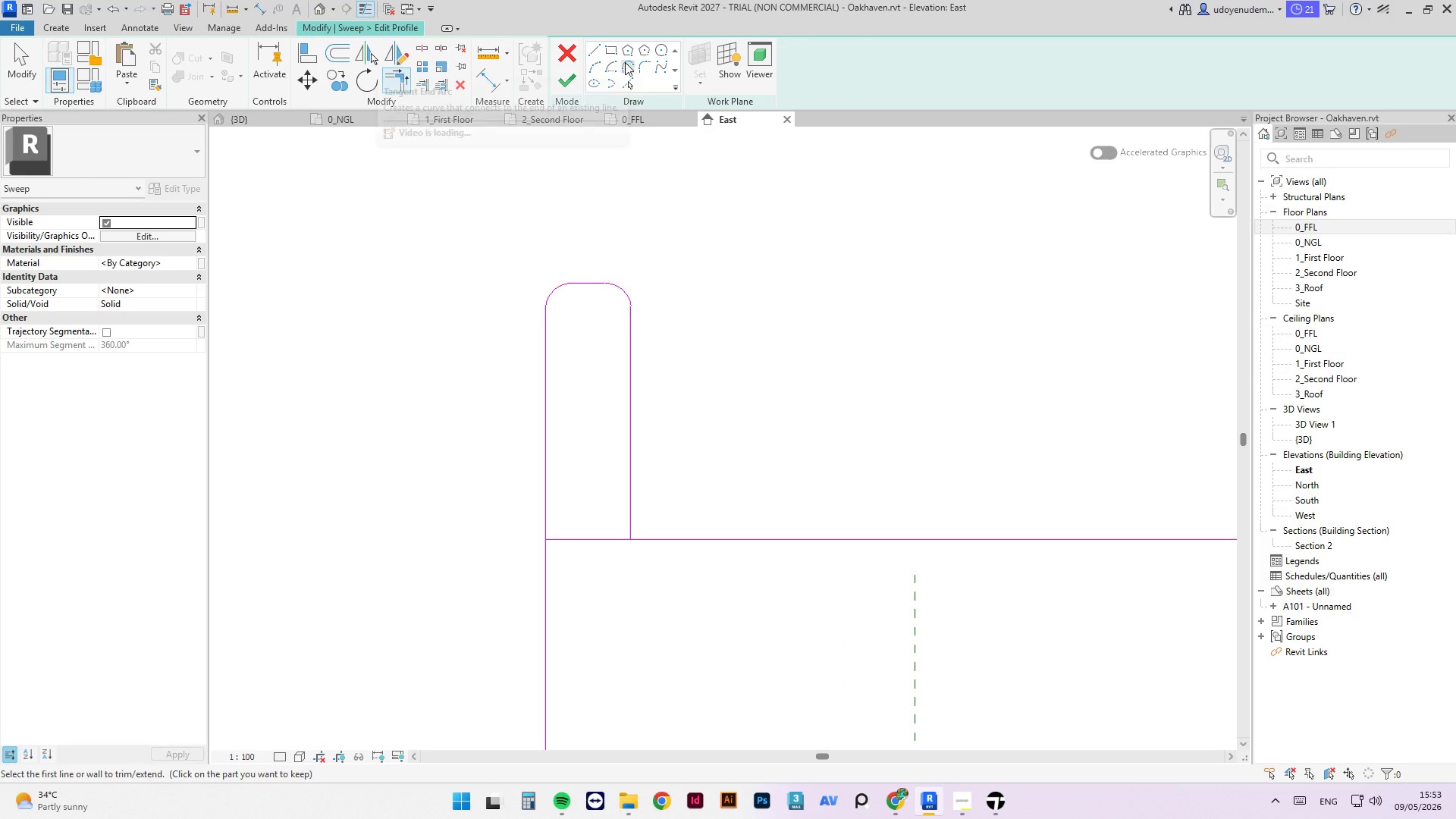 
left_click([638, 65])
 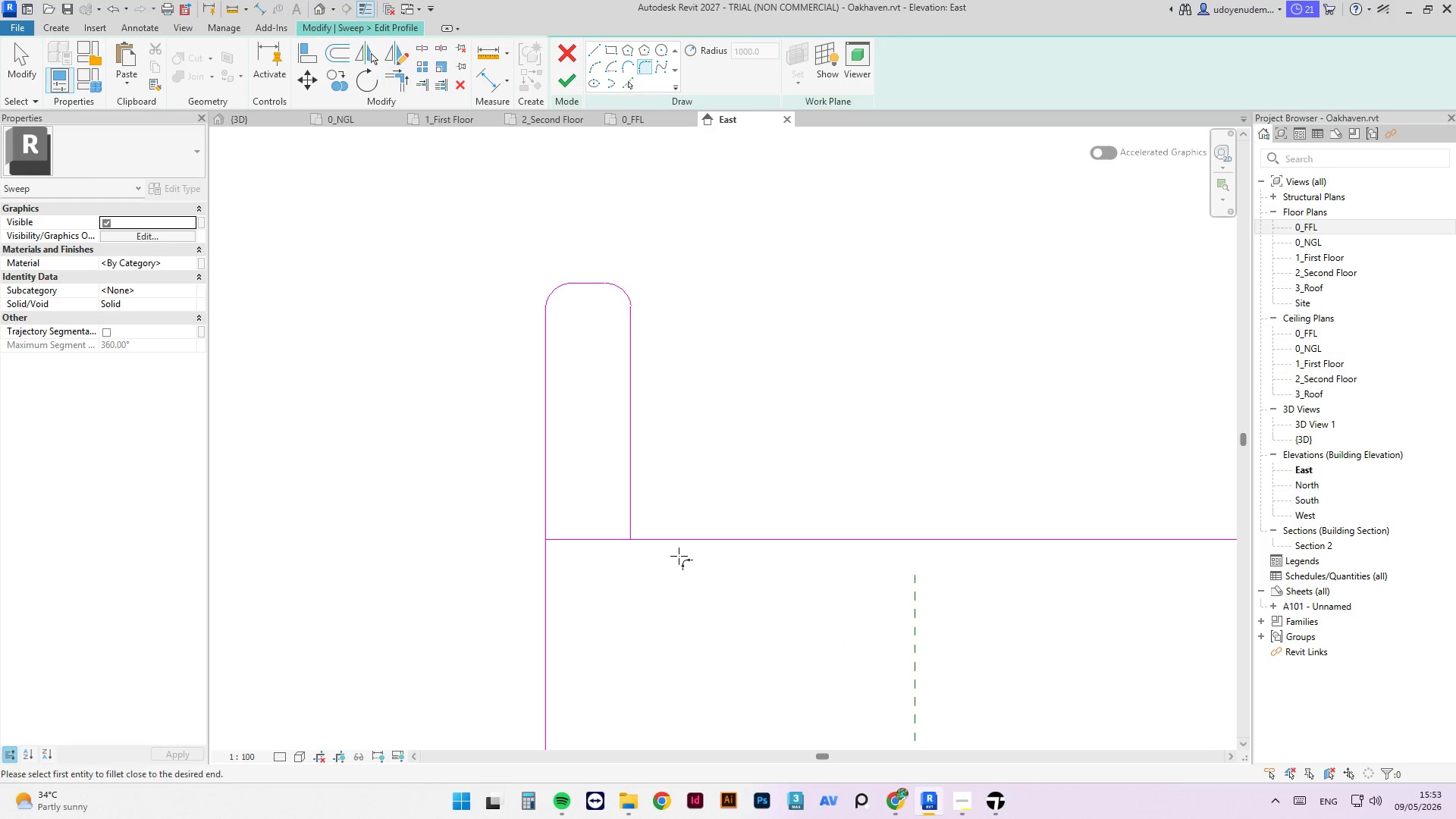 
left_click([625, 510])
 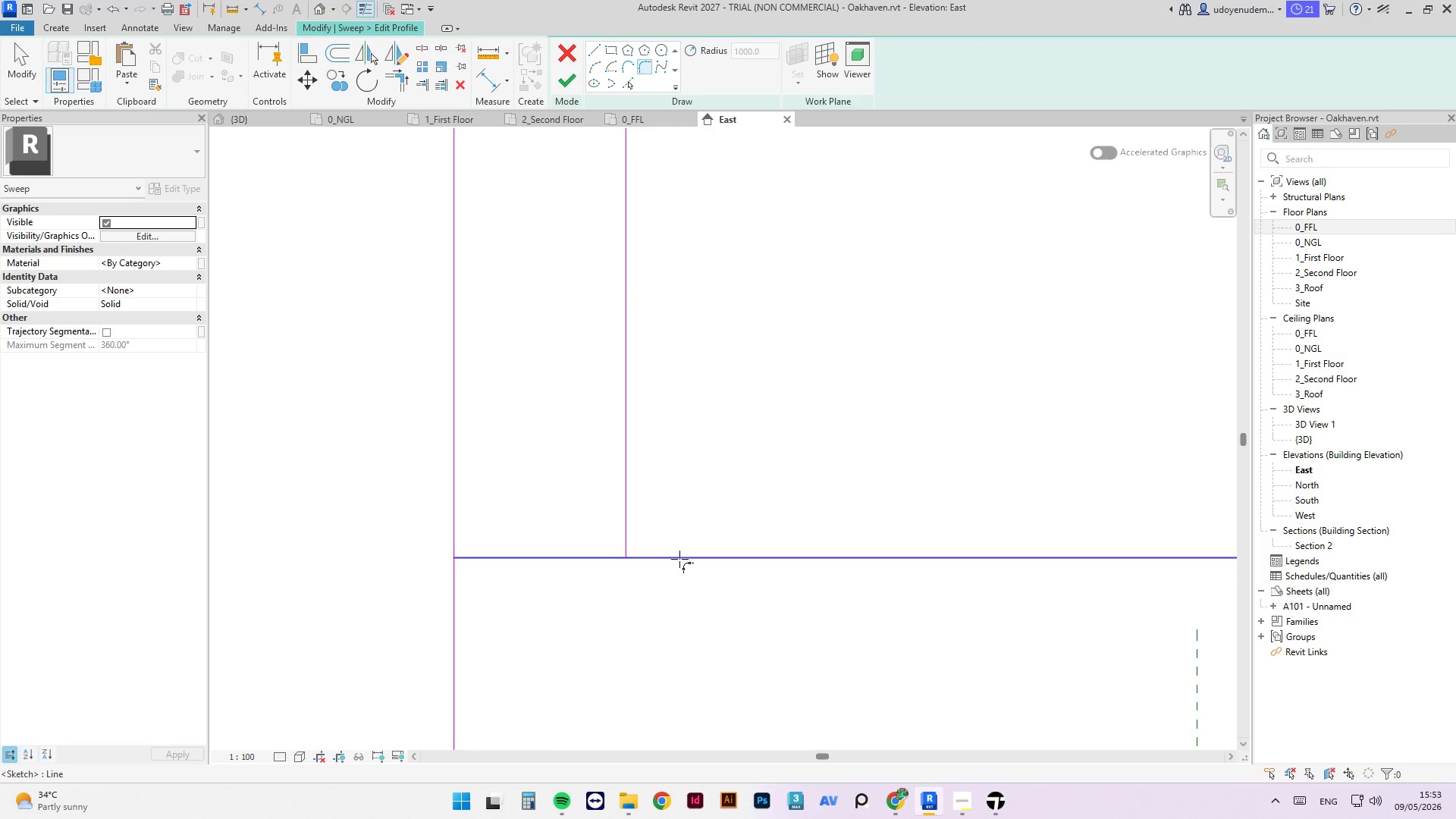 
scroll: coordinate [625, 513], scroll_direction: up, amount: 5.0
 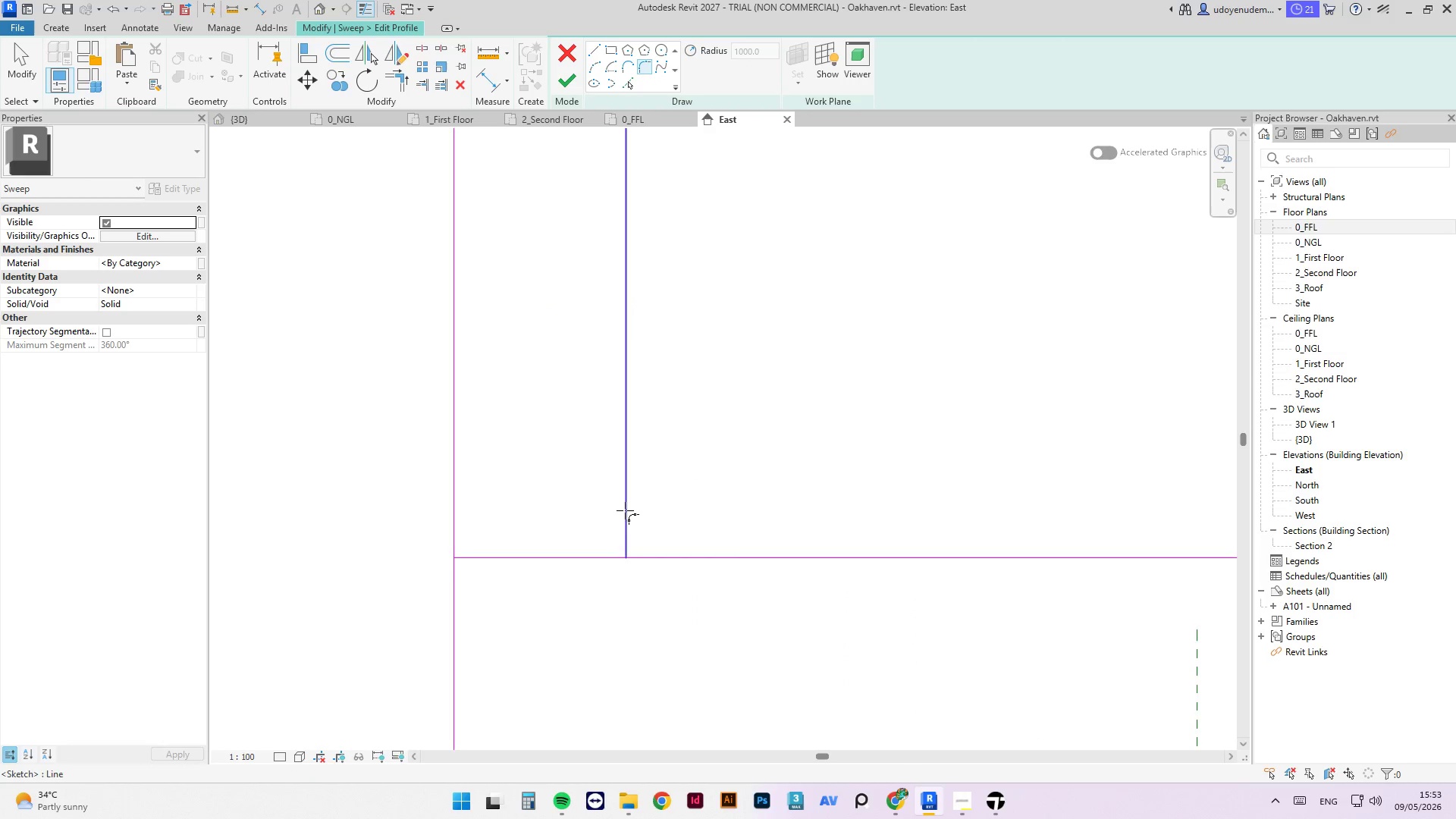 
left_click([679, 559])
 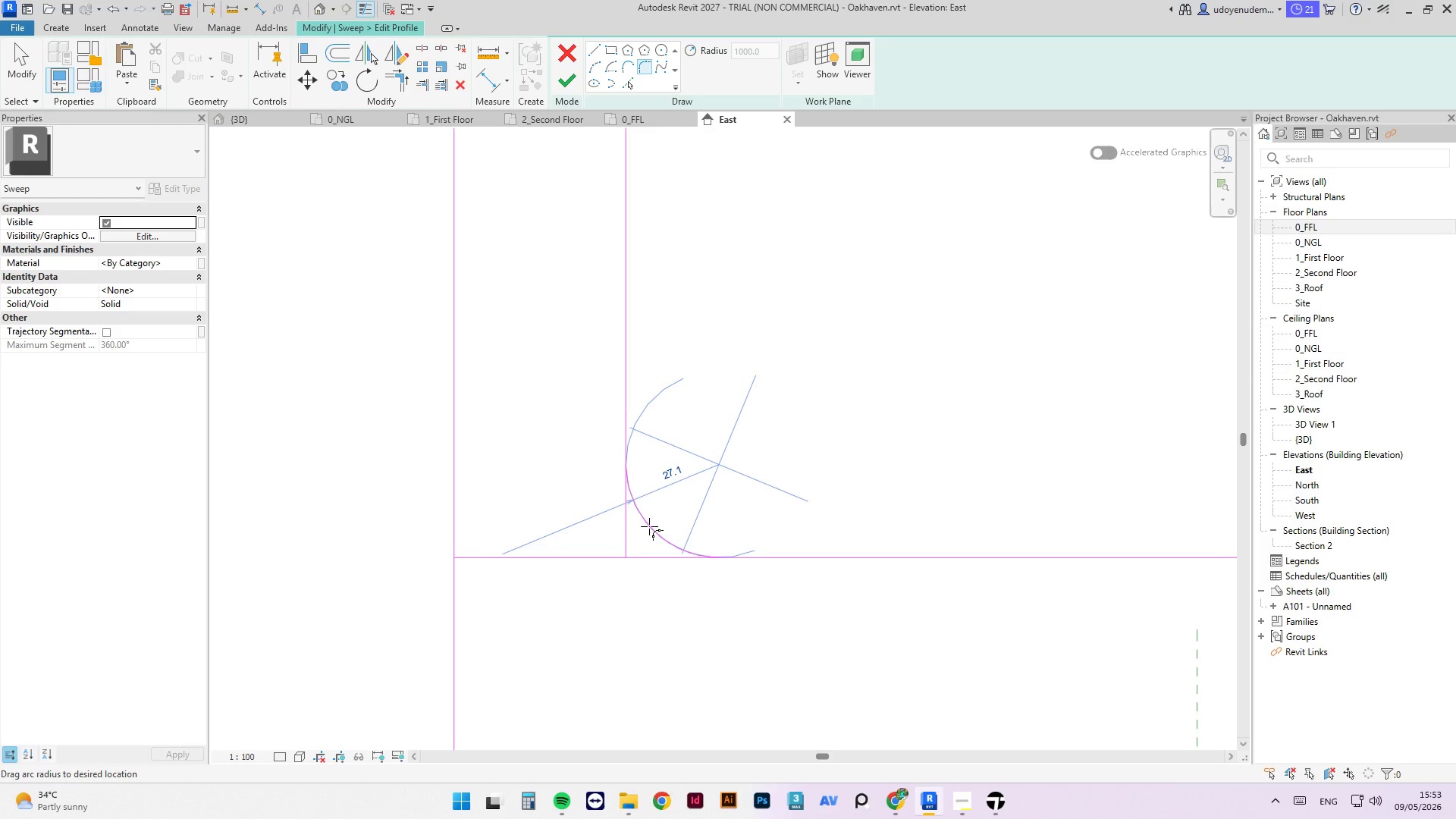 
left_click([648, 526])
 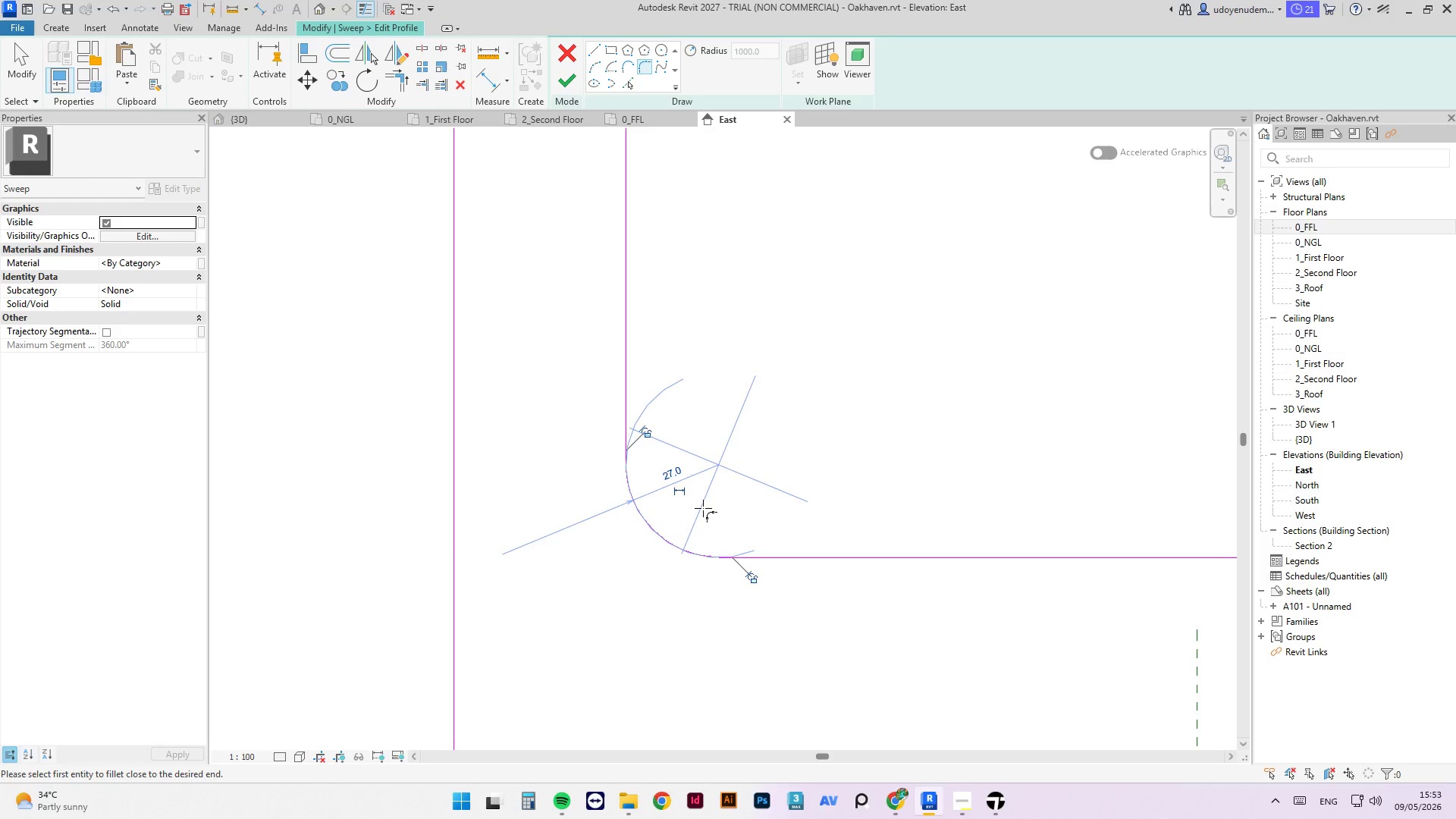 
key(Escape)
 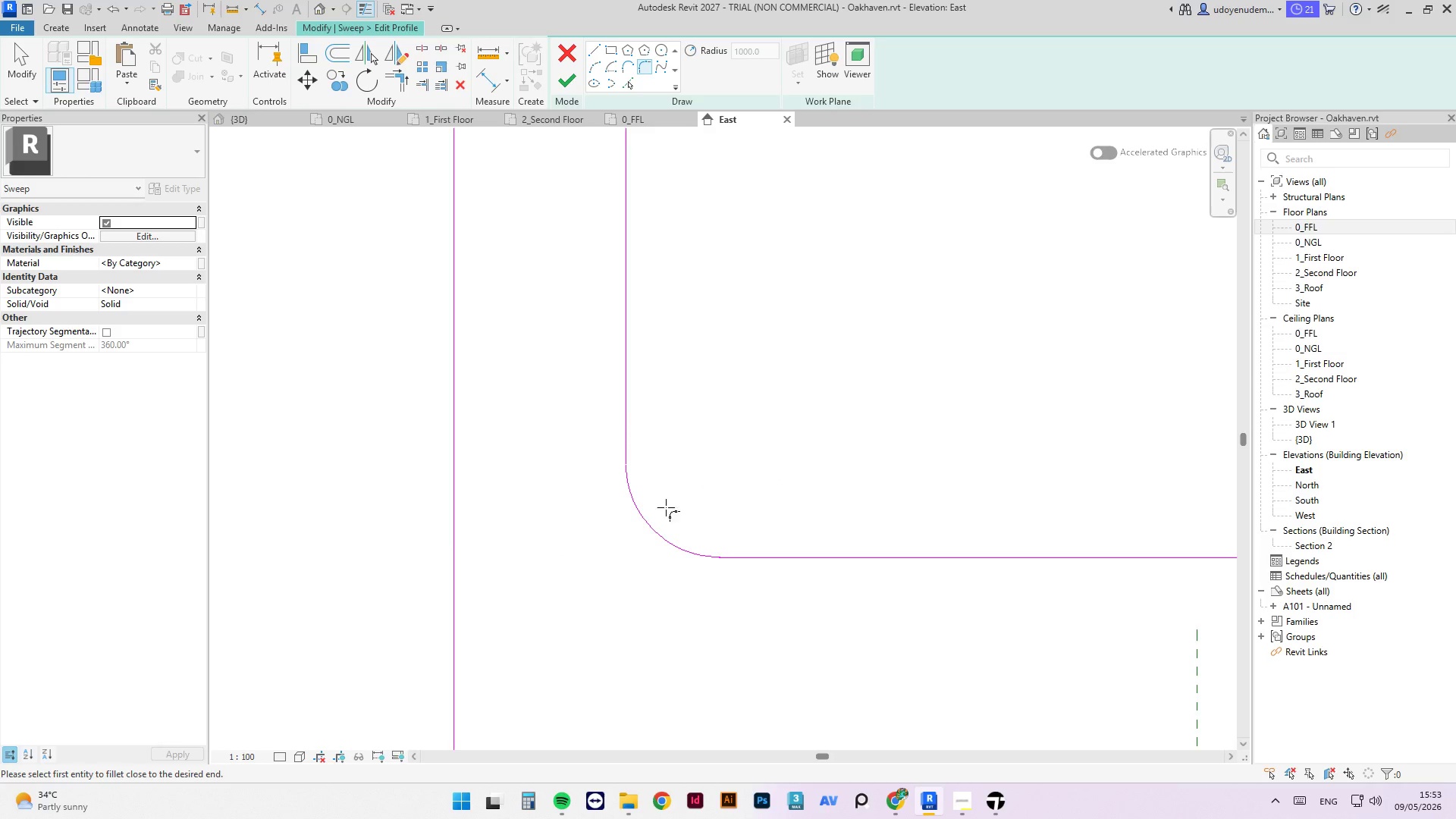 
key(Escape)
 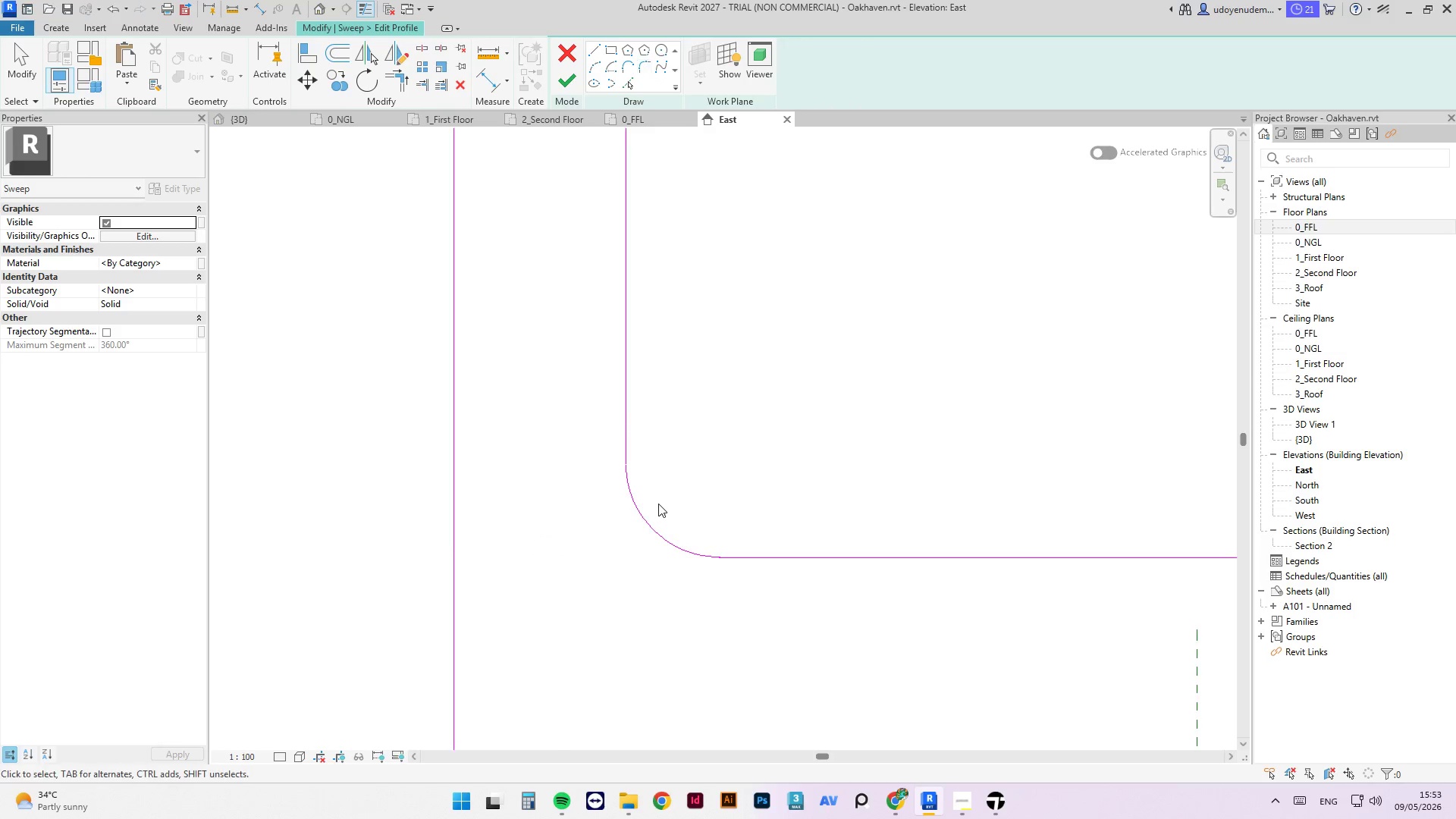 
scroll: coordinate [1064, 484], scroll_direction: down, amount: 11.0
 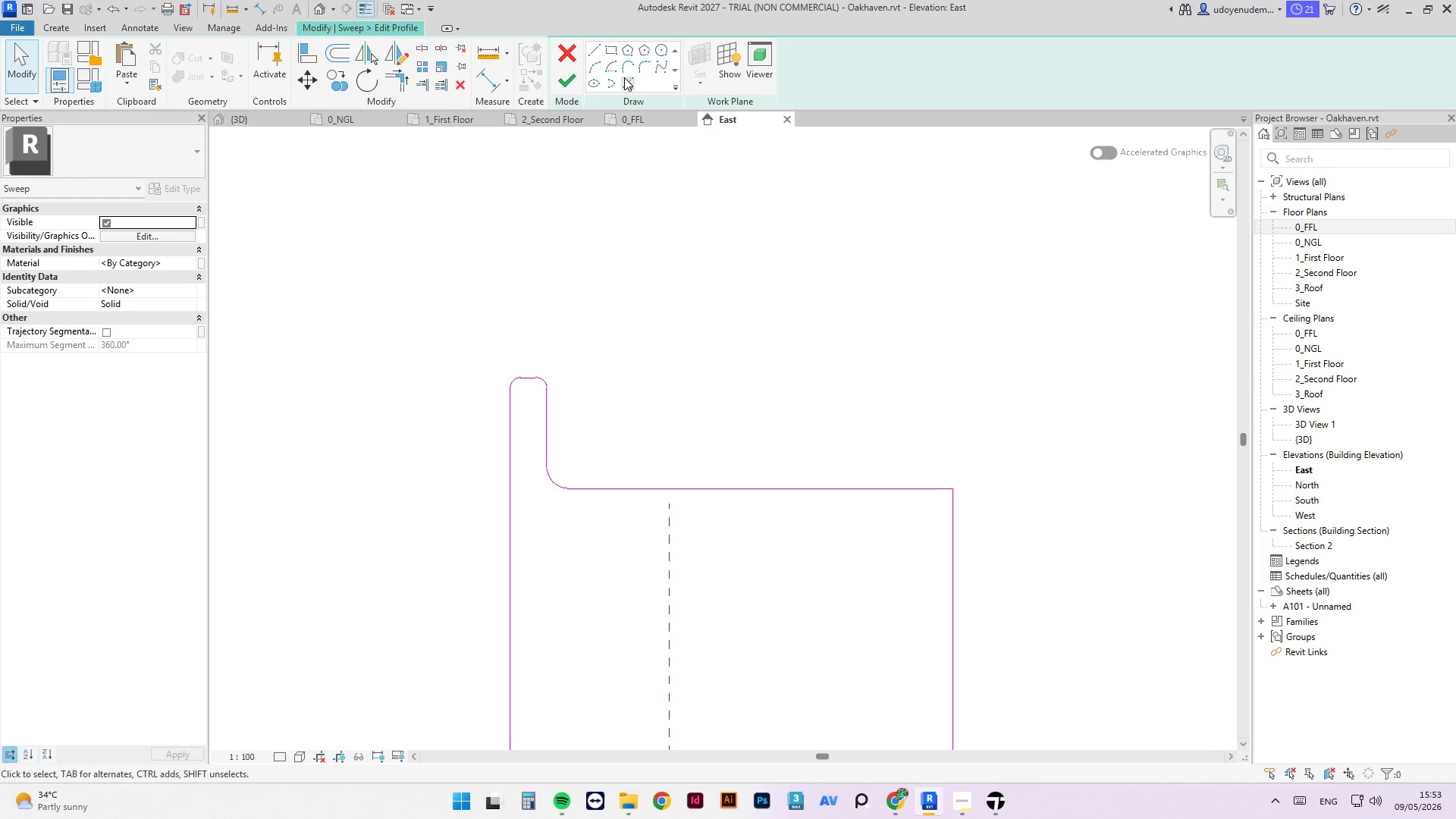 
scroll: coordinate [627, 80], scroll_direction: up, amount: 5.0
 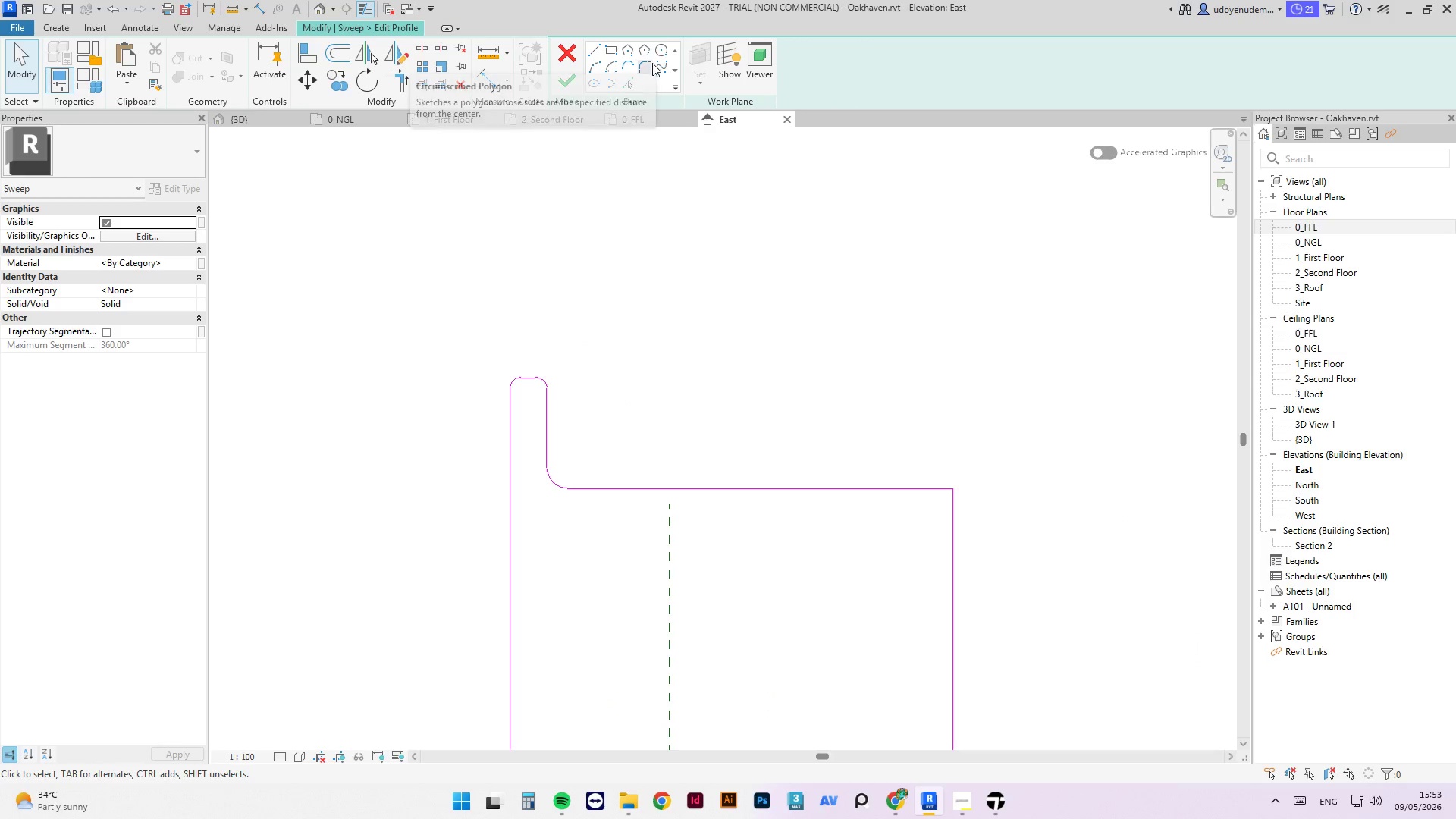 
left_click([652, 63])
 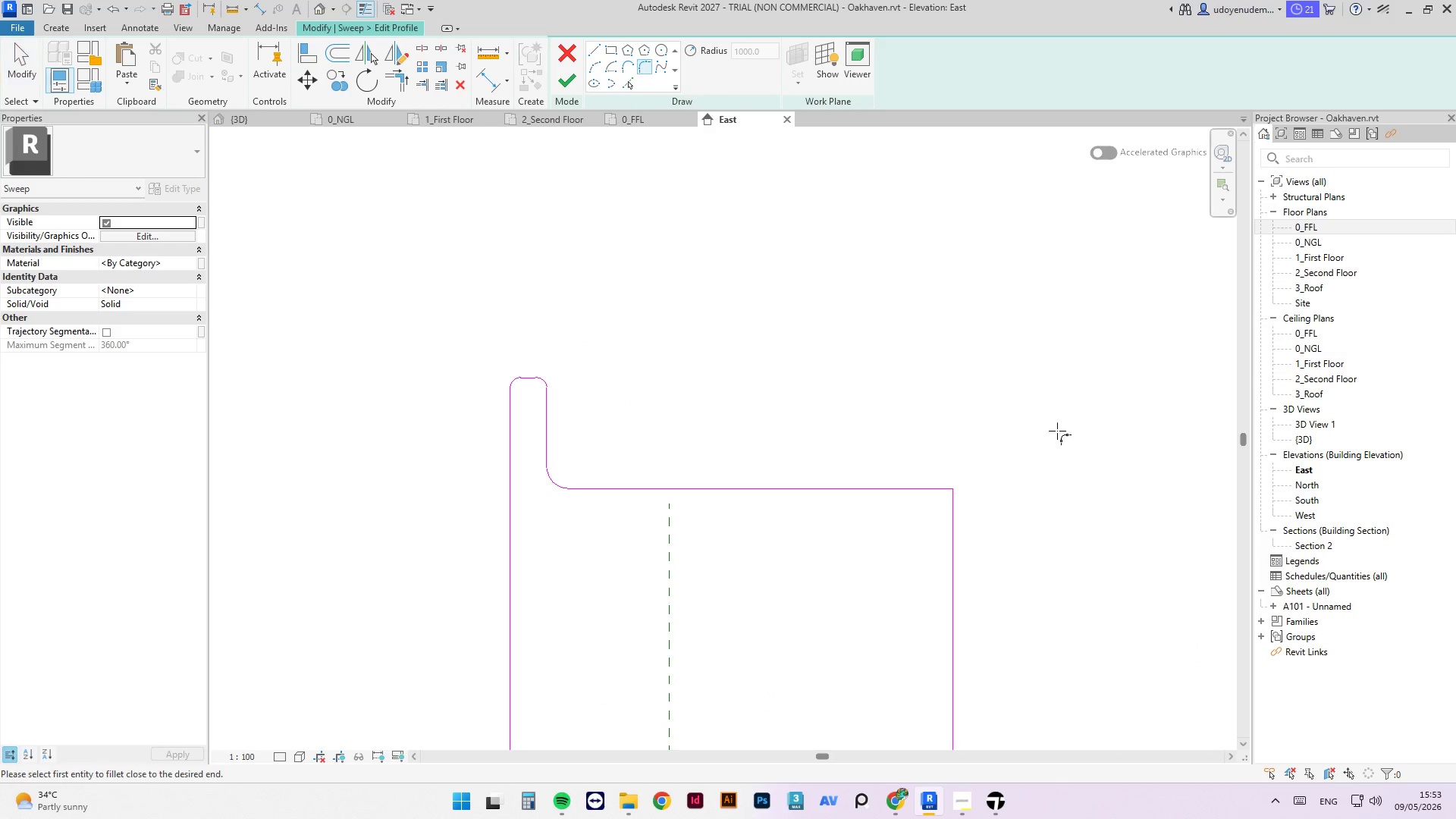 
scroll: coordinate [1013, 526], scroll_direction: up, amount: 4.0
 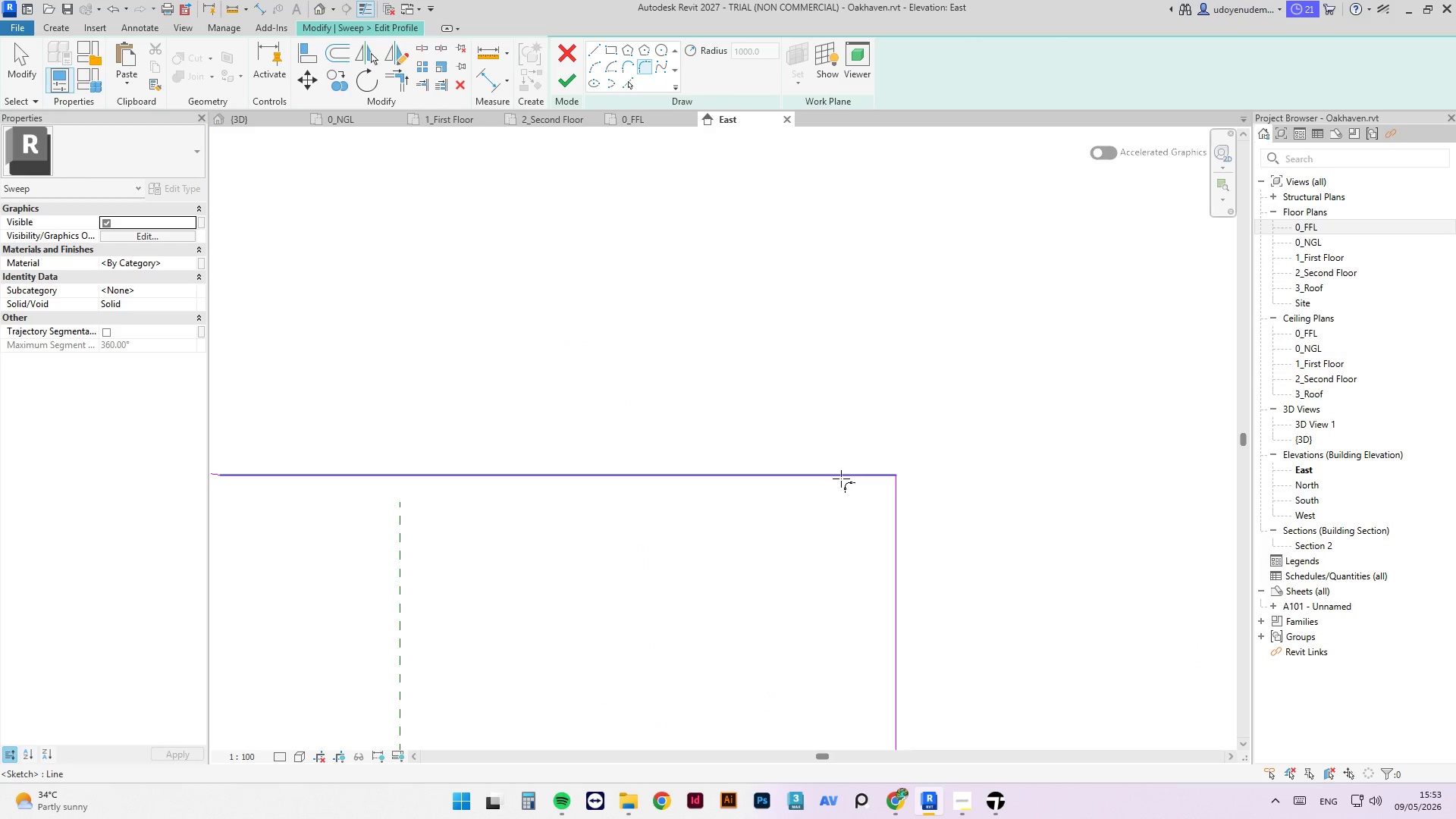 
left_click([841, 478])
 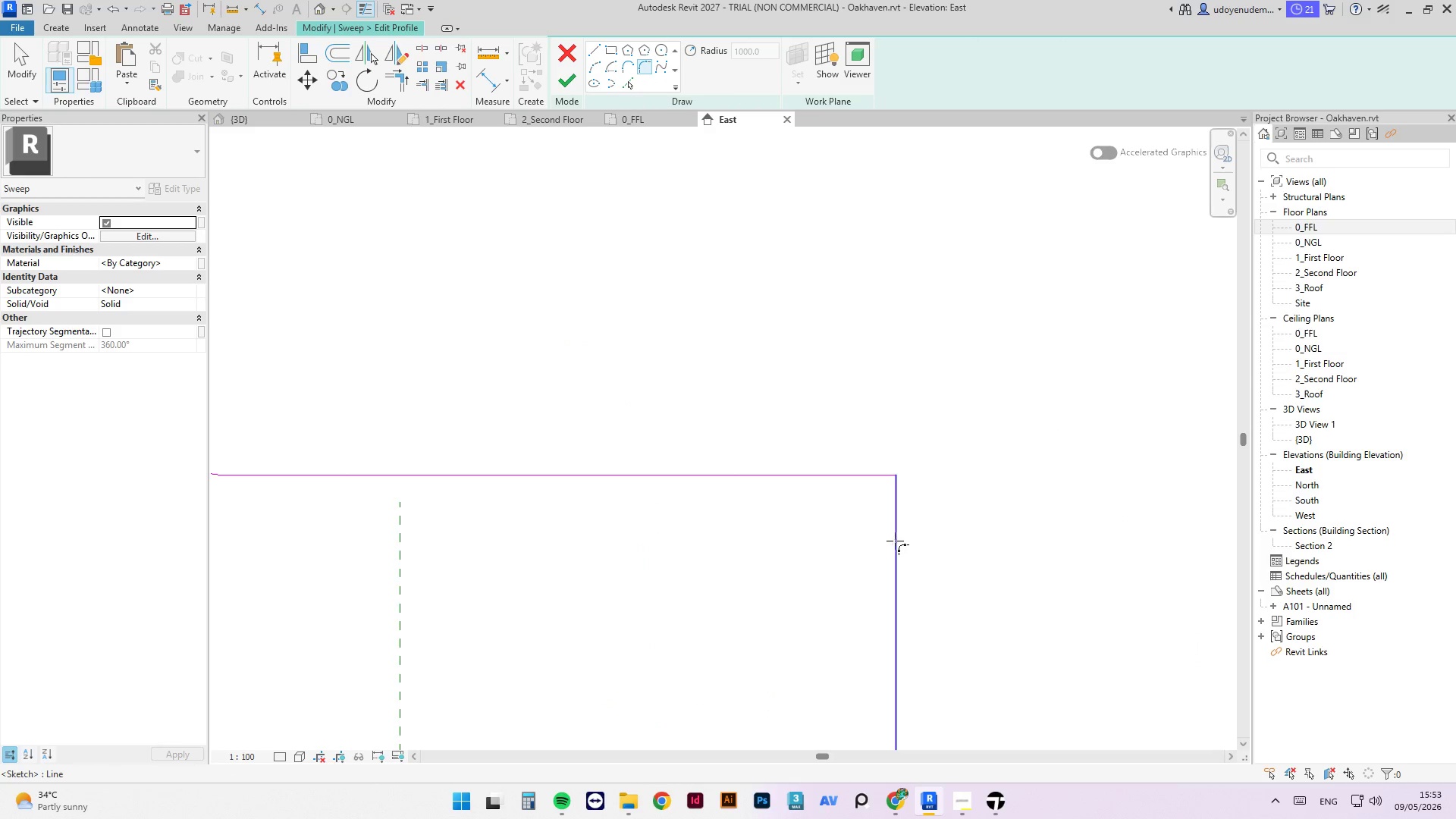 
left_click([893, 541])
 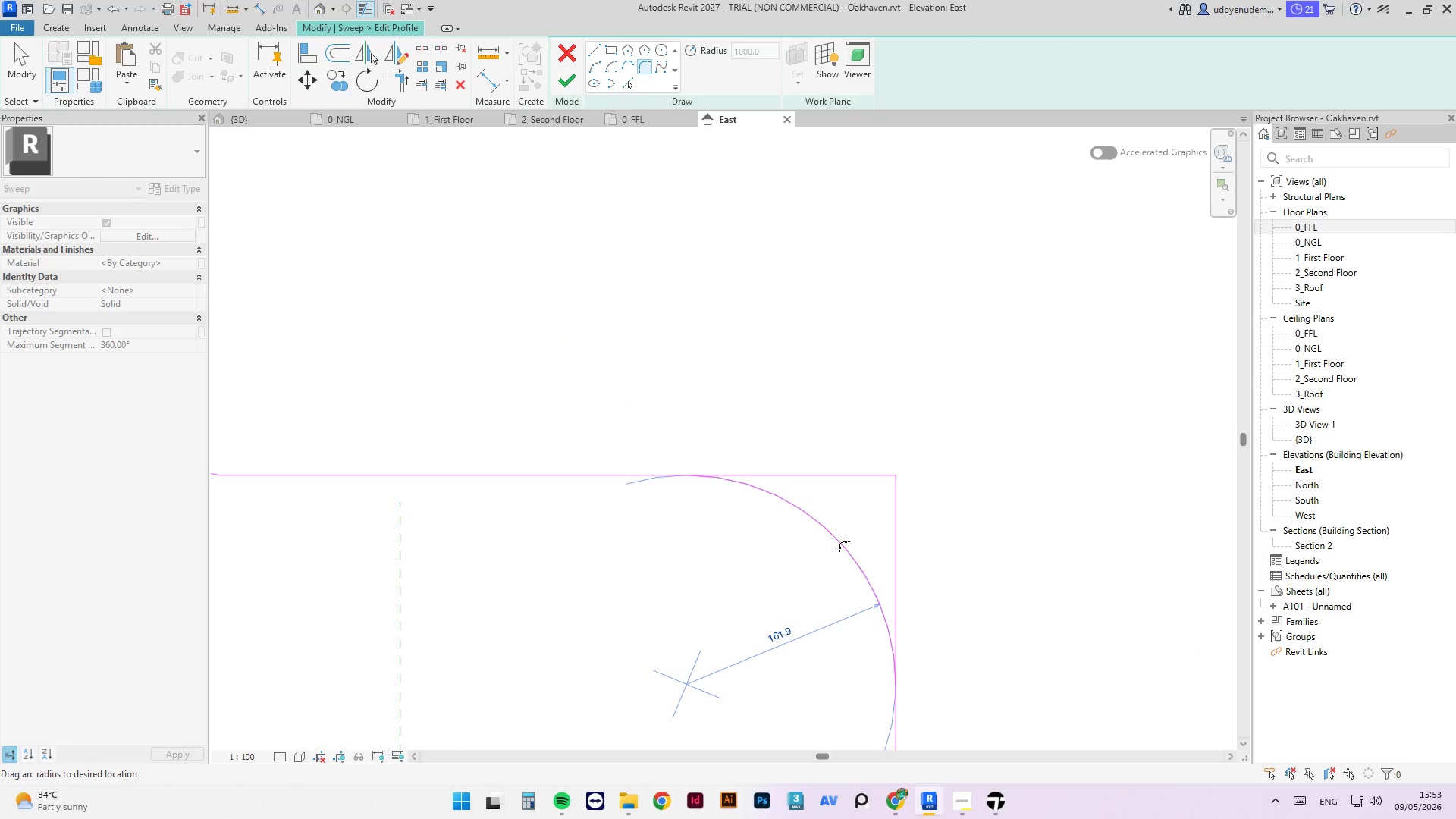 
left_click([836, 536])
 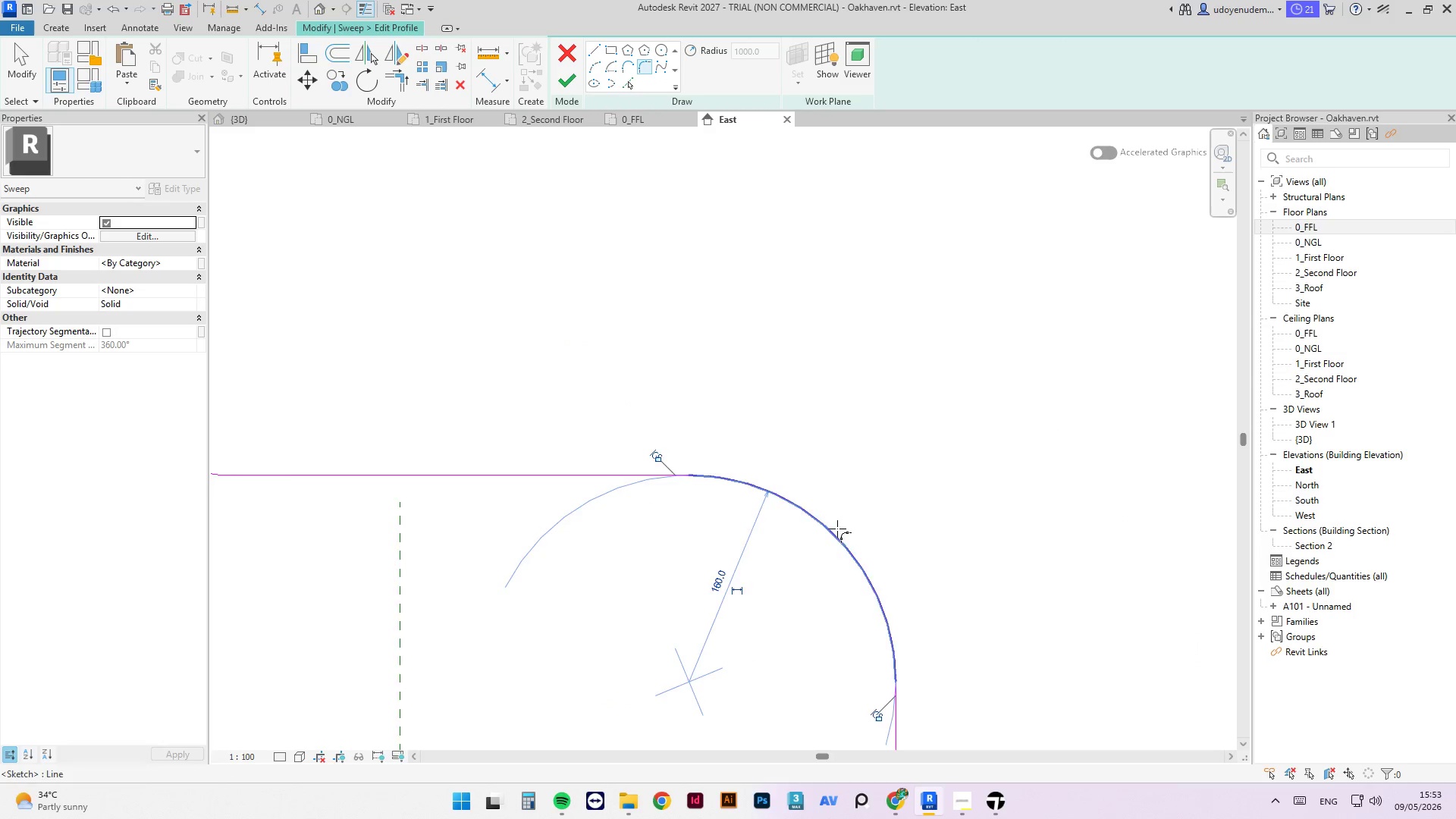 
scroll: coordinate [884, 466], scroll_direction: down, amount: 8.0
 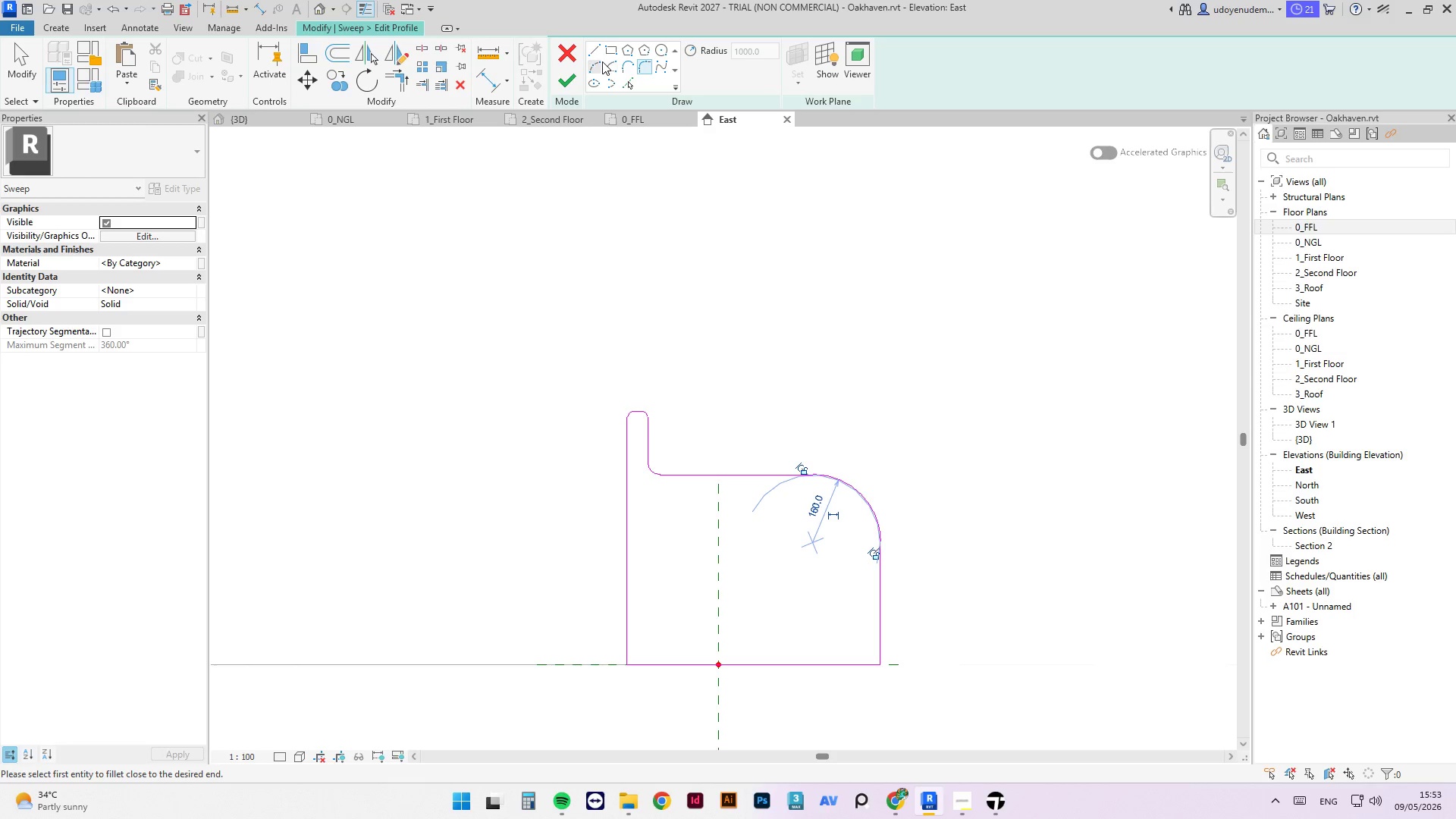 
left_click([572, 71])
 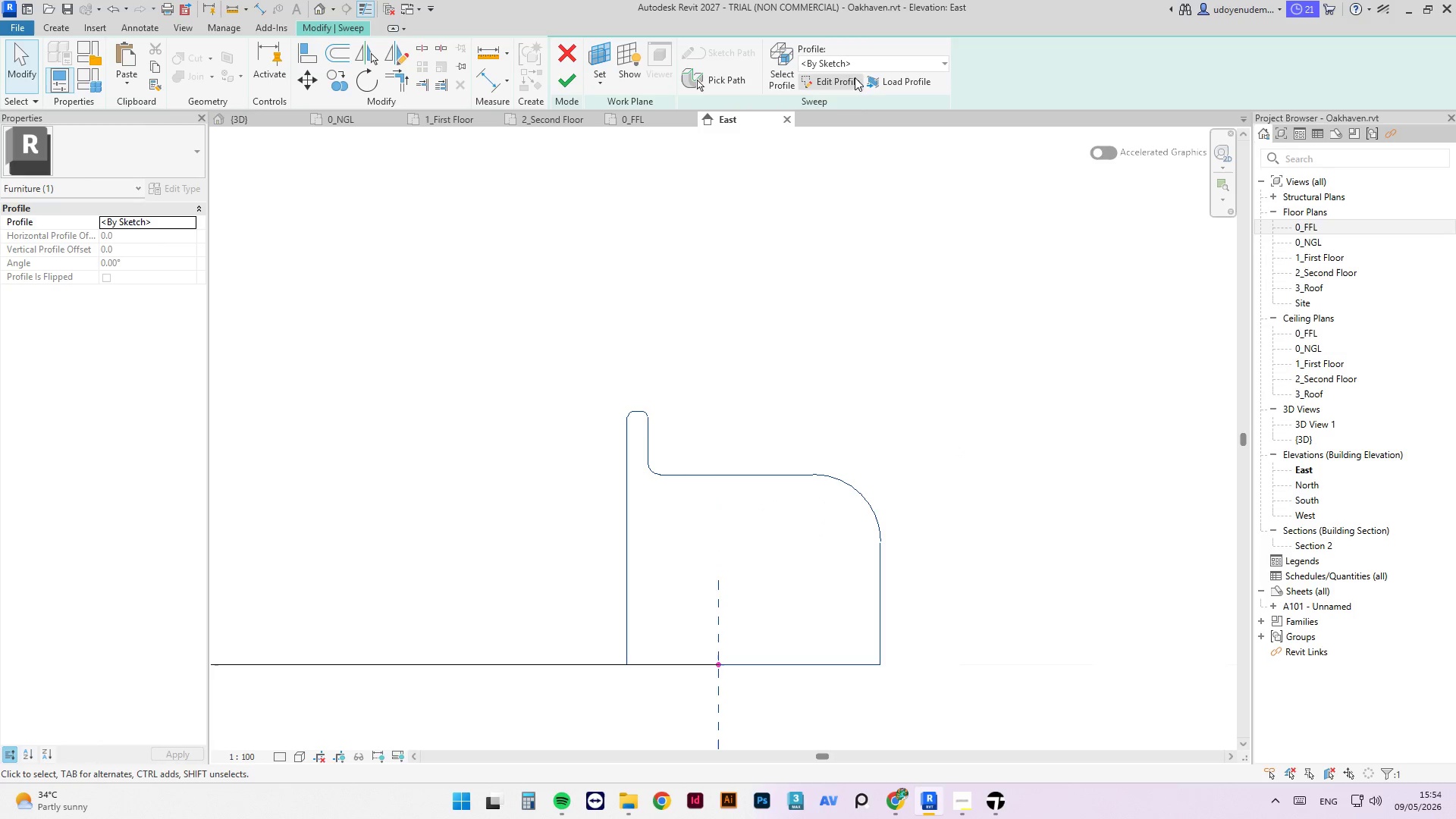 
left_click([874, 569])
 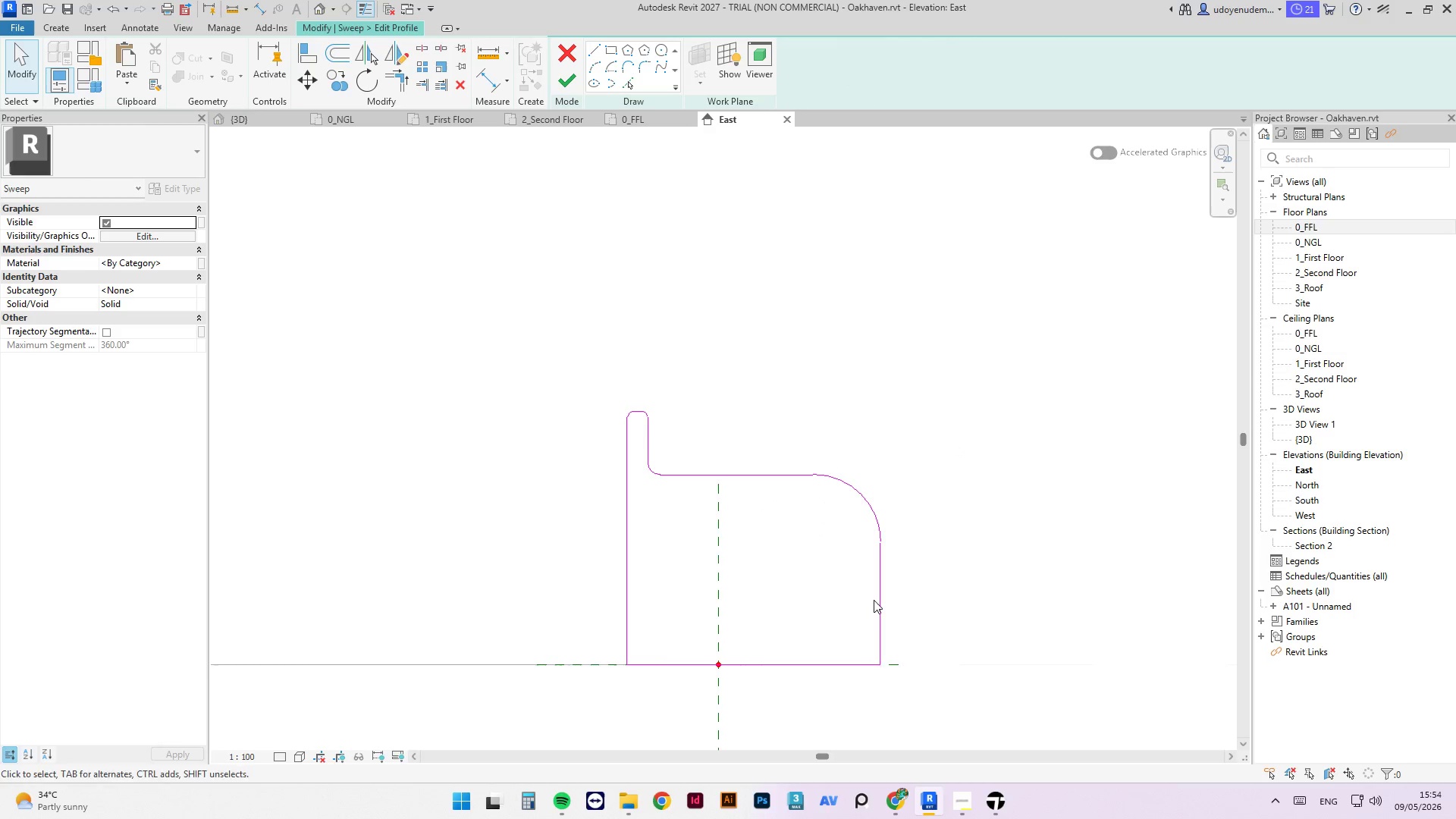 
left_click([881, 604])
 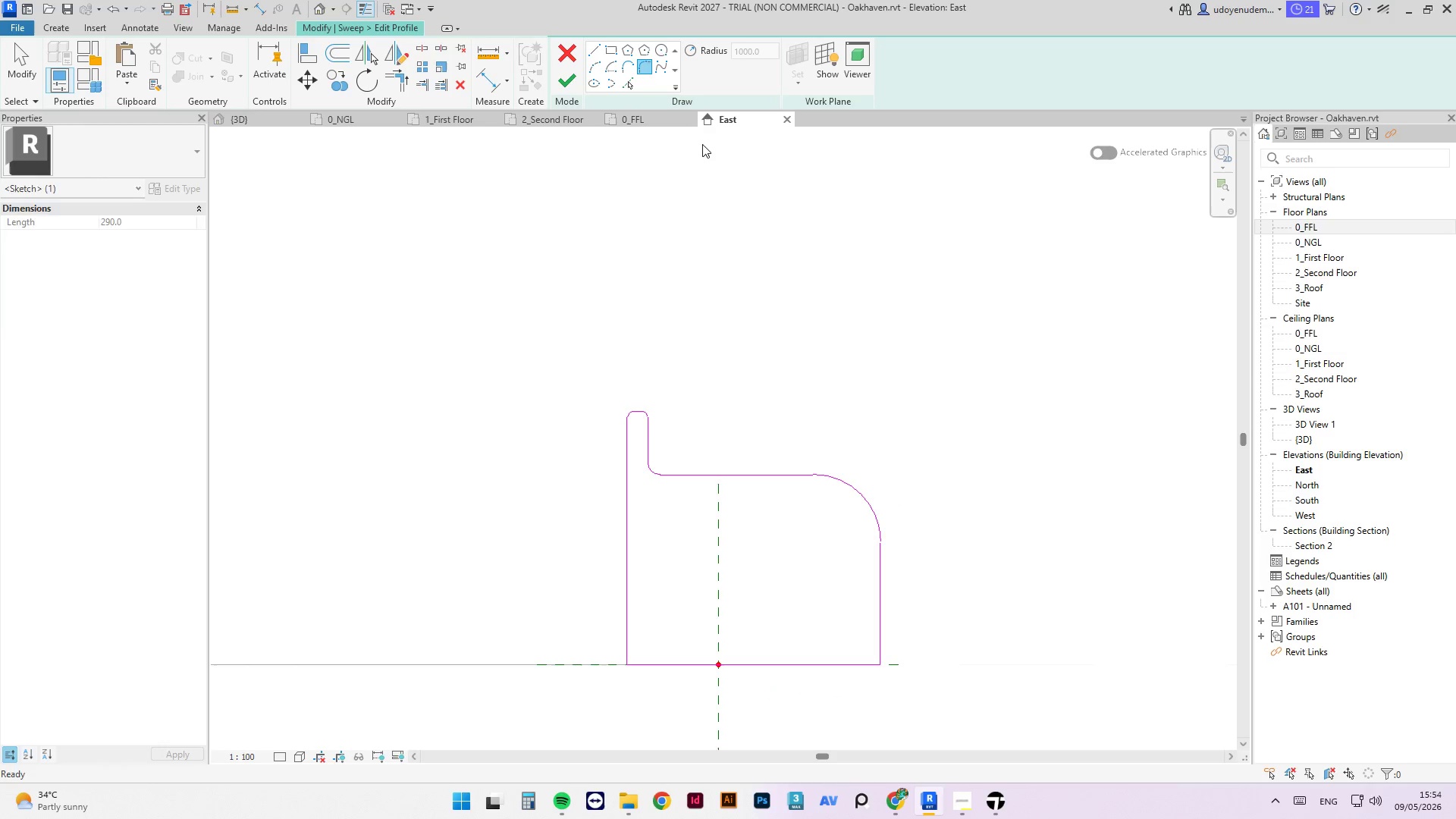 
scroll: coordinate [845, 678], scroll_direction: up, amount: 1.0
 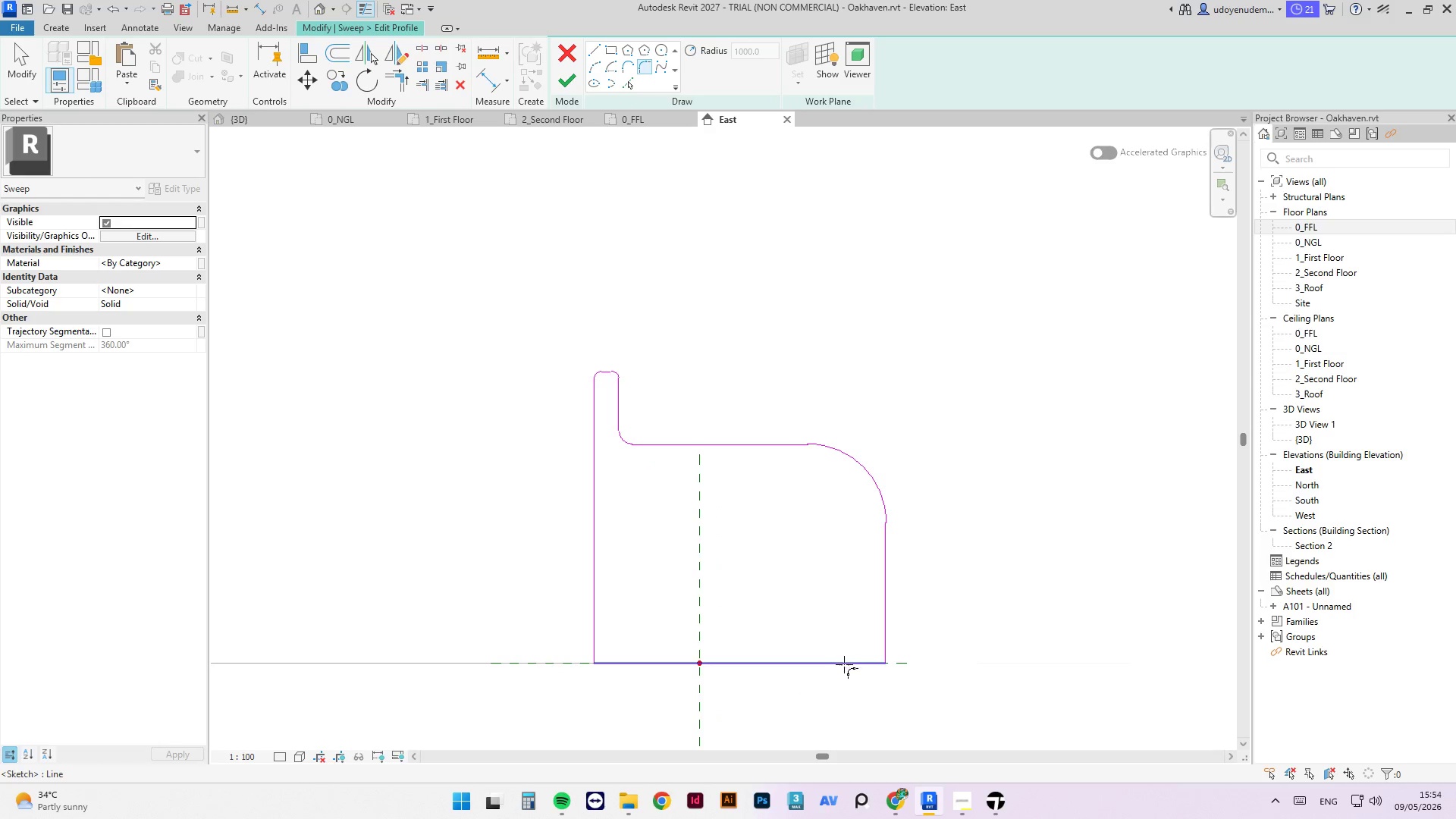 
left_click([844, 665])
 